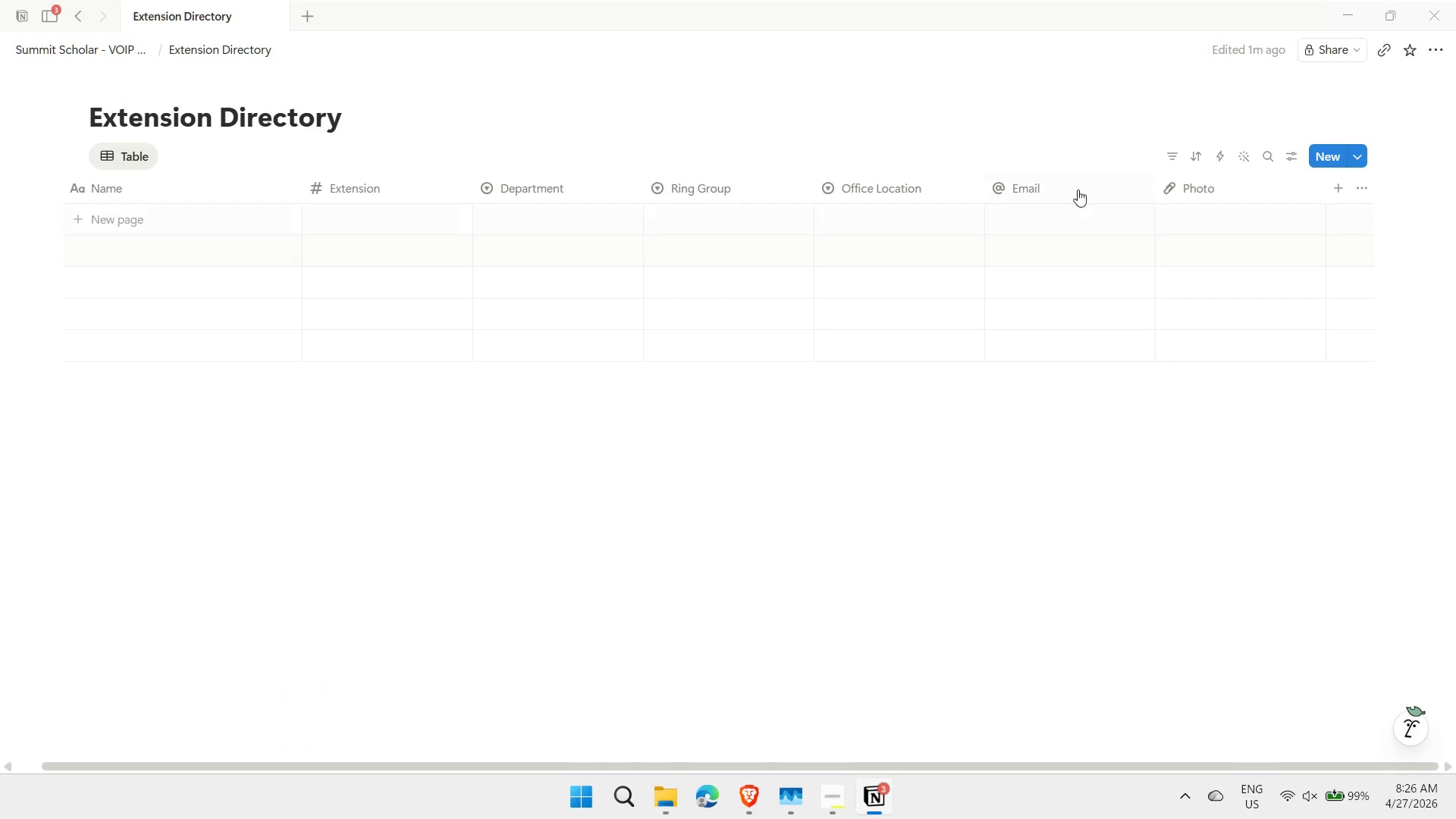 
left_click([1065, 186])
 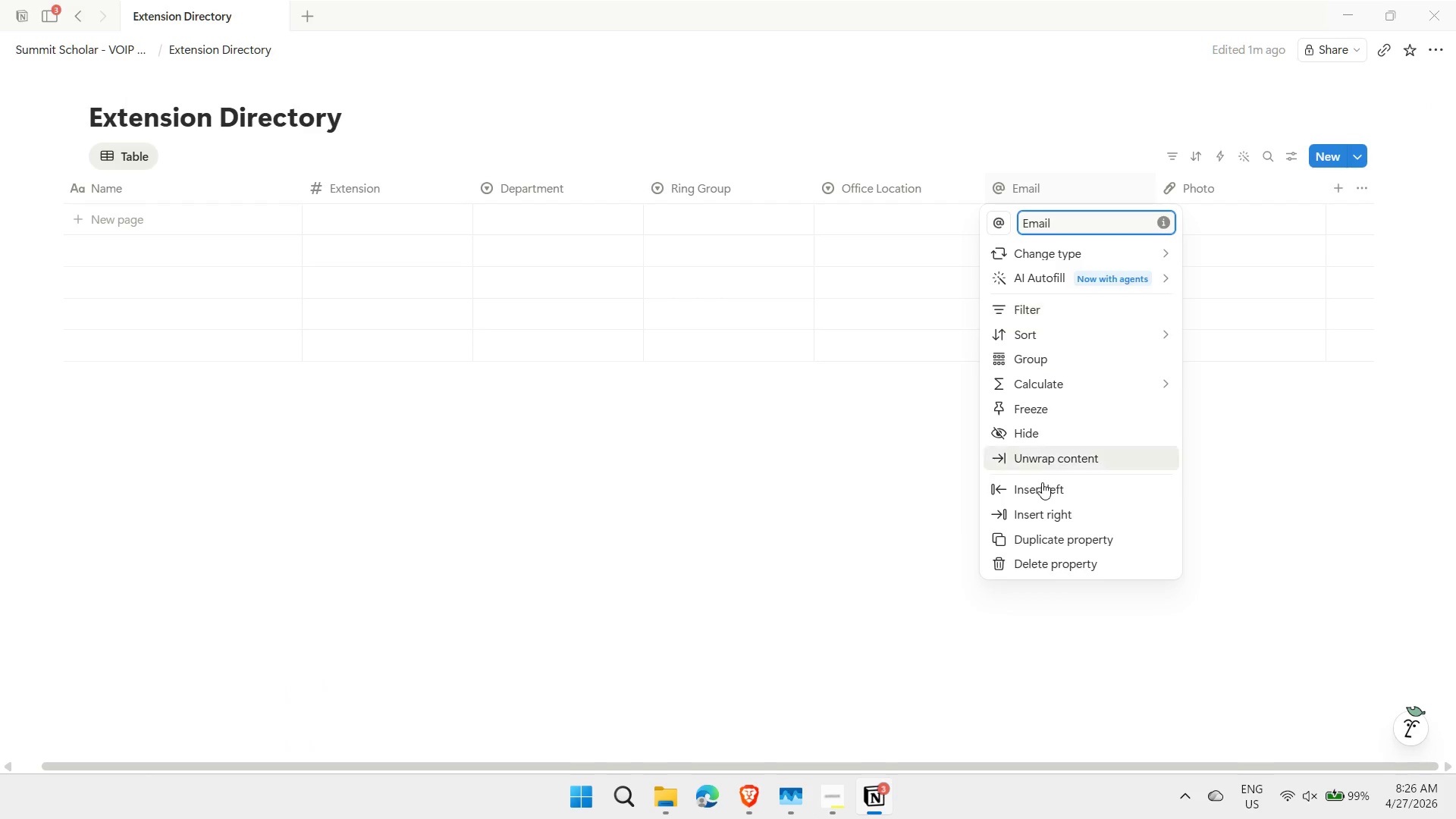 
left_click([1046, 563])
 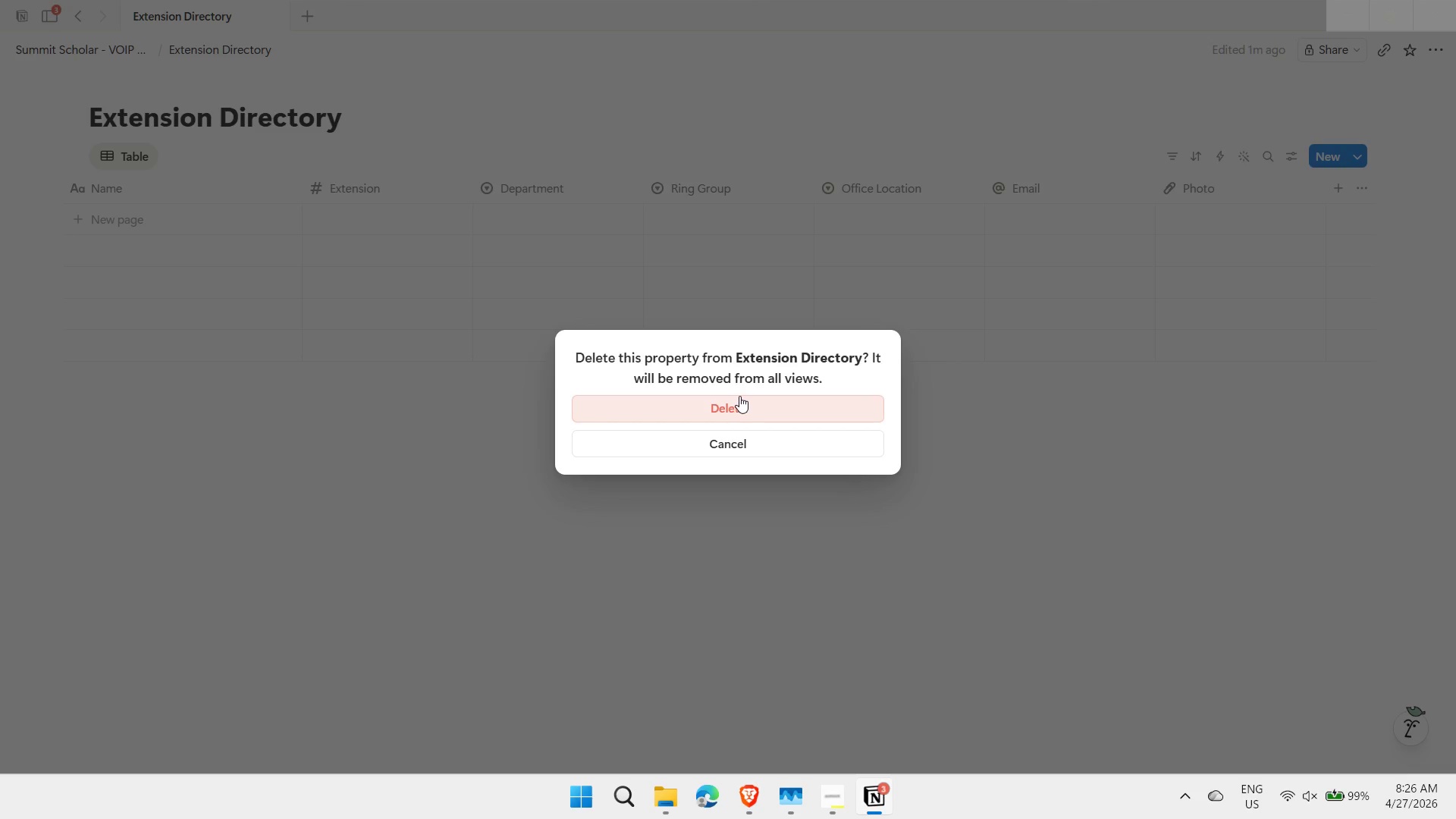 
left_click([733, 406])
 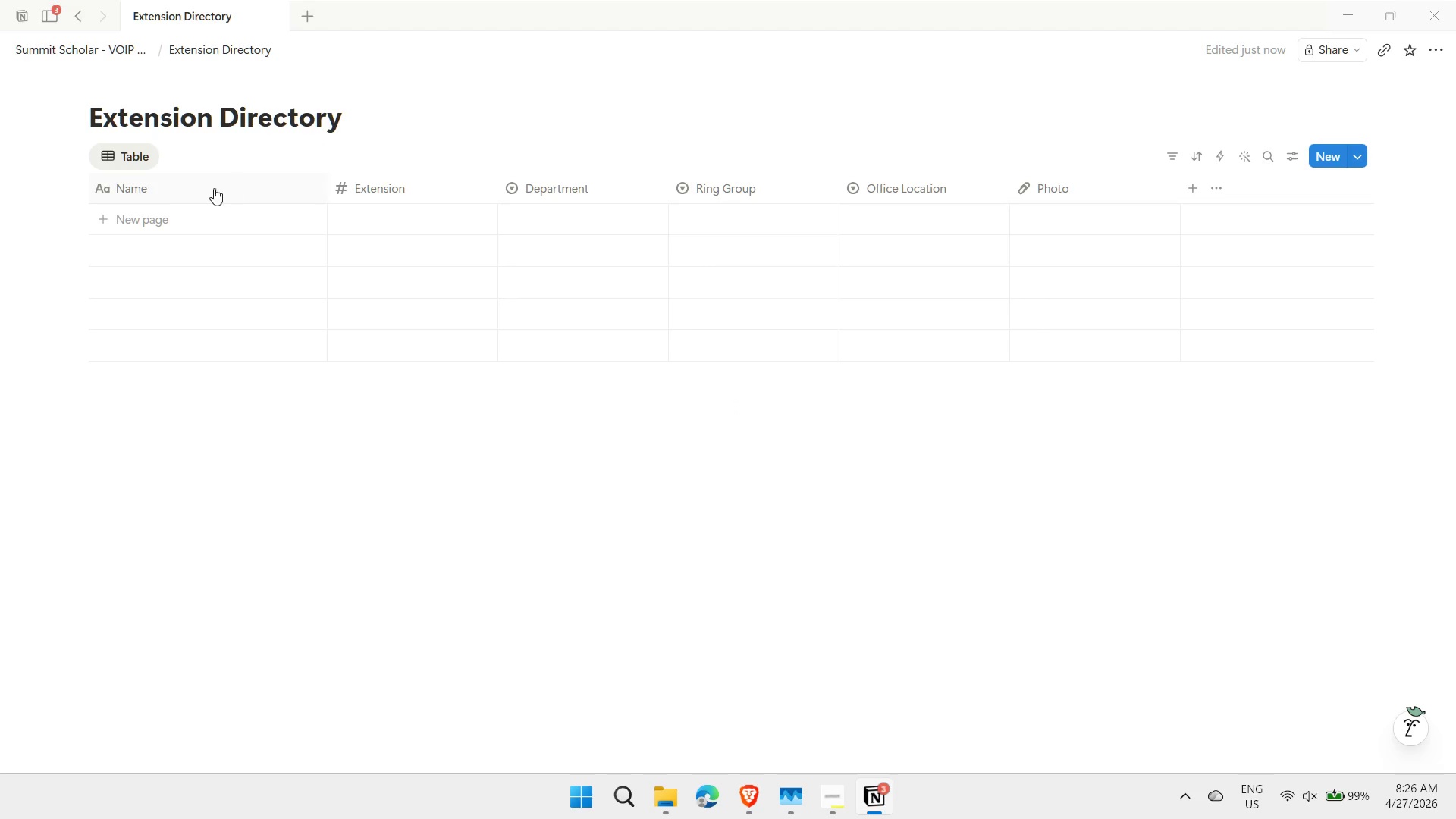 
left_click([174, 218])
 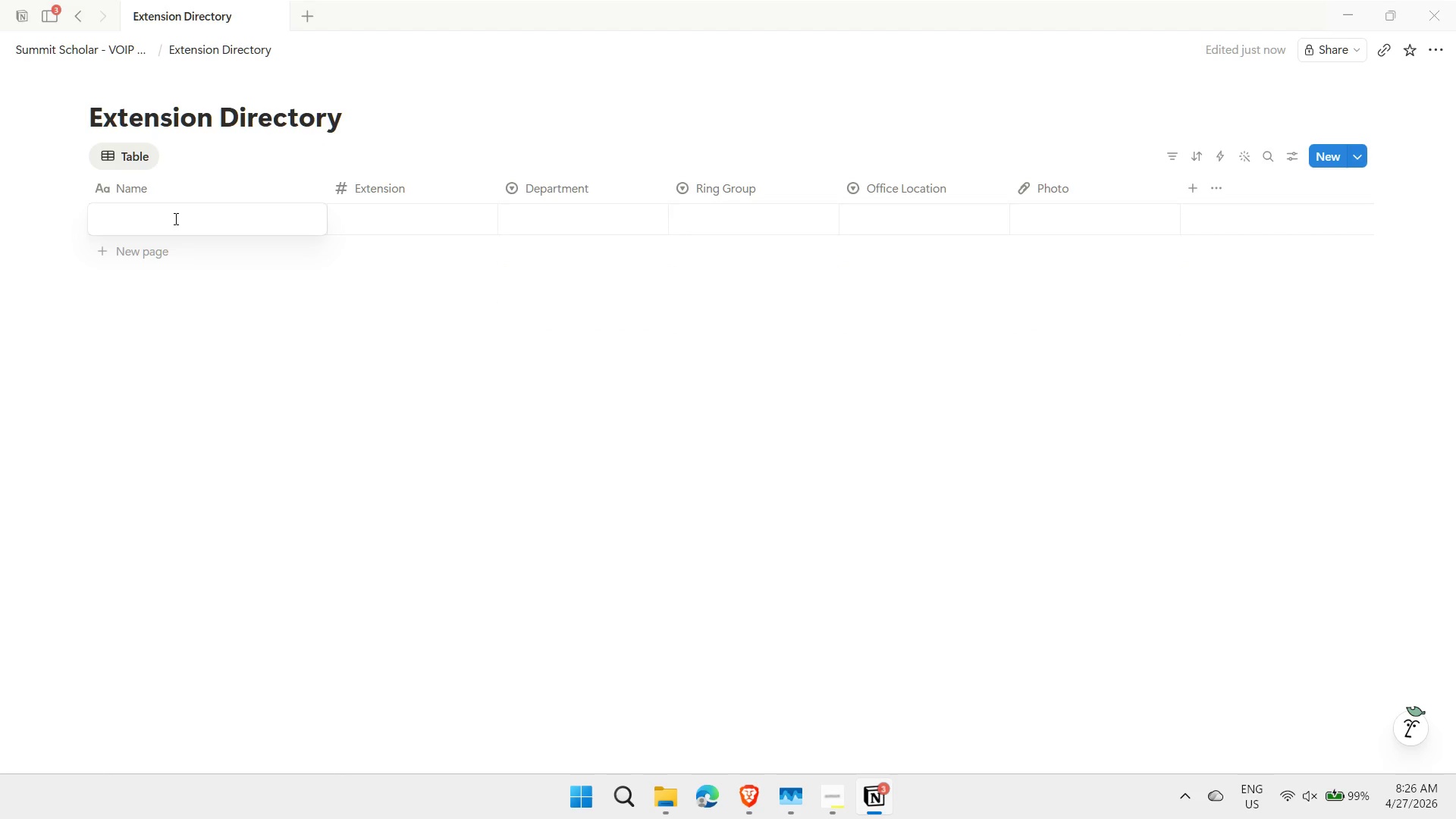 
type(Sarah ChEN)
key(Backspace)
key(Backspace)
type(EN)
 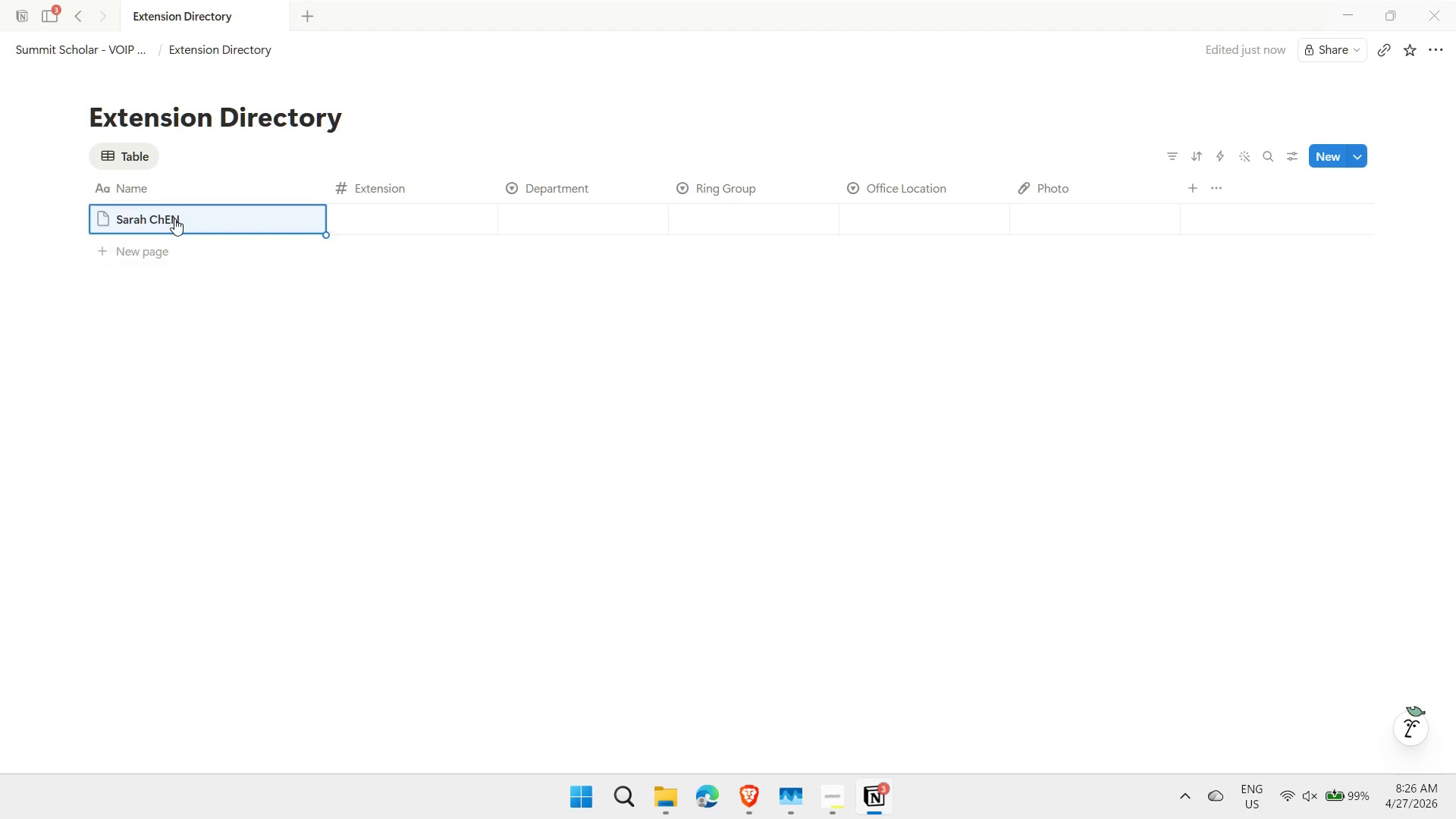 
key(Enter)
 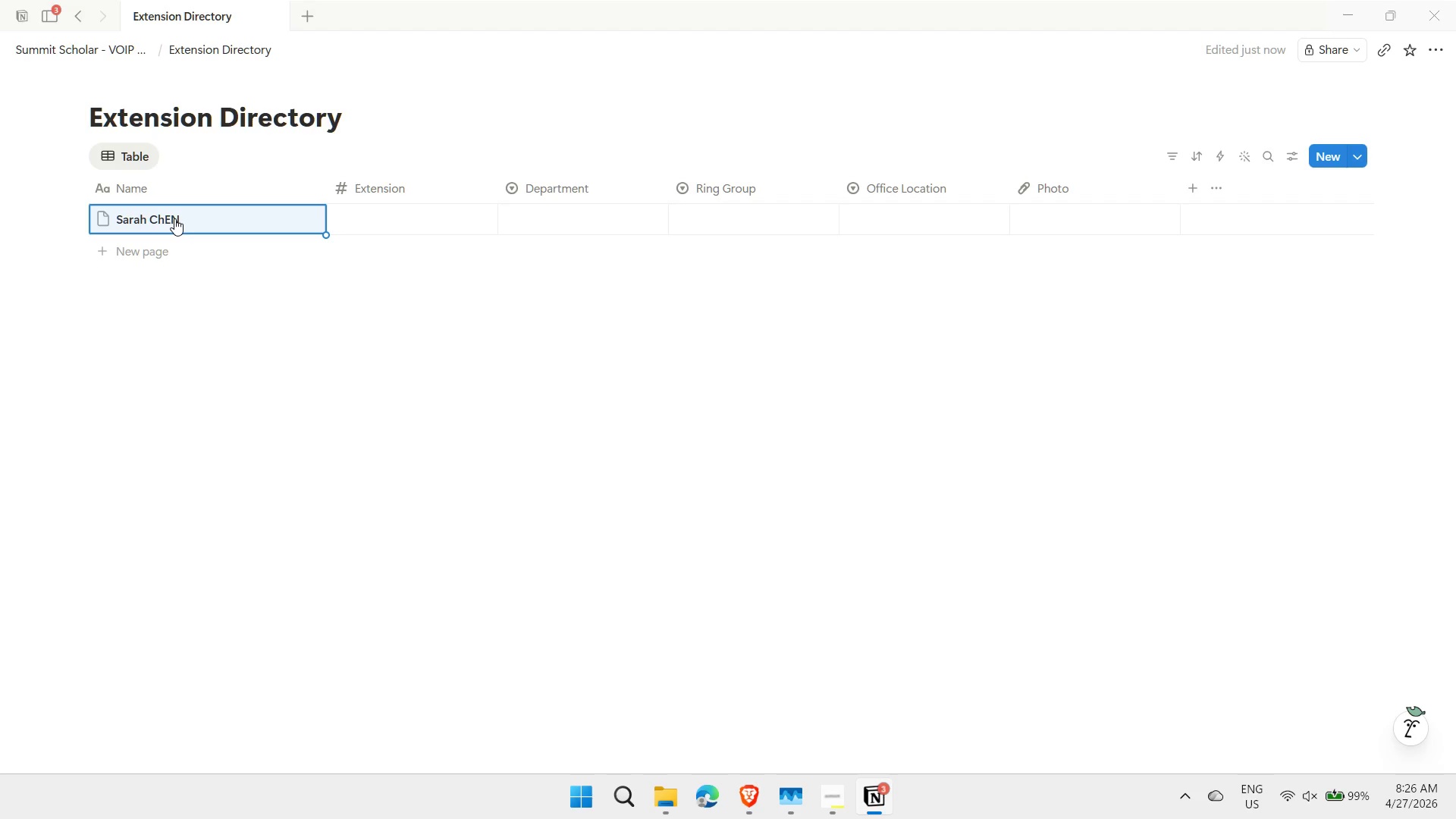 
key(ArrowRight)
 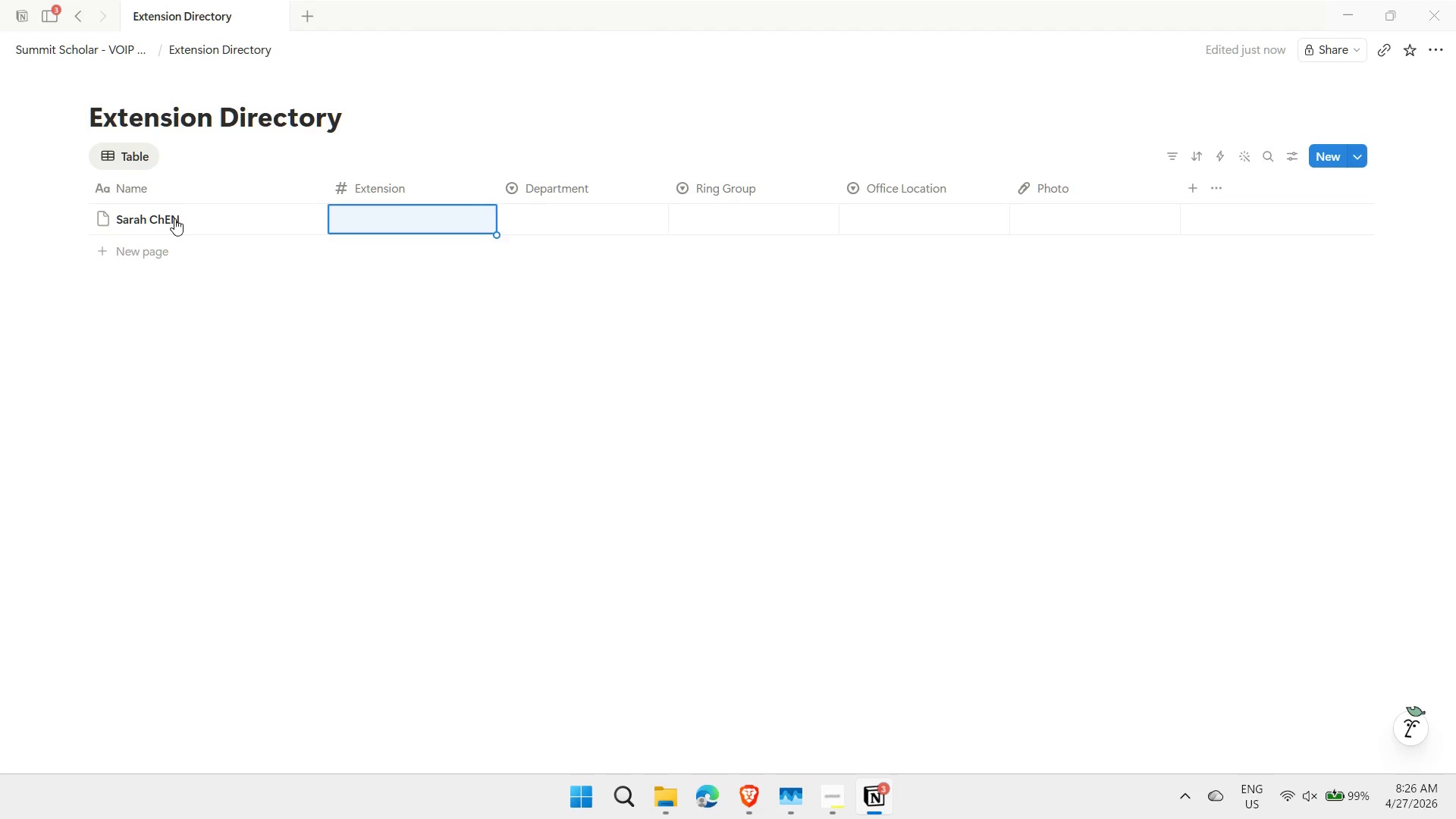 
key(ArrowRight)
 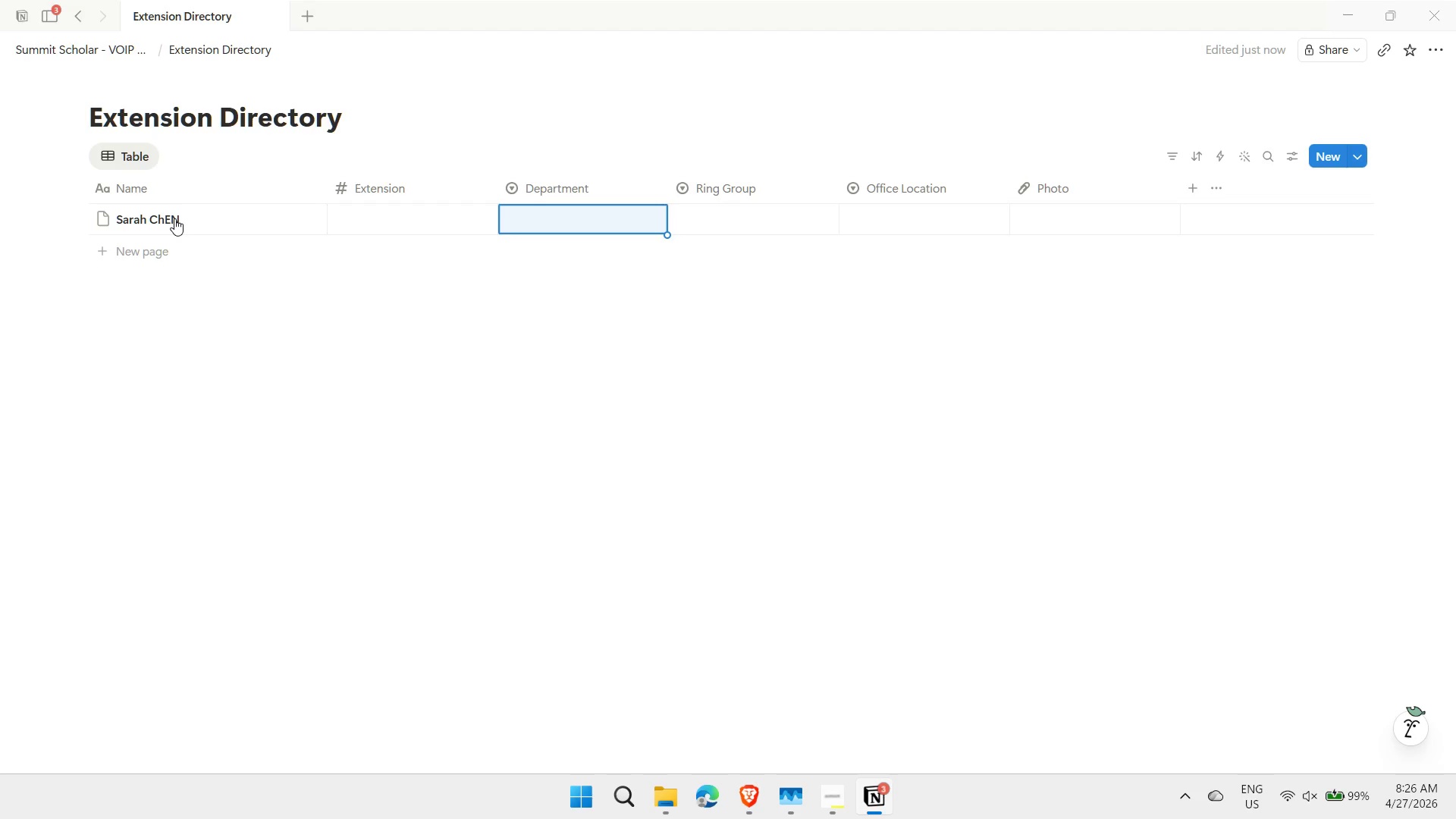 
type(Fron)
 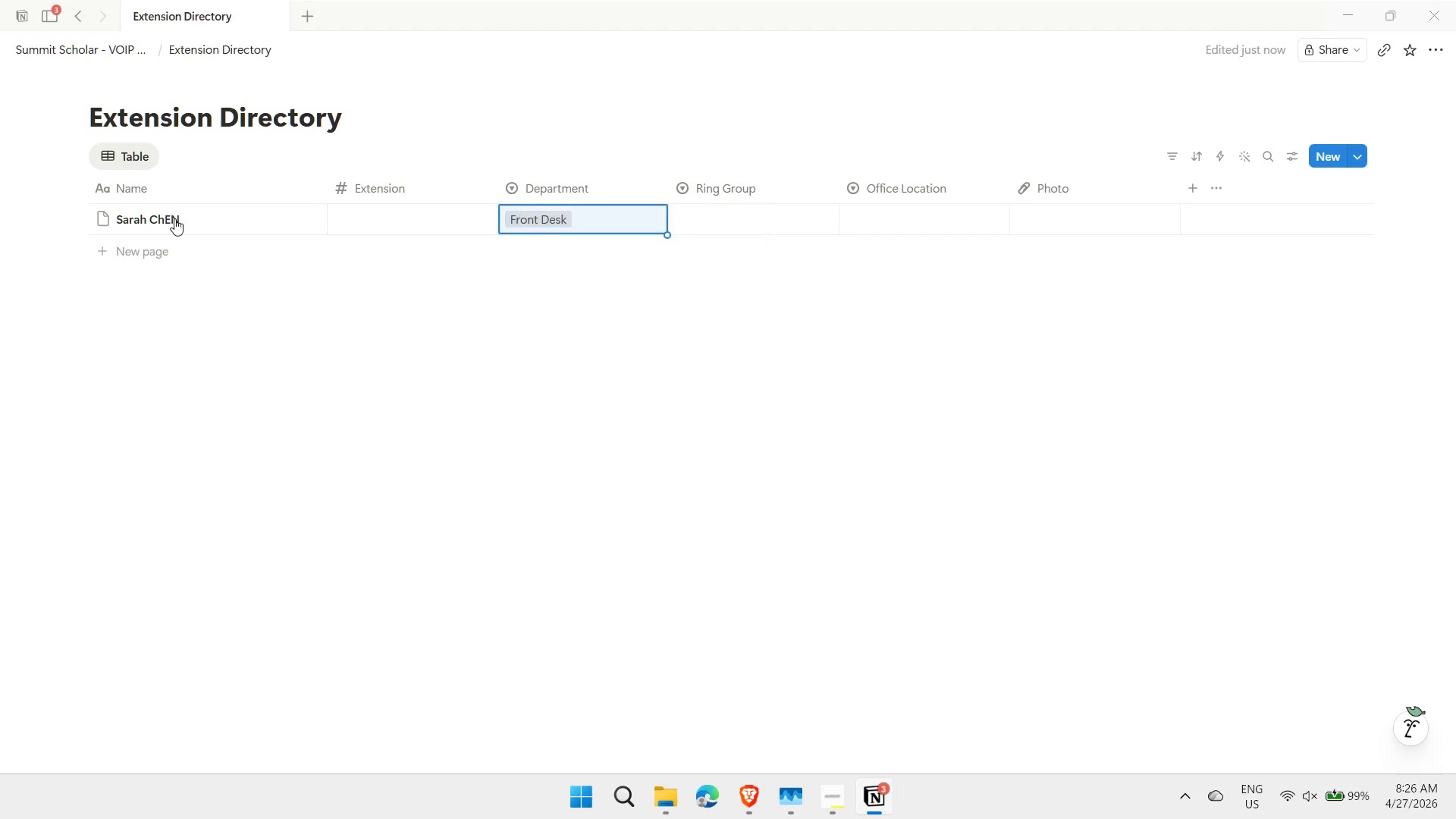 
key(Enter)
 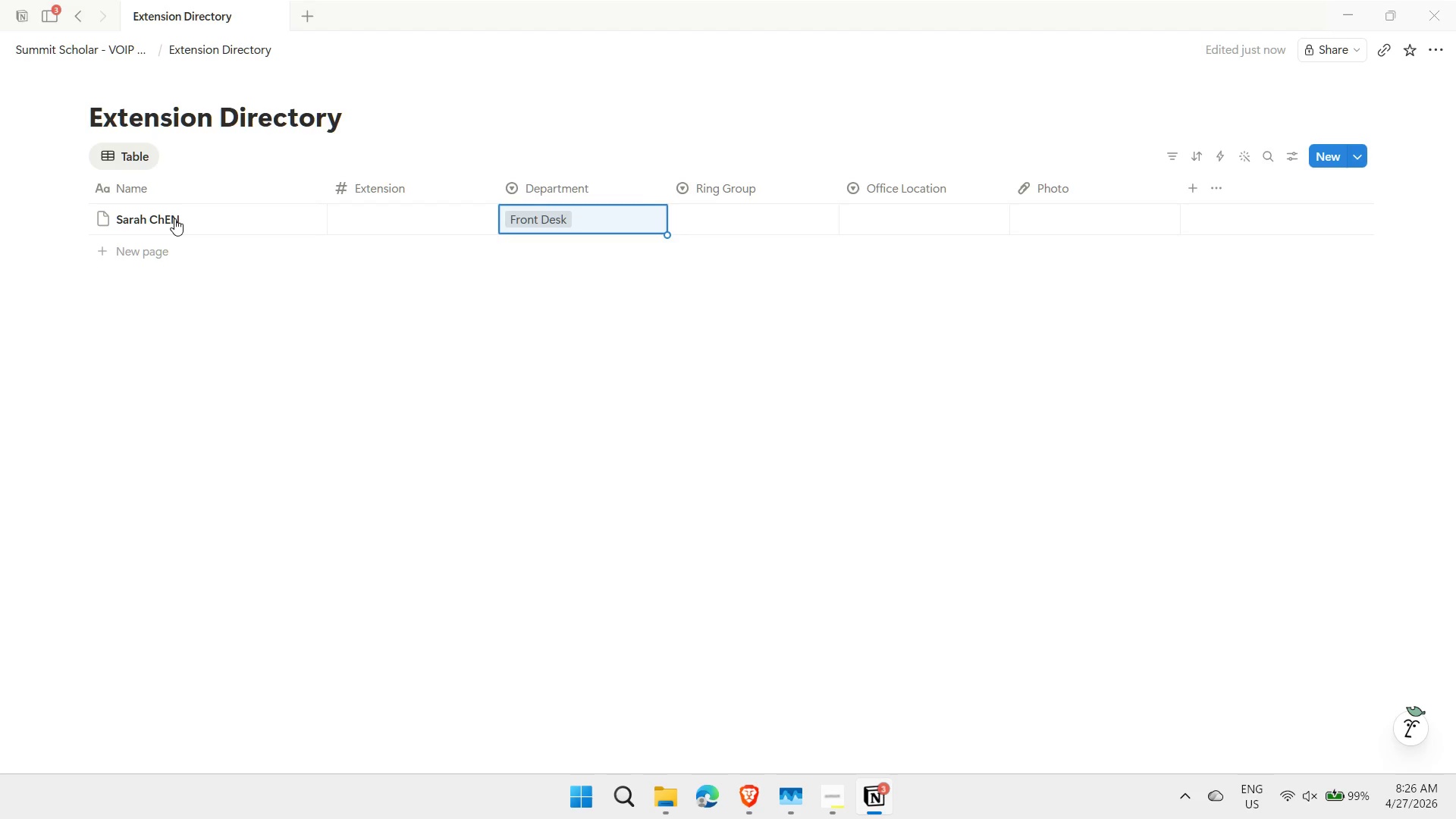 
key(ArrowRight)
 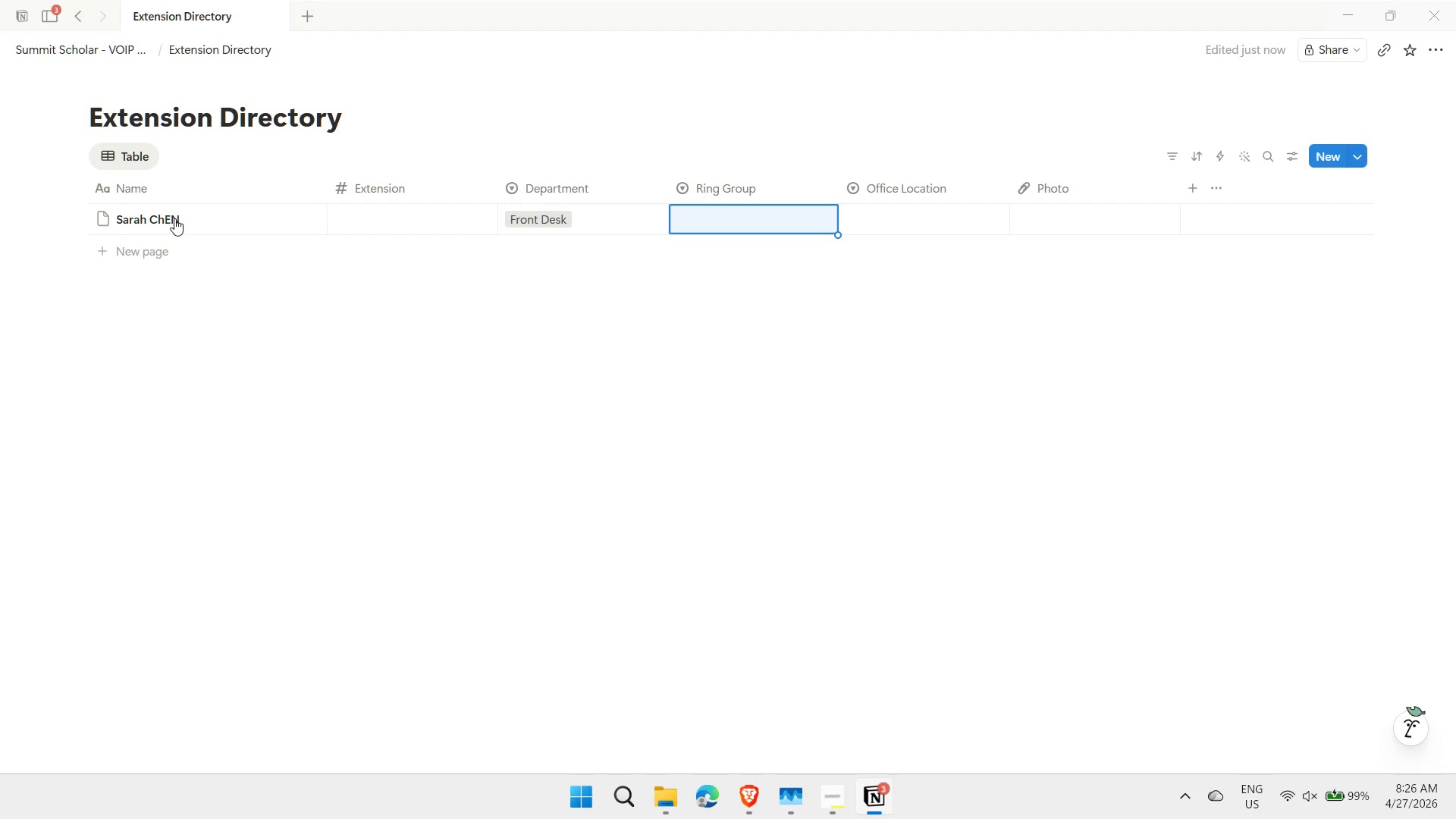 
type(fr)
 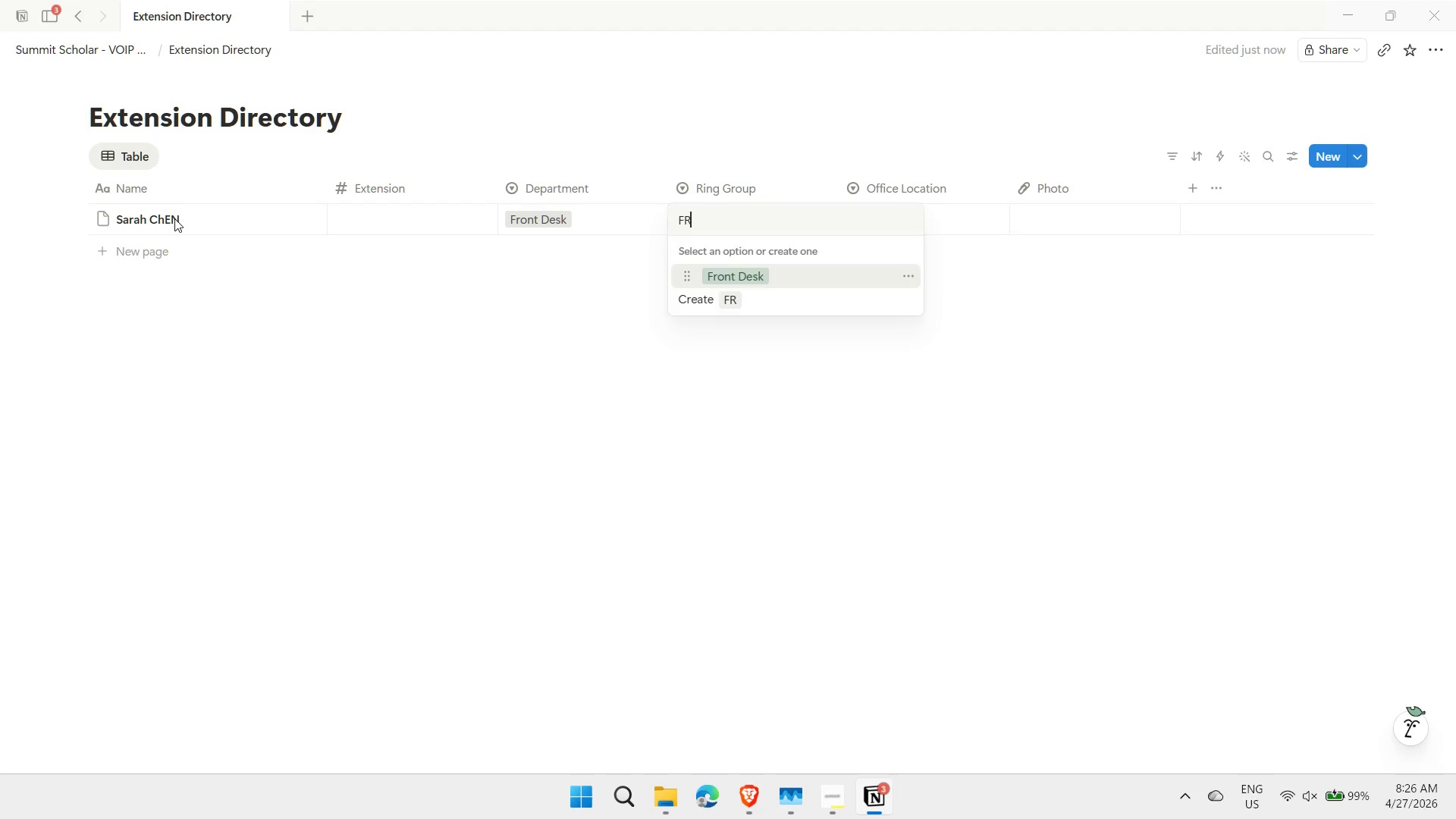 
key(Enter)
 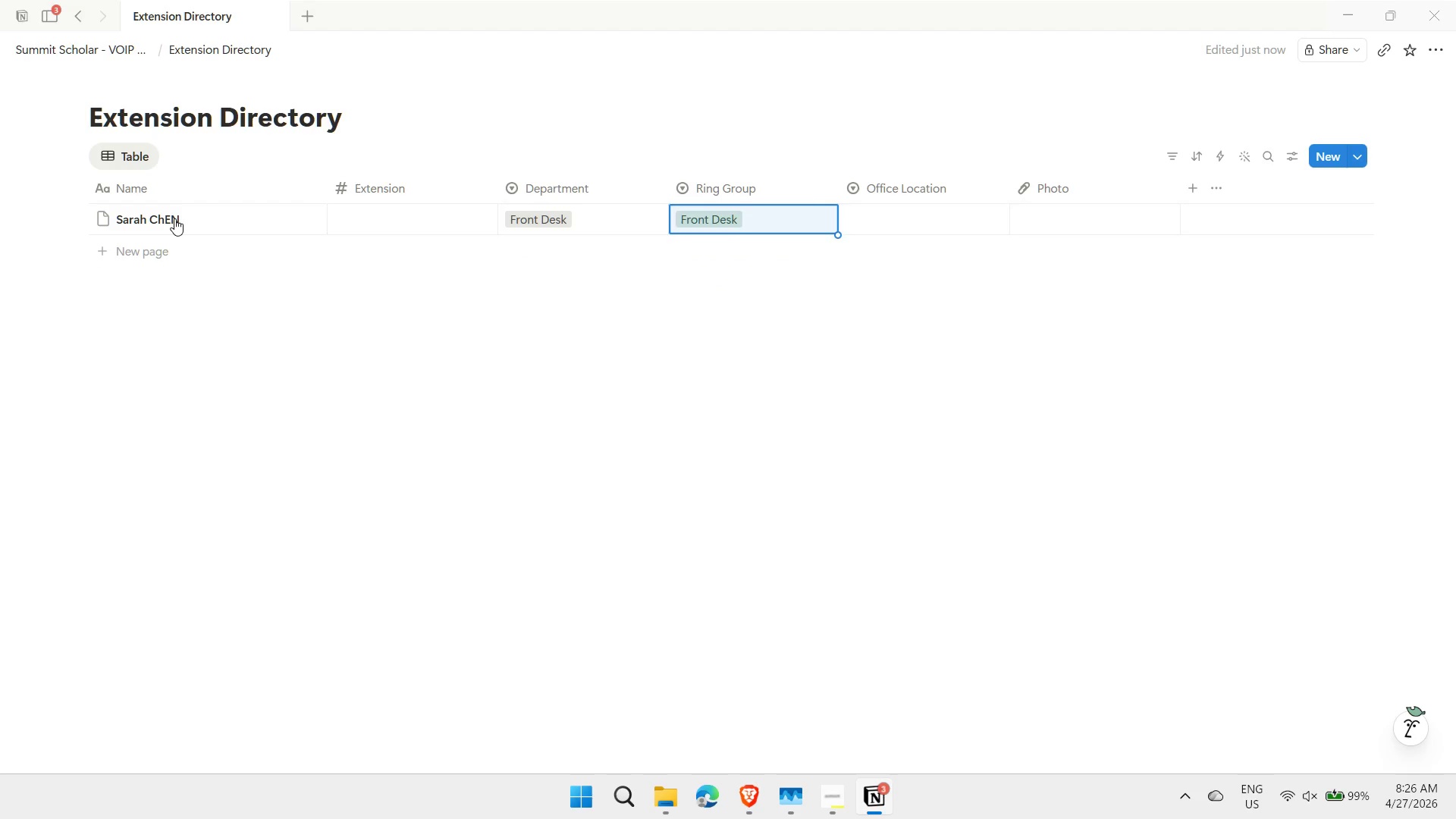 
key(ArrowRight)
 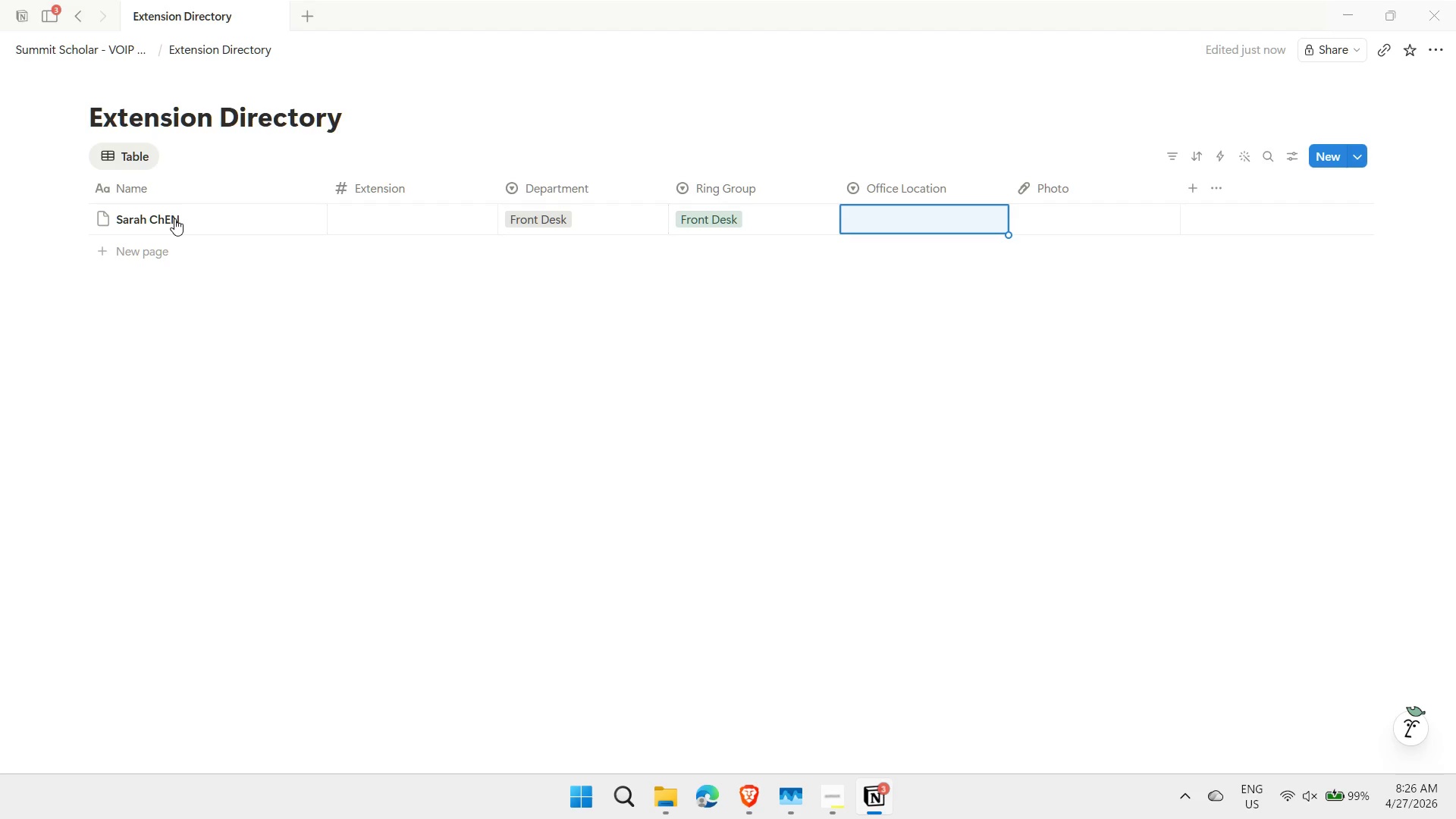 
key(Shift+ShiftLeft)
 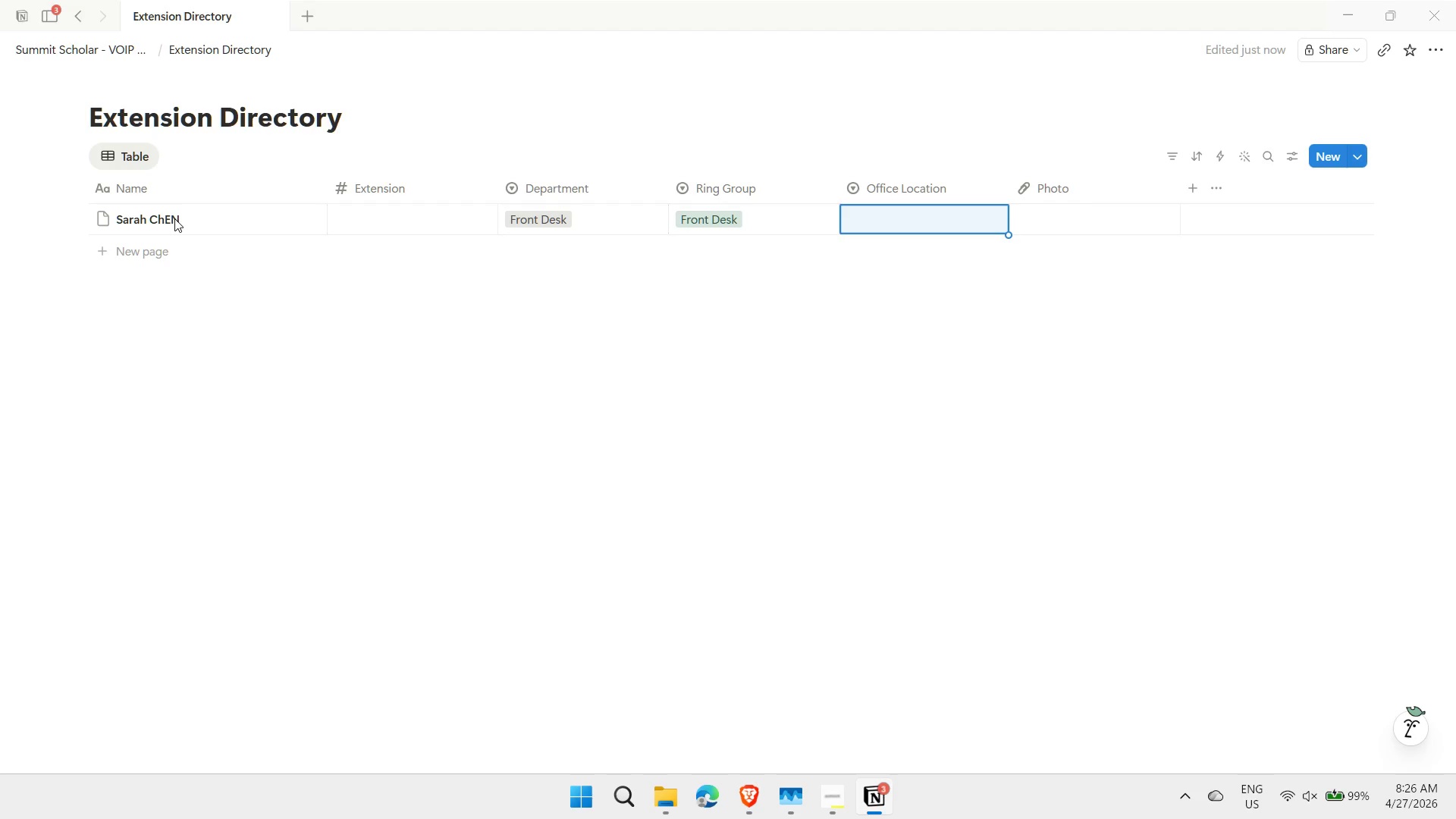 
key(Shift+F)
 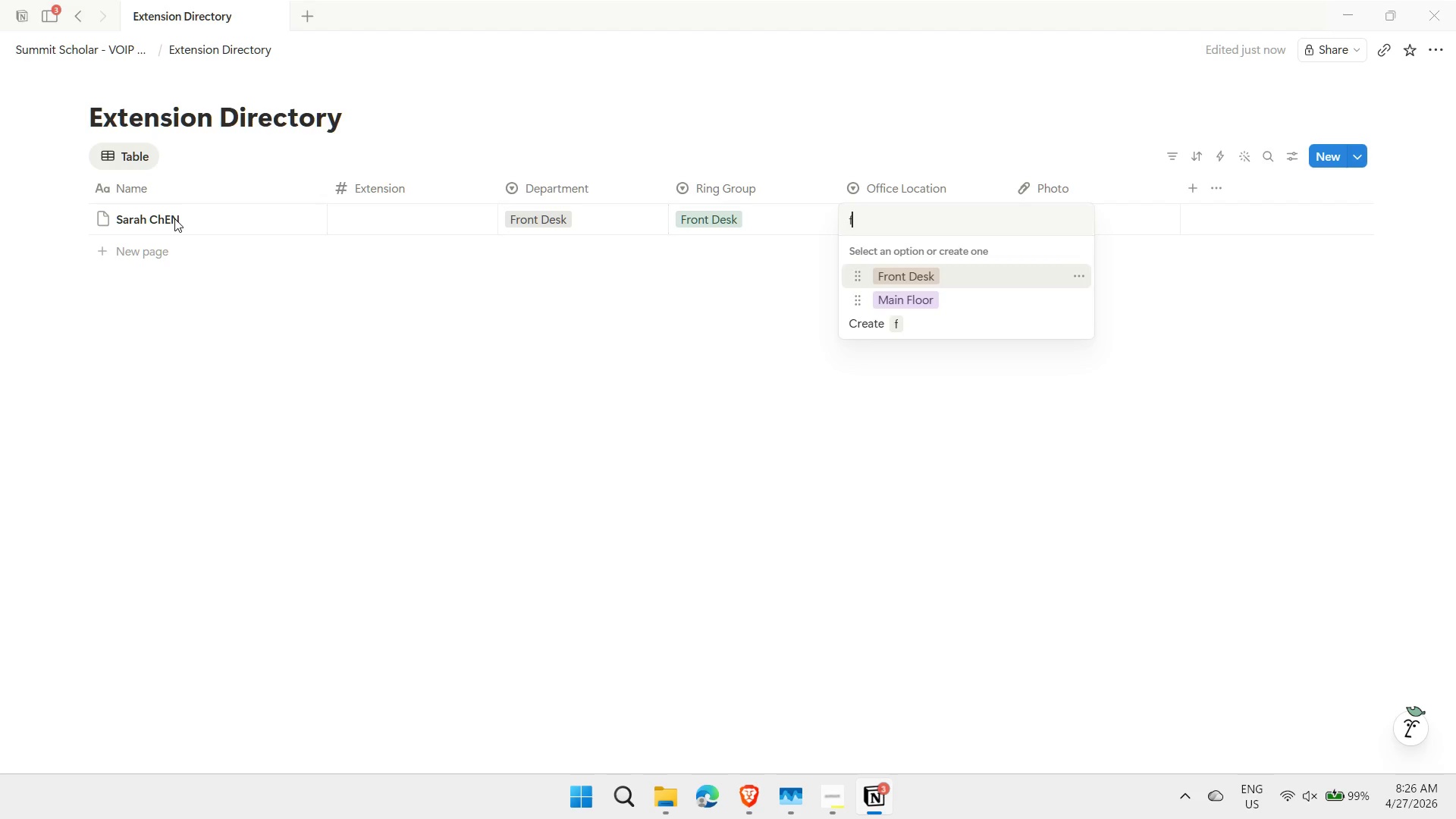 
key(Enter)
 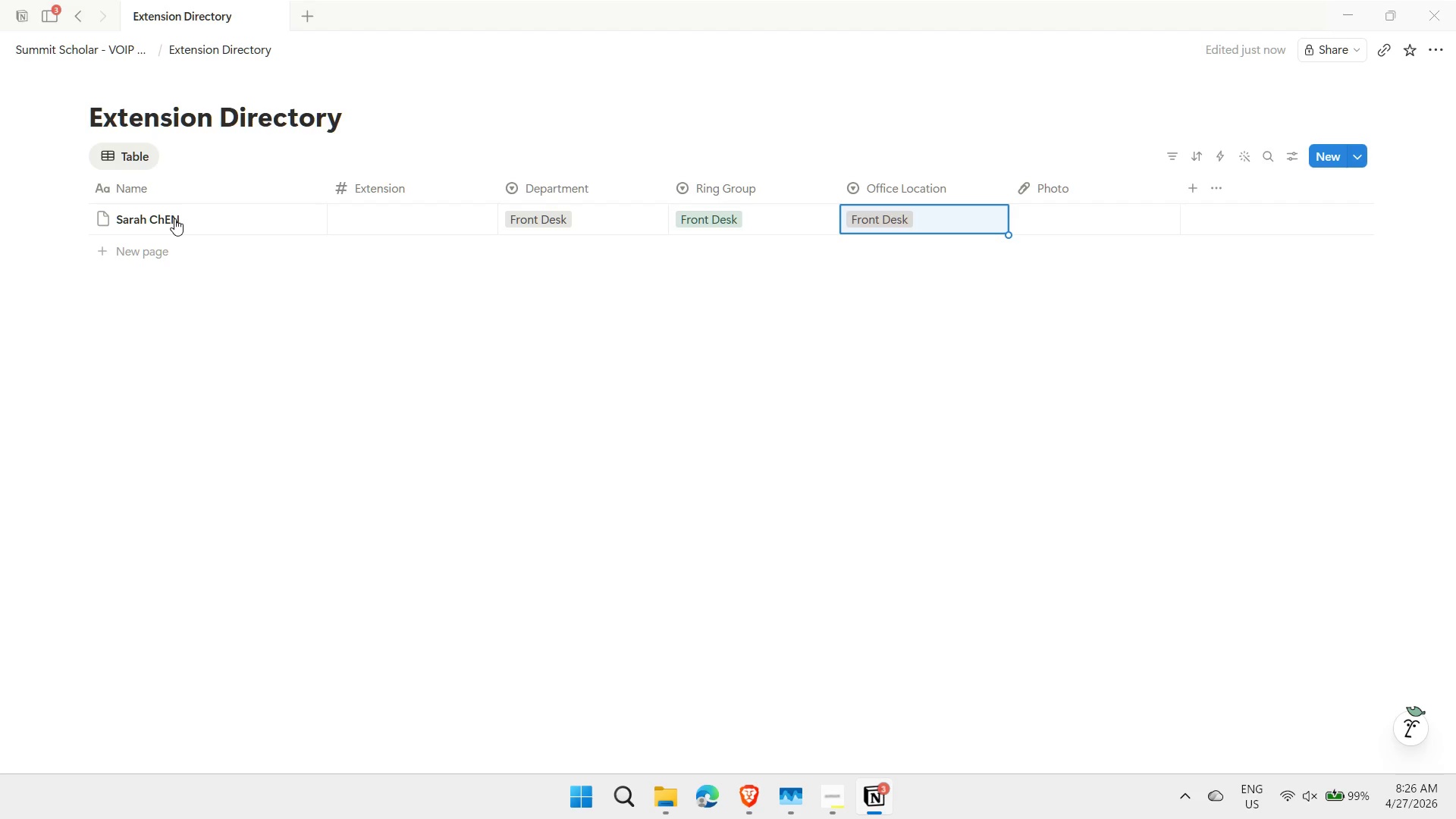 
key(Shift+ShiftLeft)
 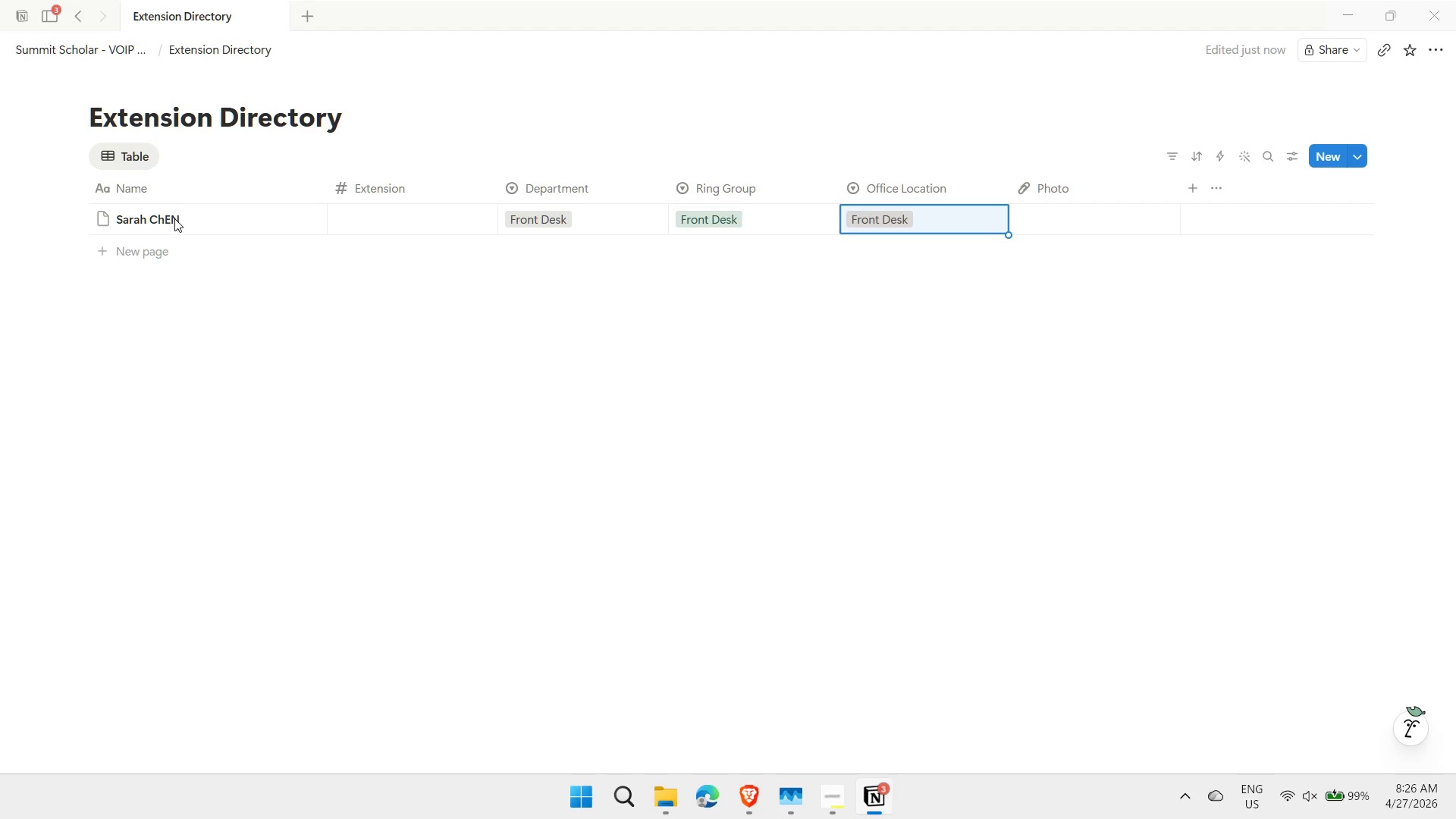 
key(Shift+Enter)
 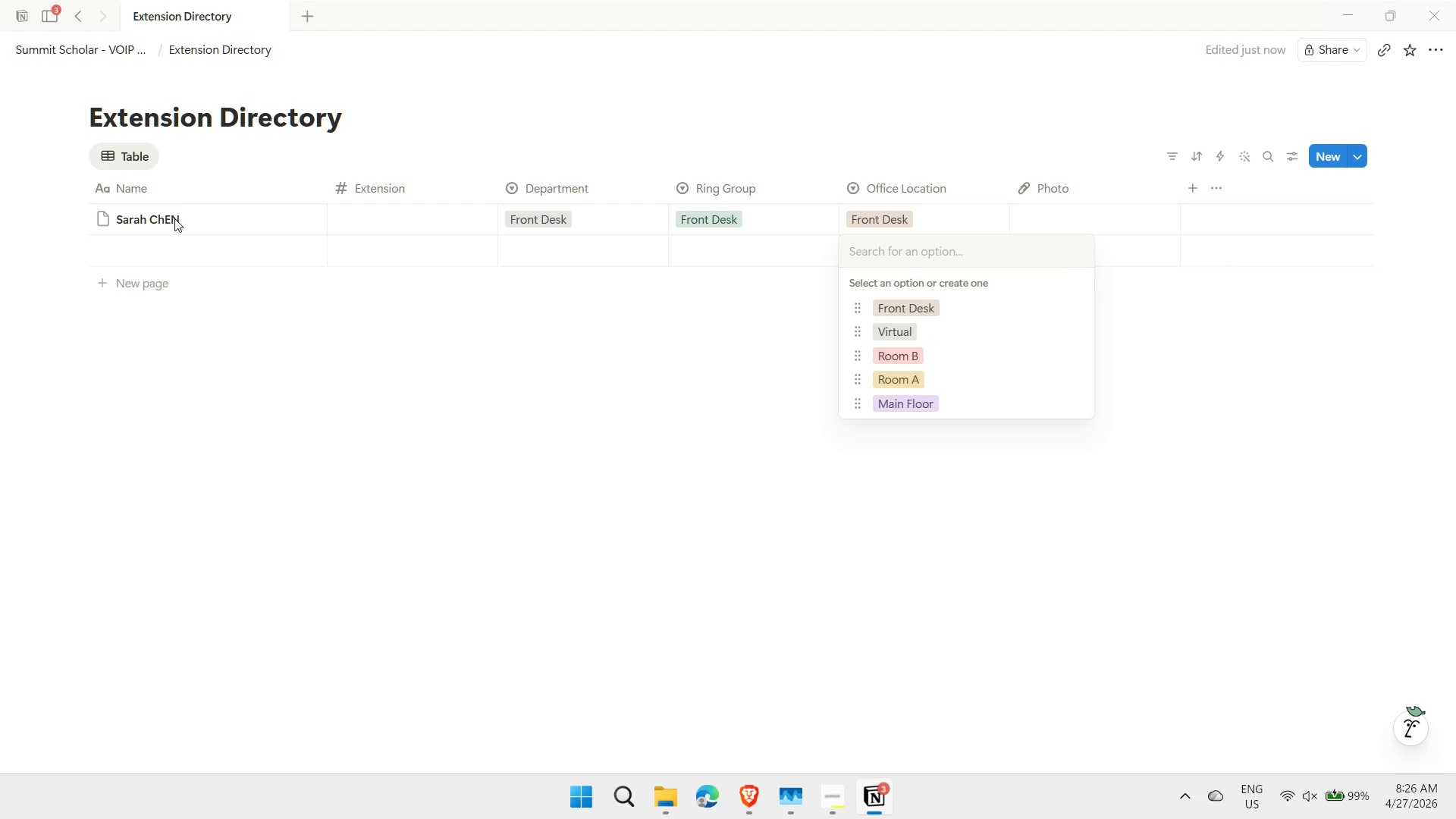 
key(Escape)
 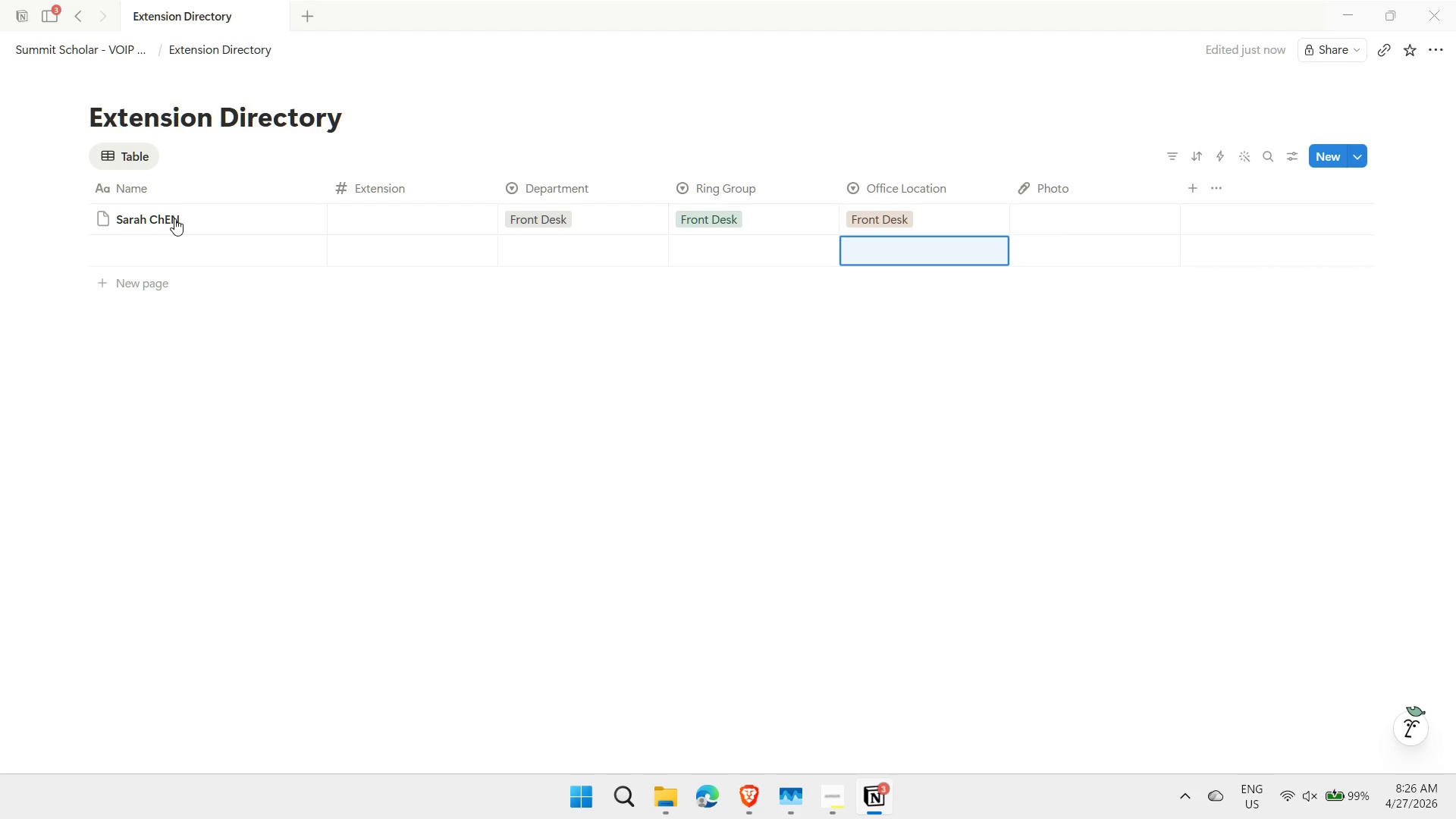 
key(ArrowLeft)
 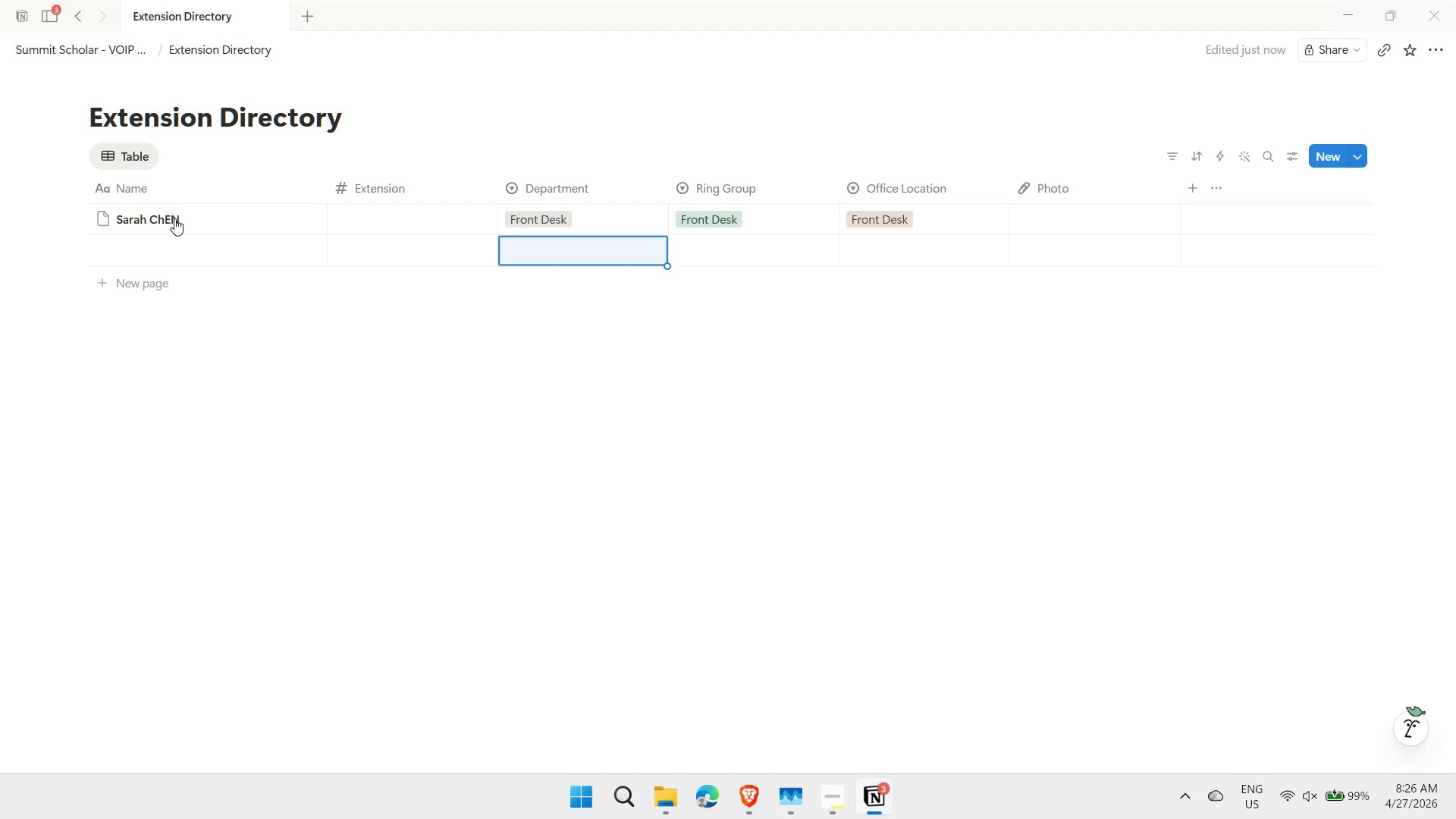 
key(ArrowLeft)
 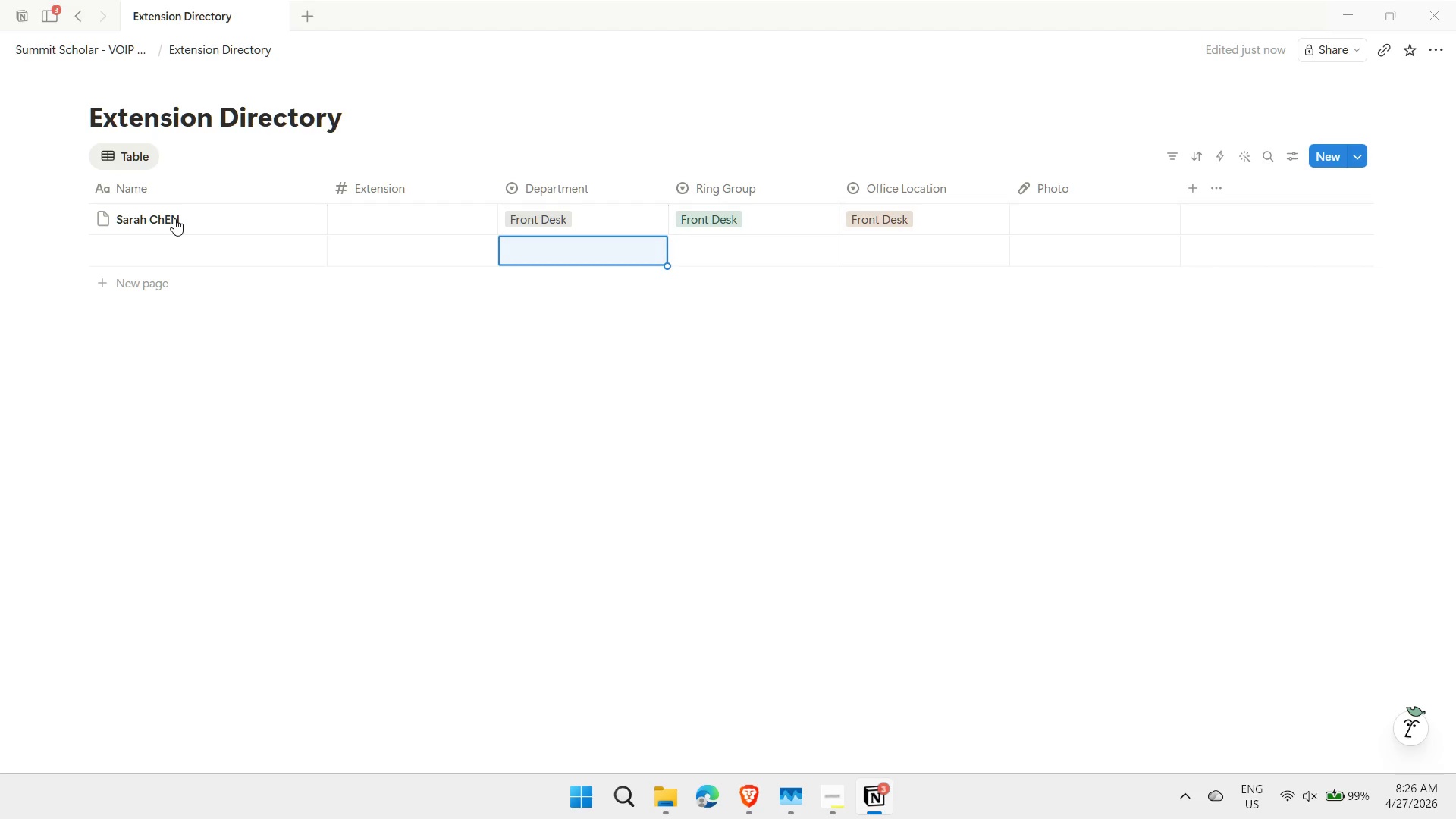 
key(ArrowLeft)
 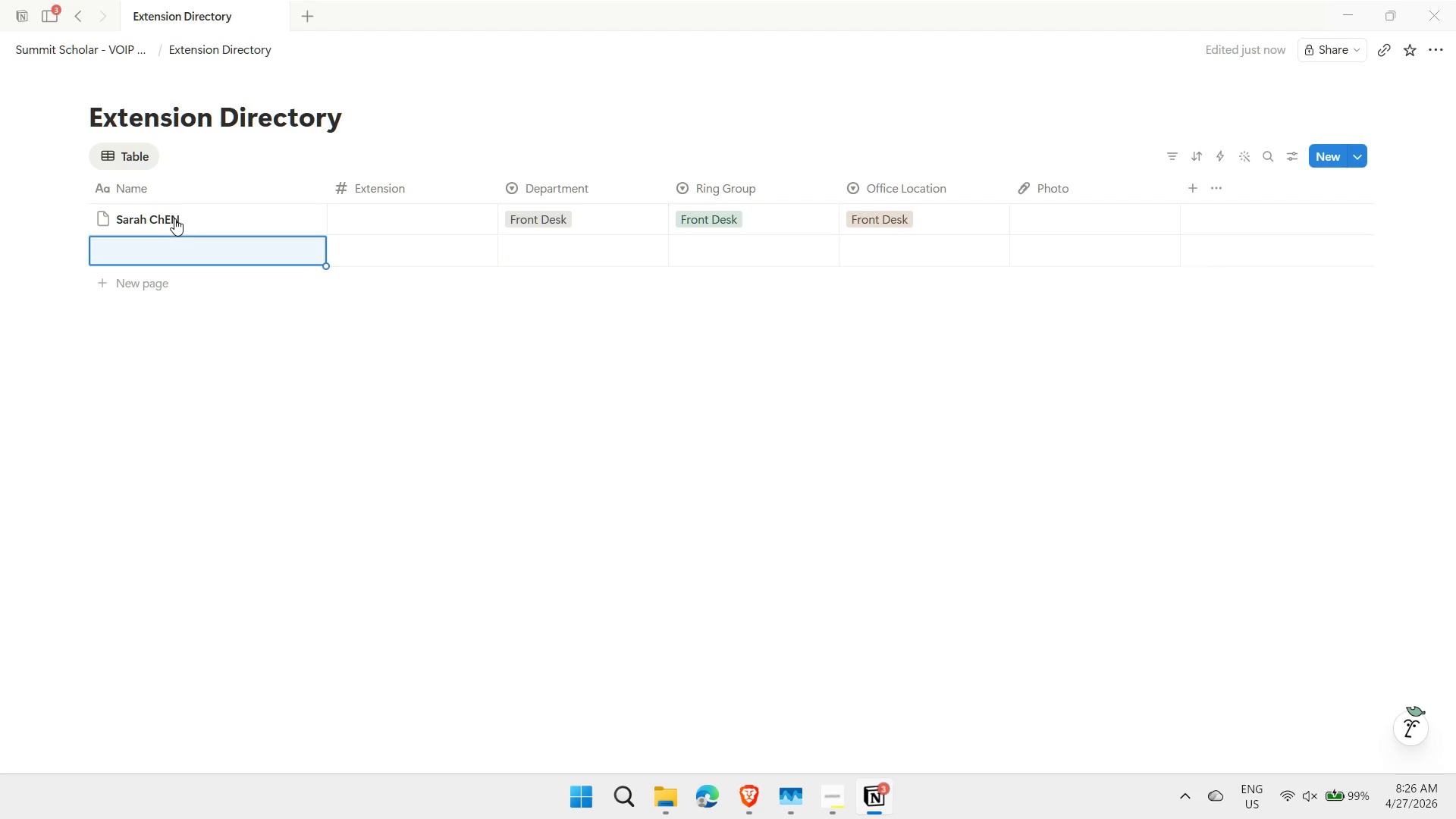 
key(ArrowLeft)
 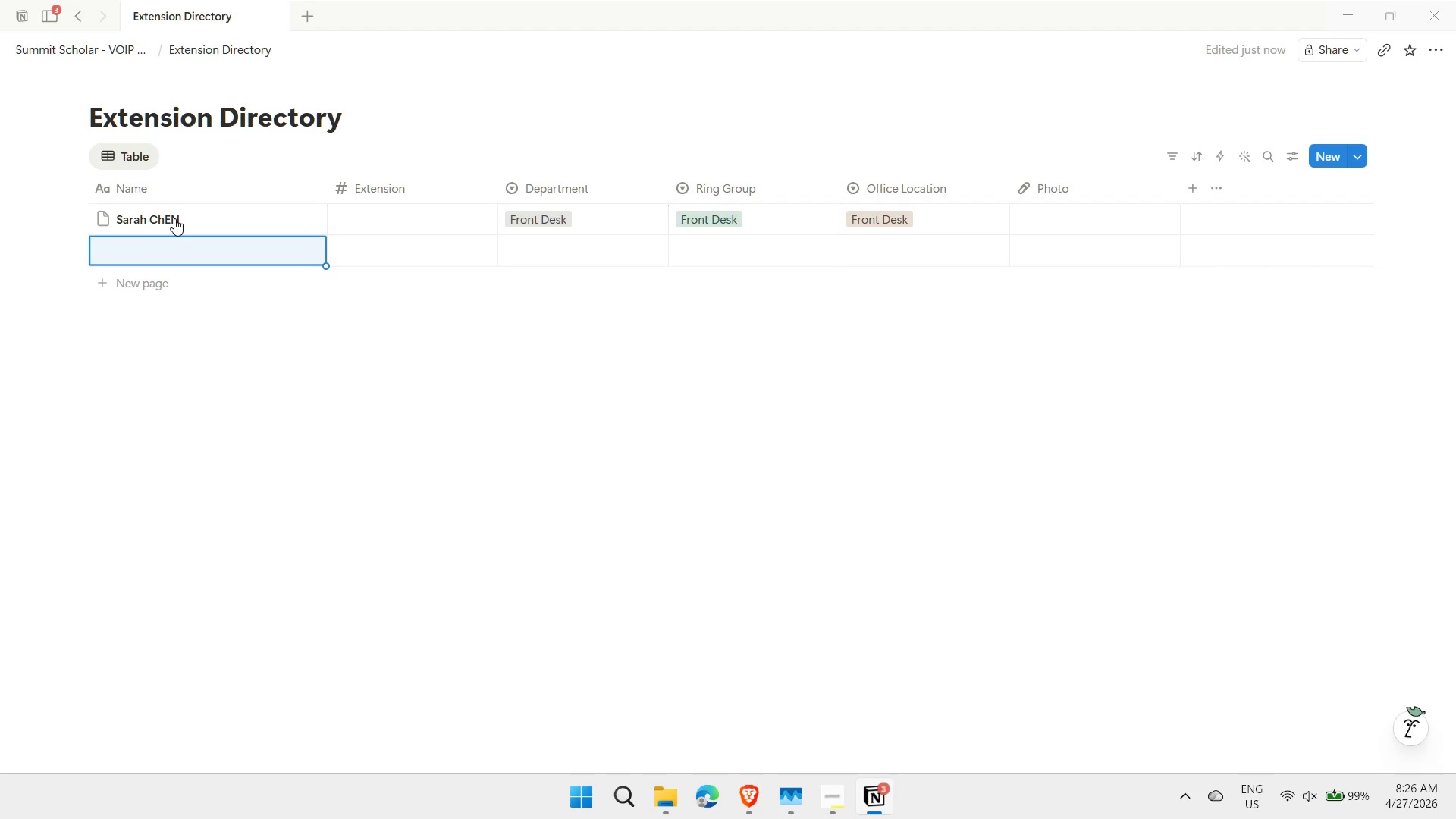 
key(ArrowUp)
 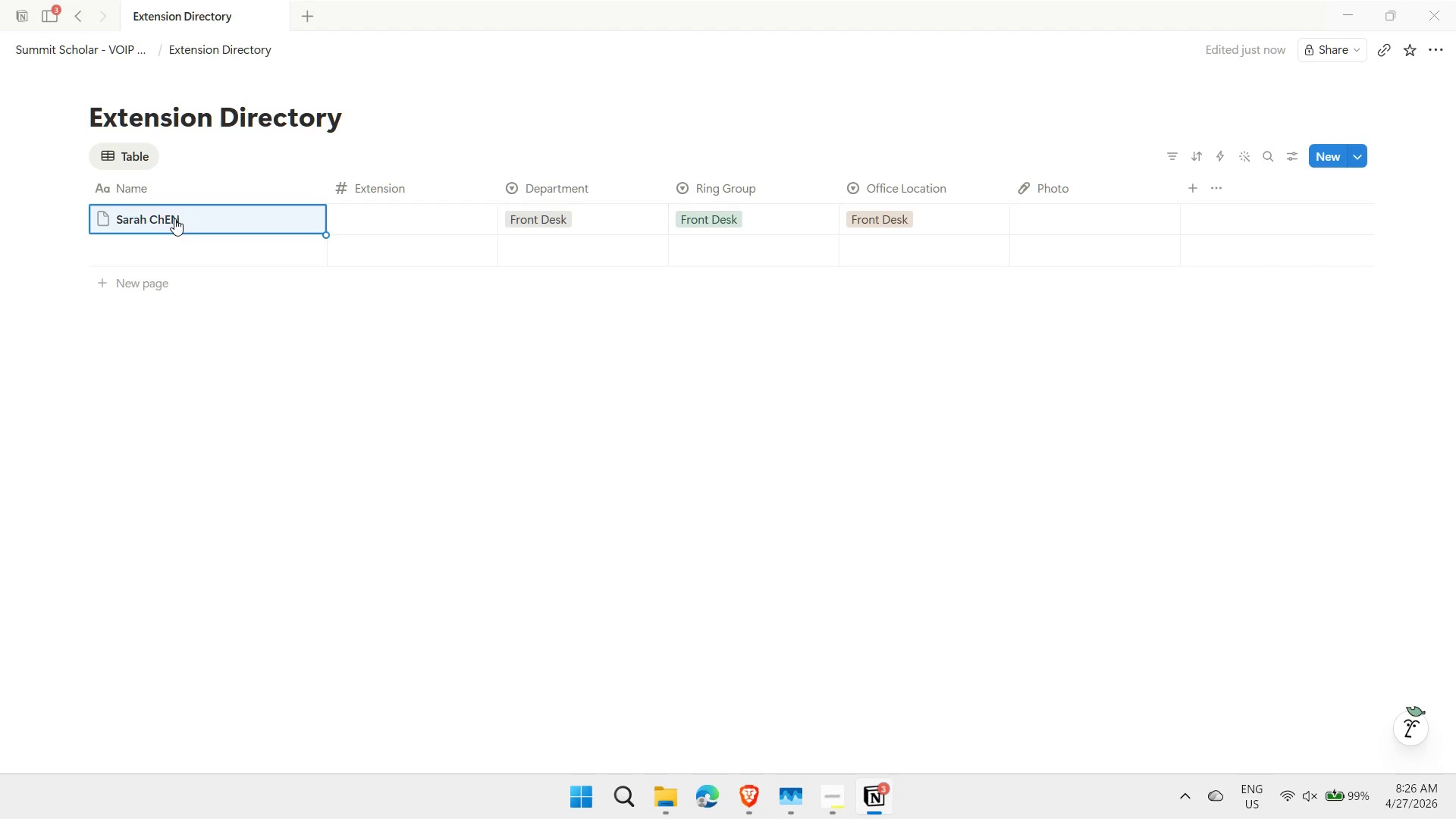 
key(Enter)
 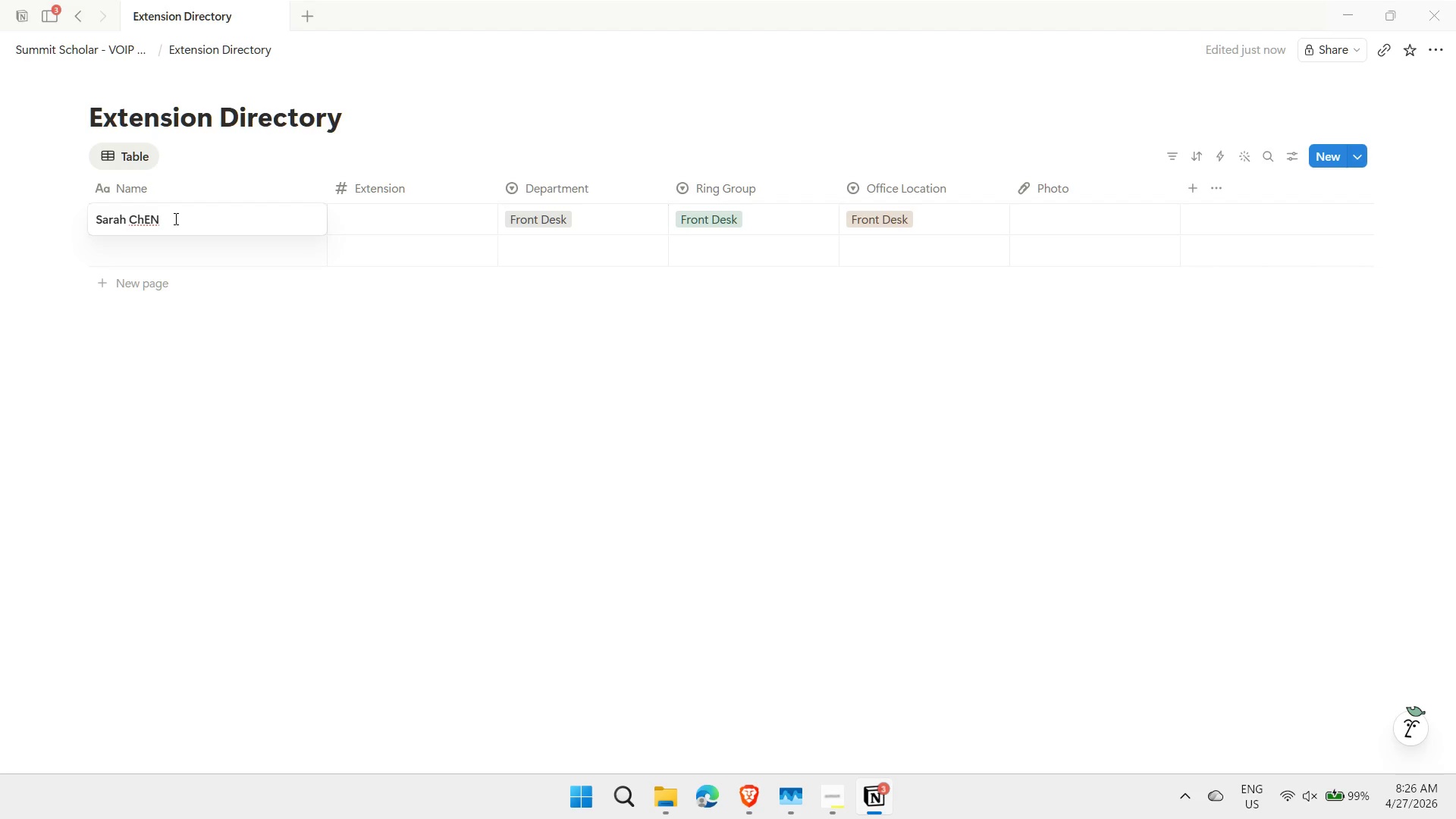 
key(Backspace)
key(Backspace)
type(EN)
 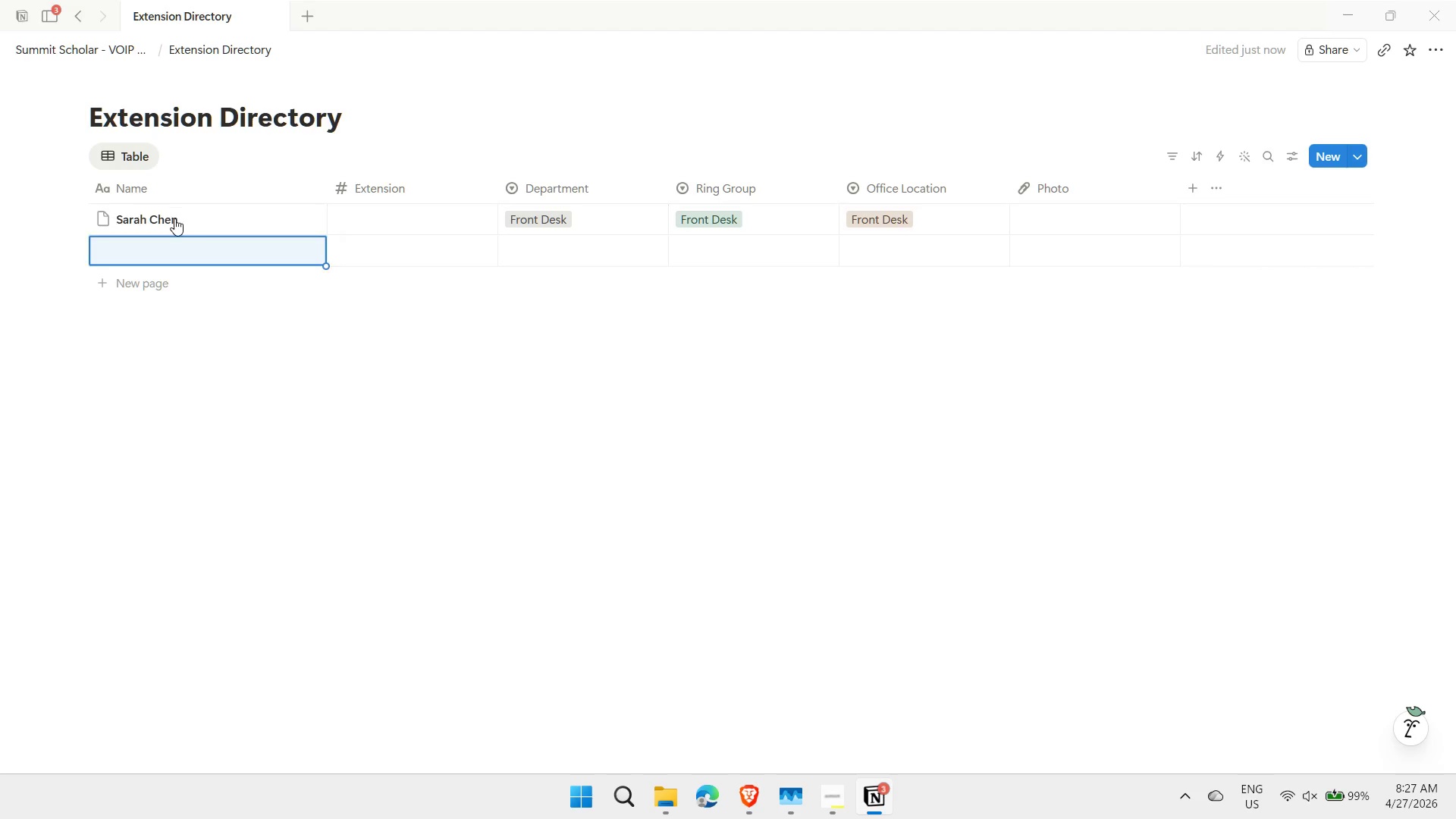 
key(Enter)
 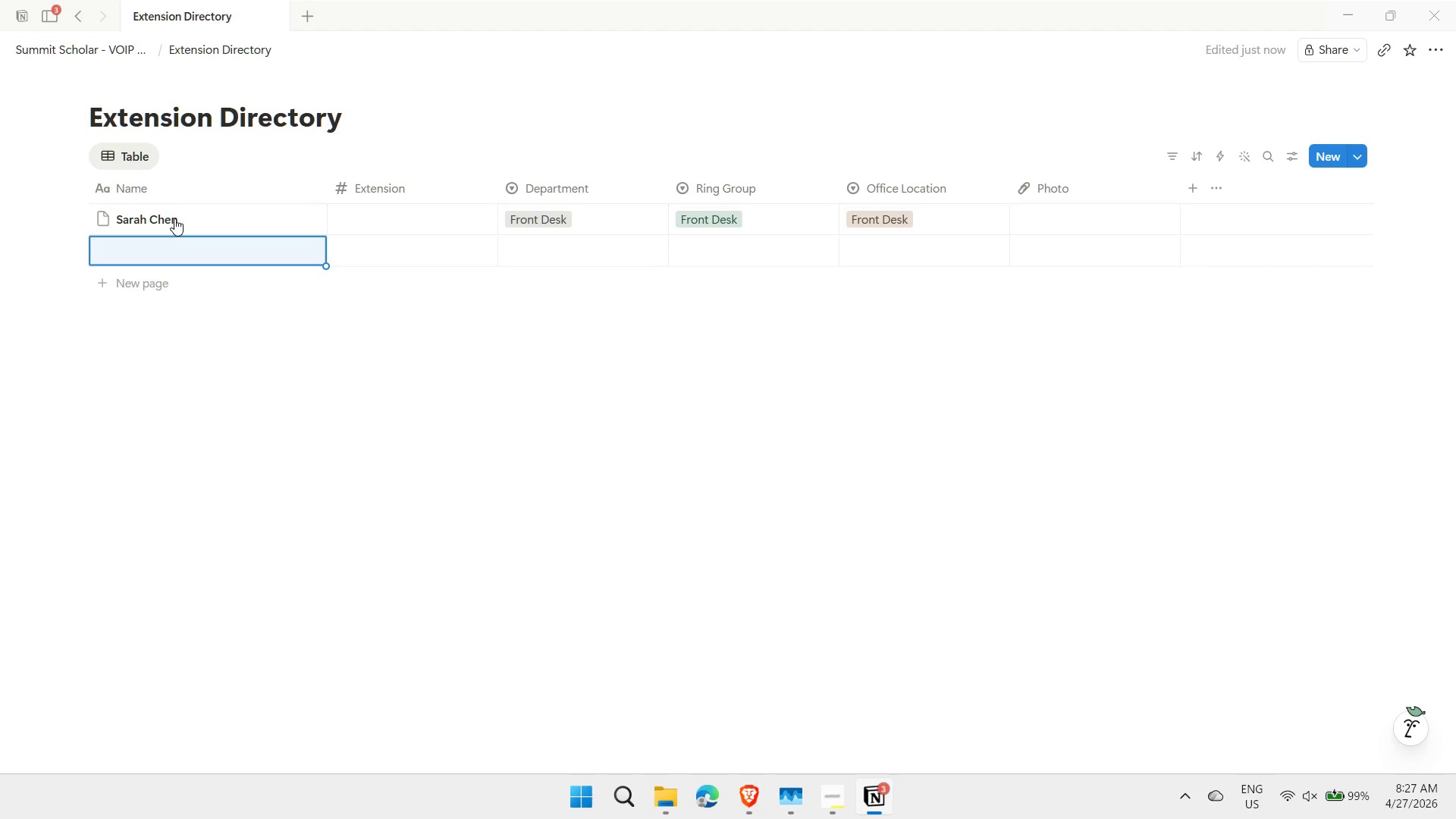 
type(Dr. James Park)
 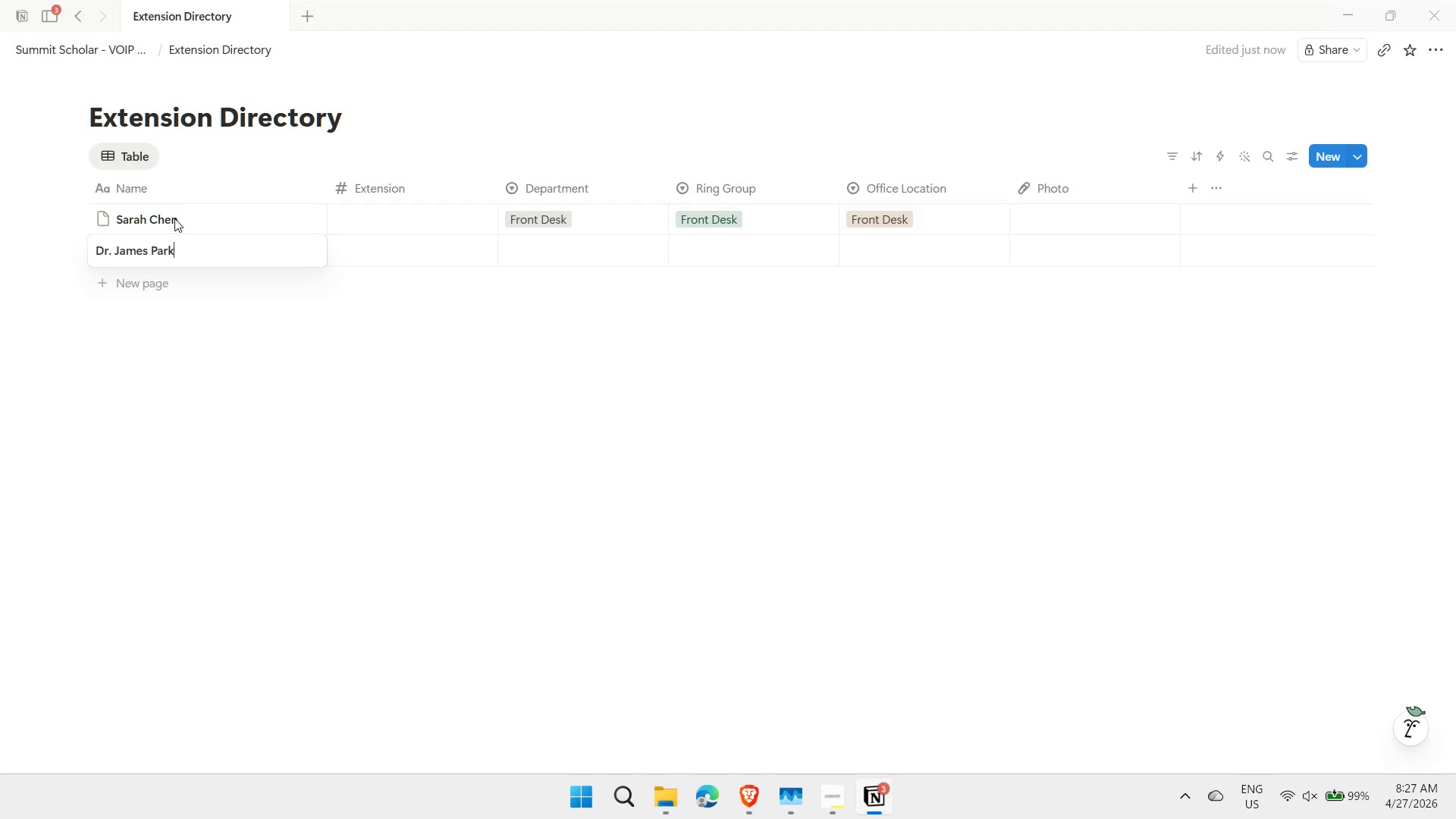 
key(Enter)
 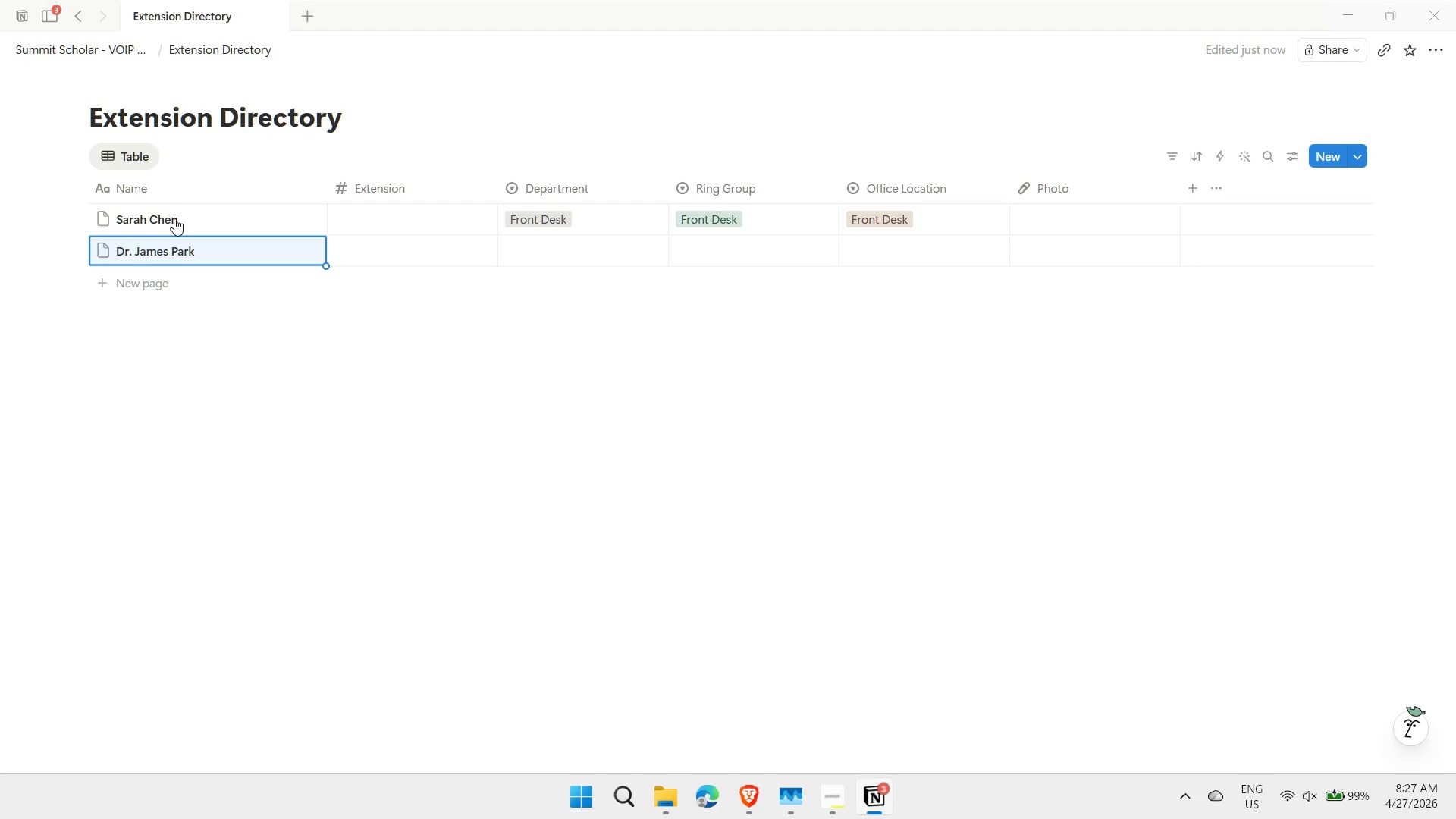 
key(ArrowRight)
 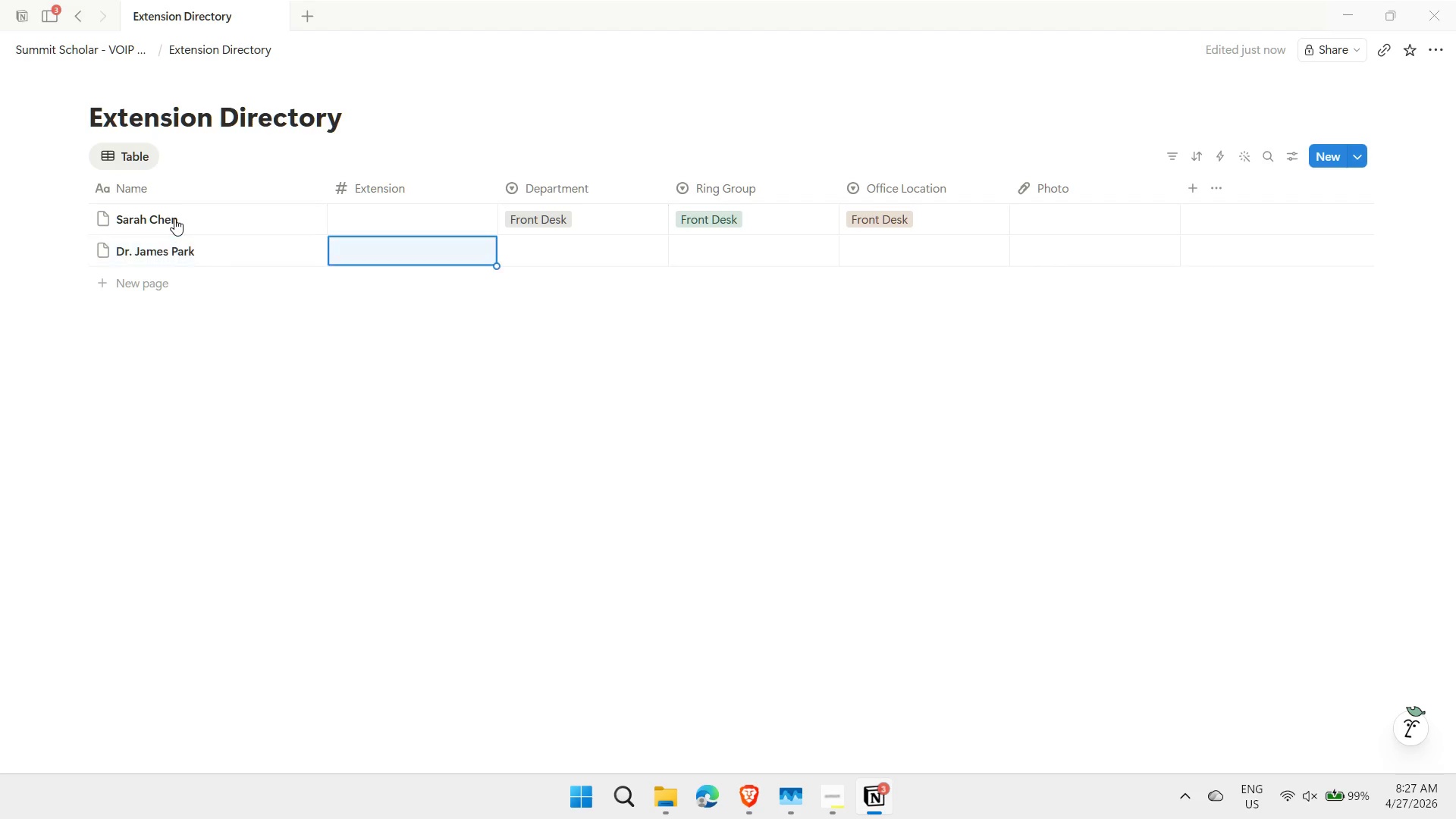 
key(ArrowRight)
 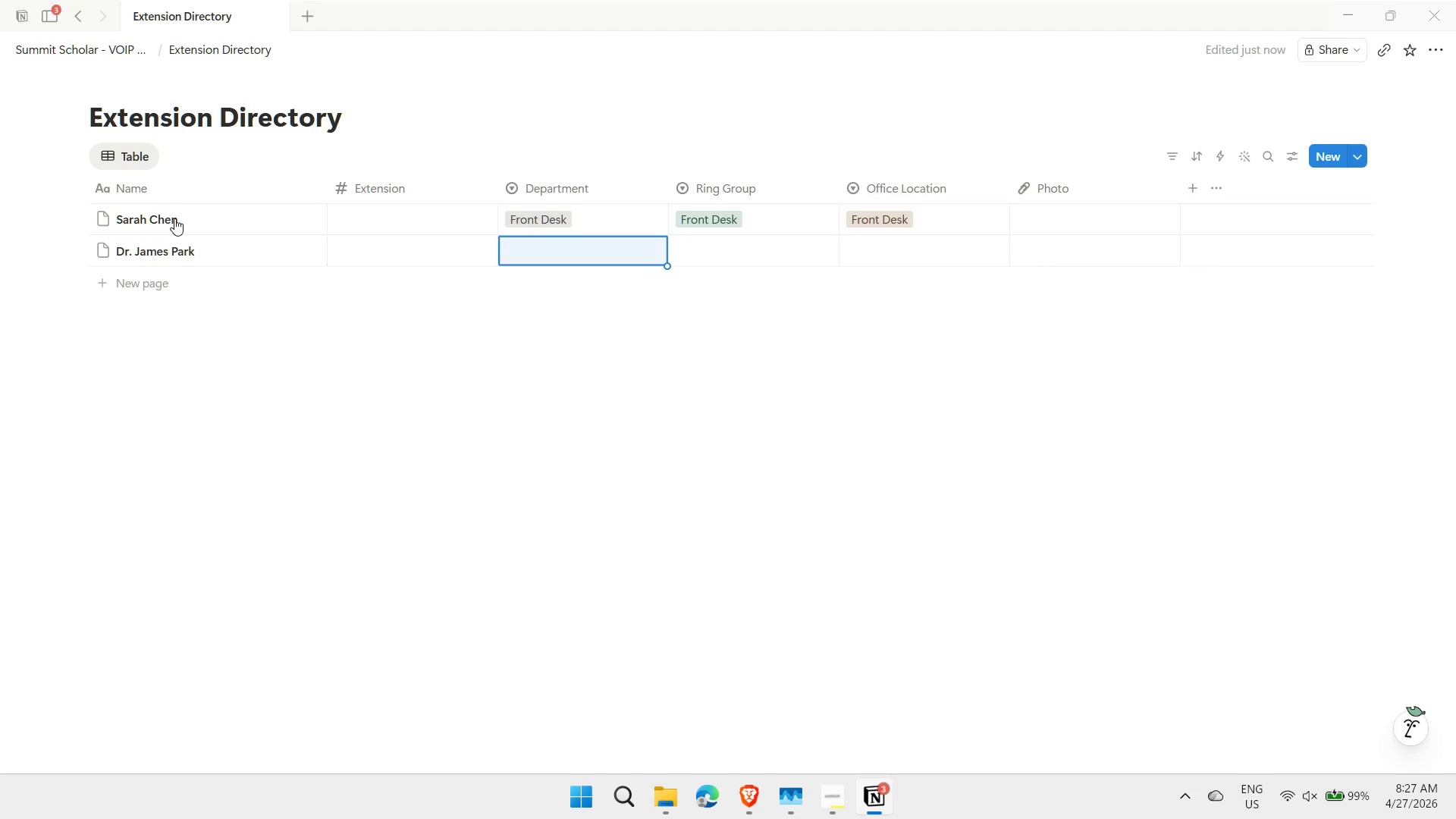 
type(Ma)
 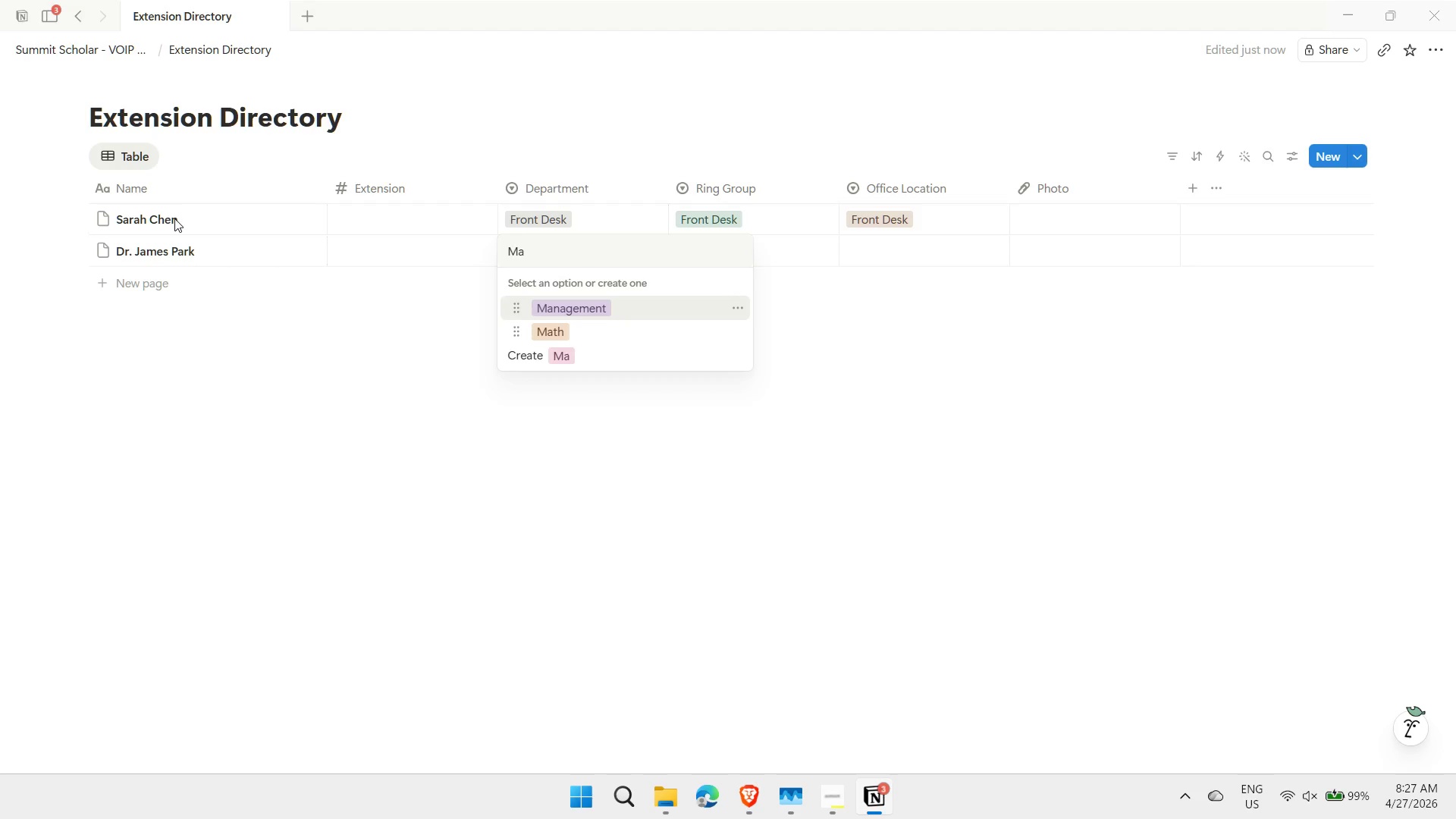 
key(ArrowDown)
 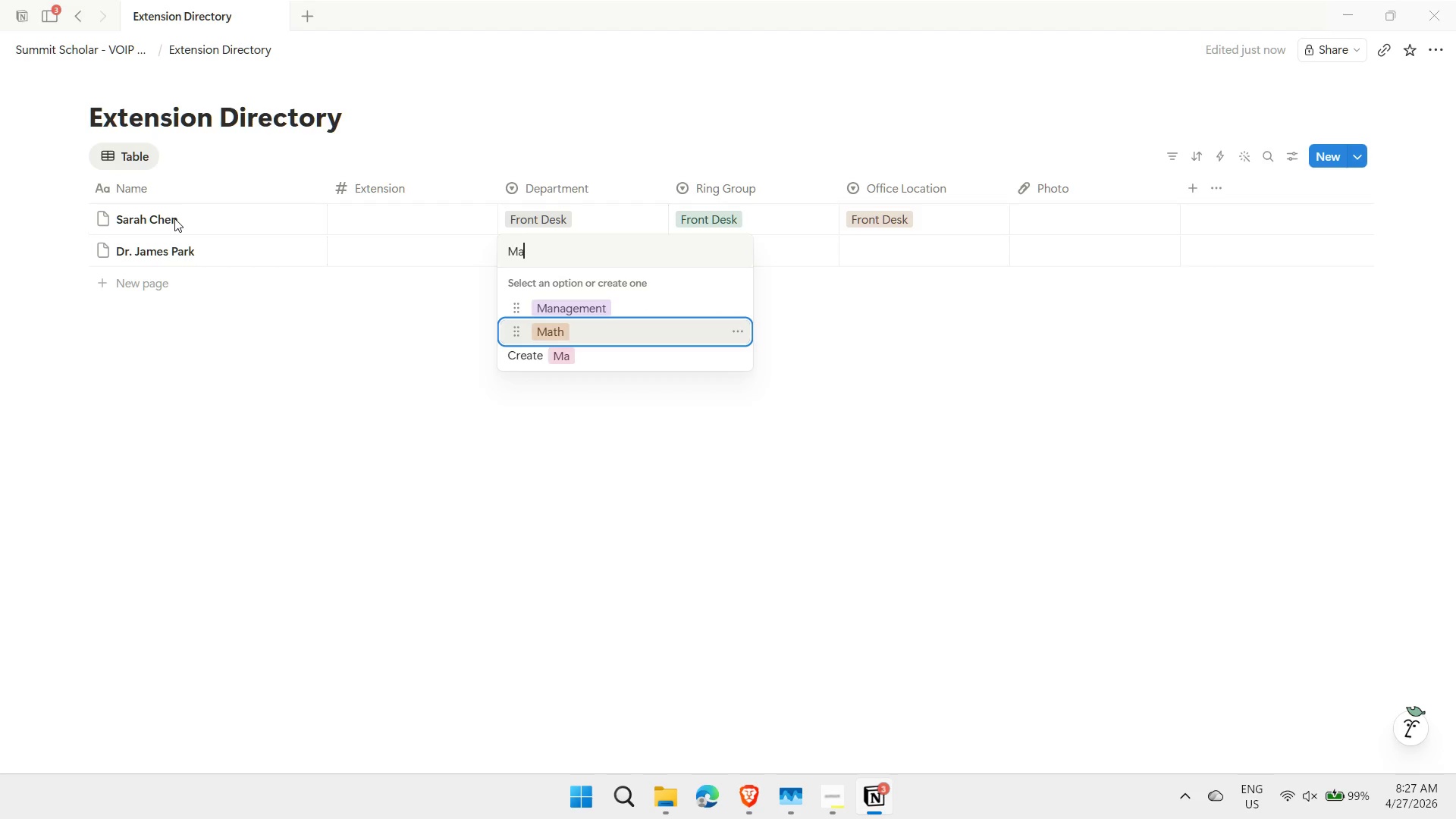 
key(Enter)
 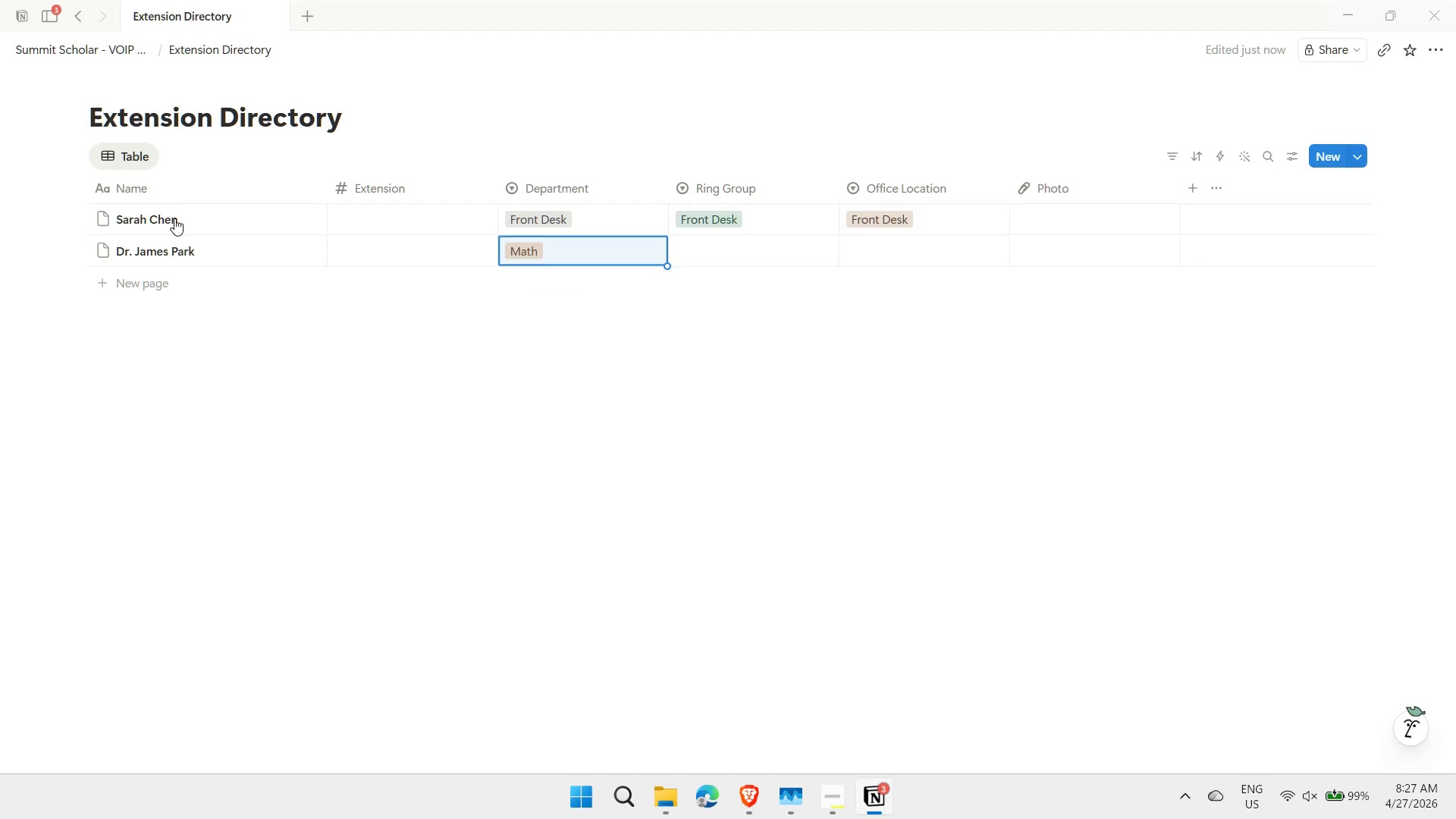 
key(ArrowRight)
 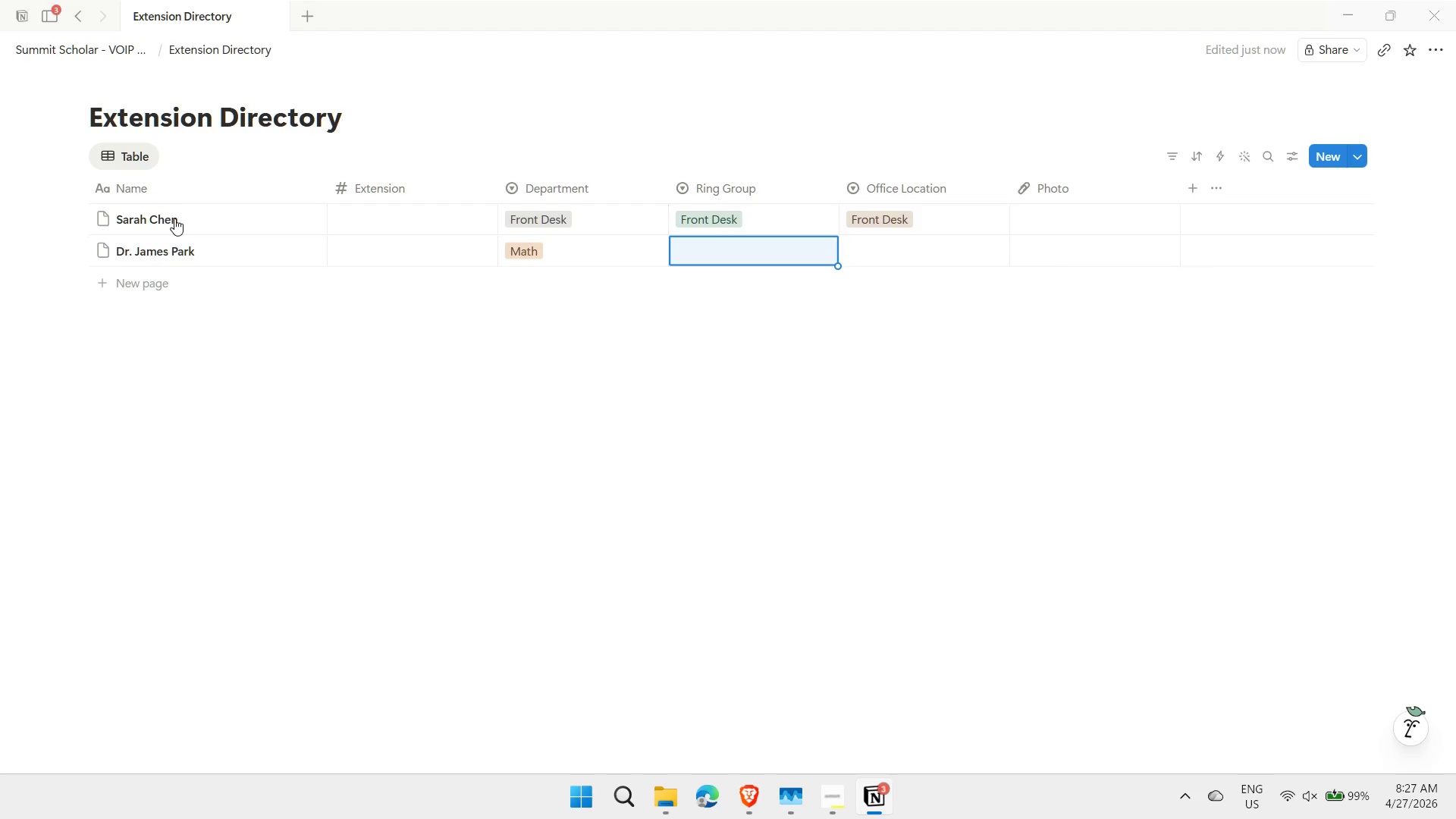 
type(Ma)
 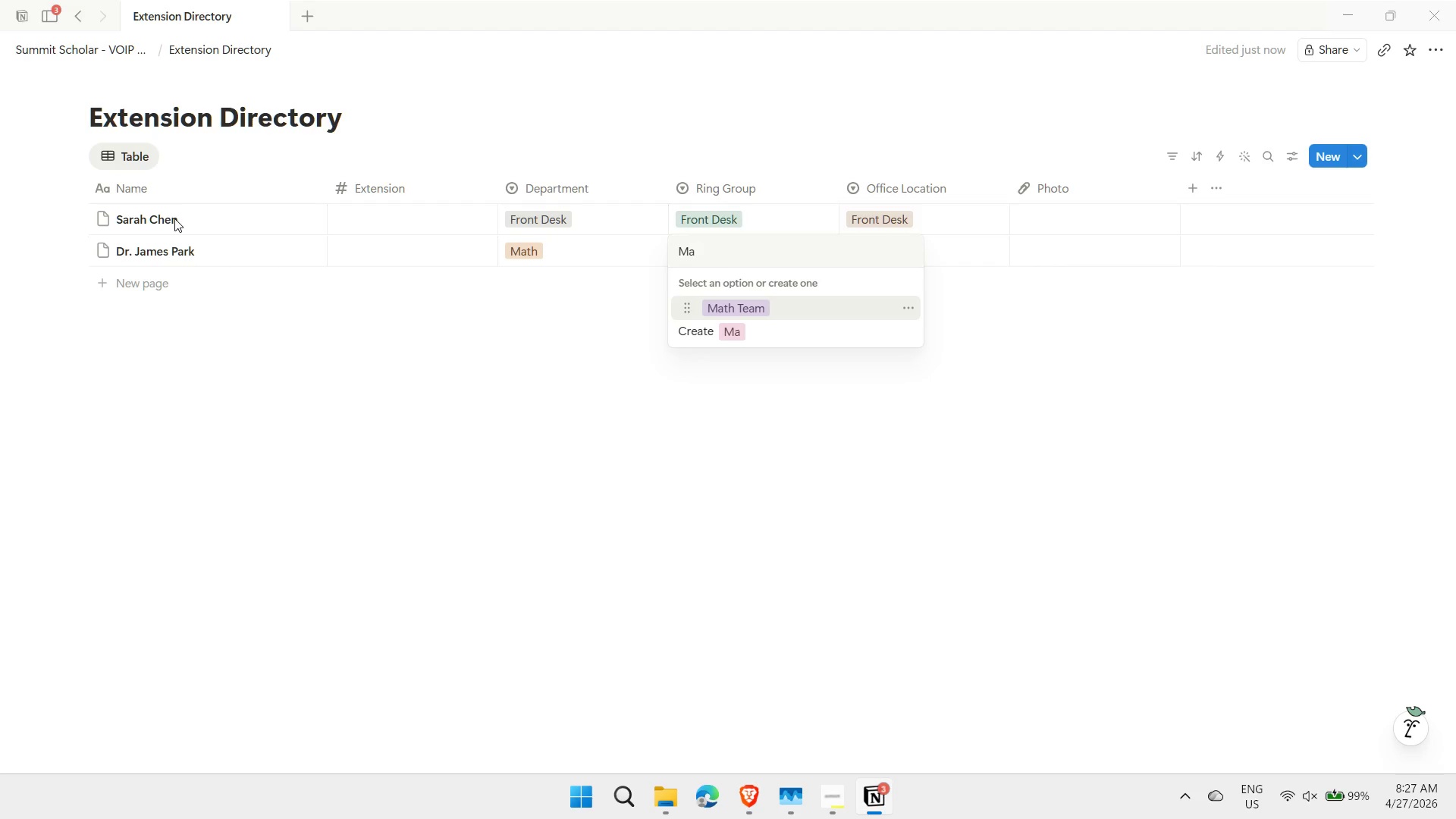 
key(Enter)
 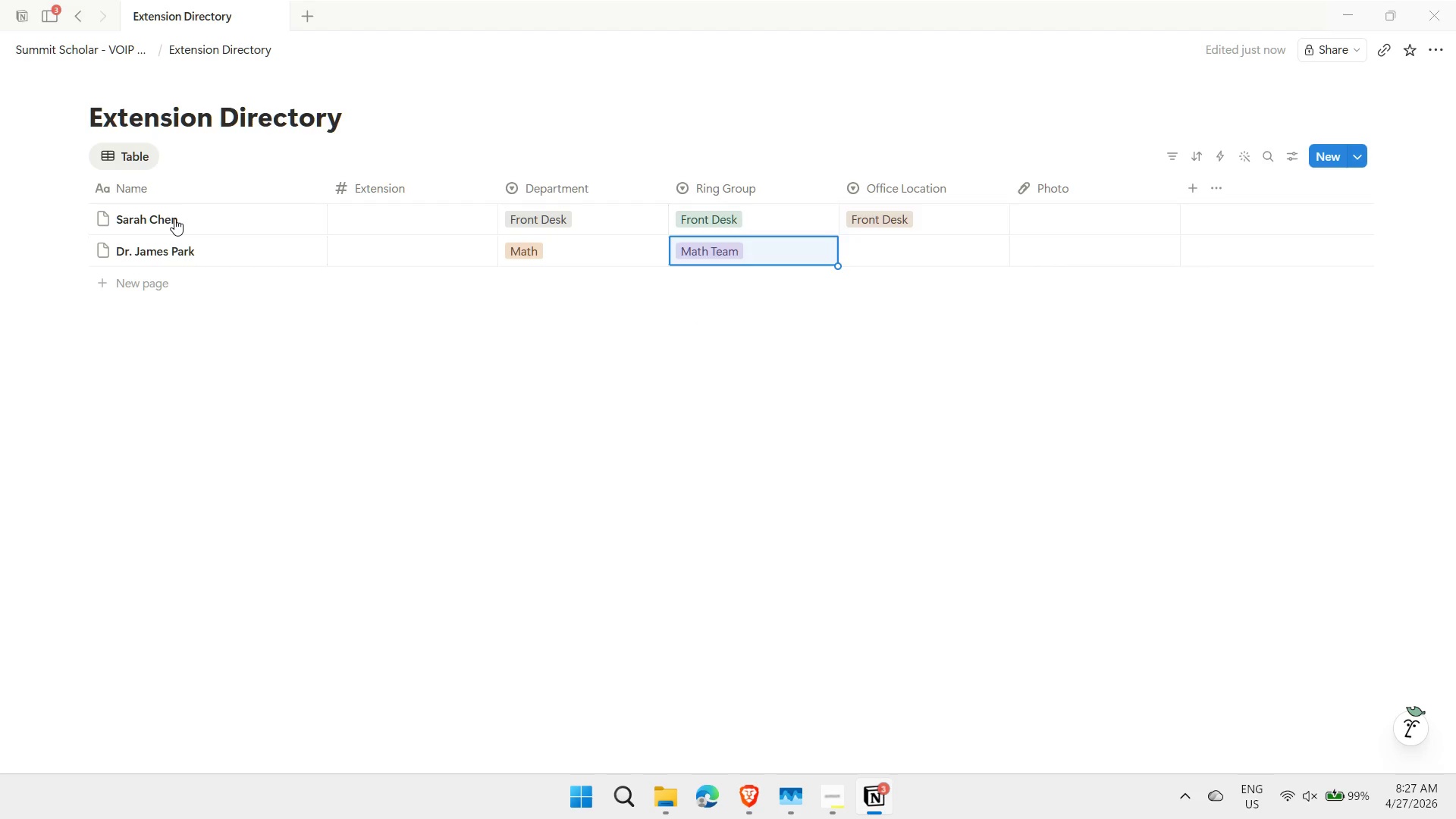 
key(ArrowRight)
 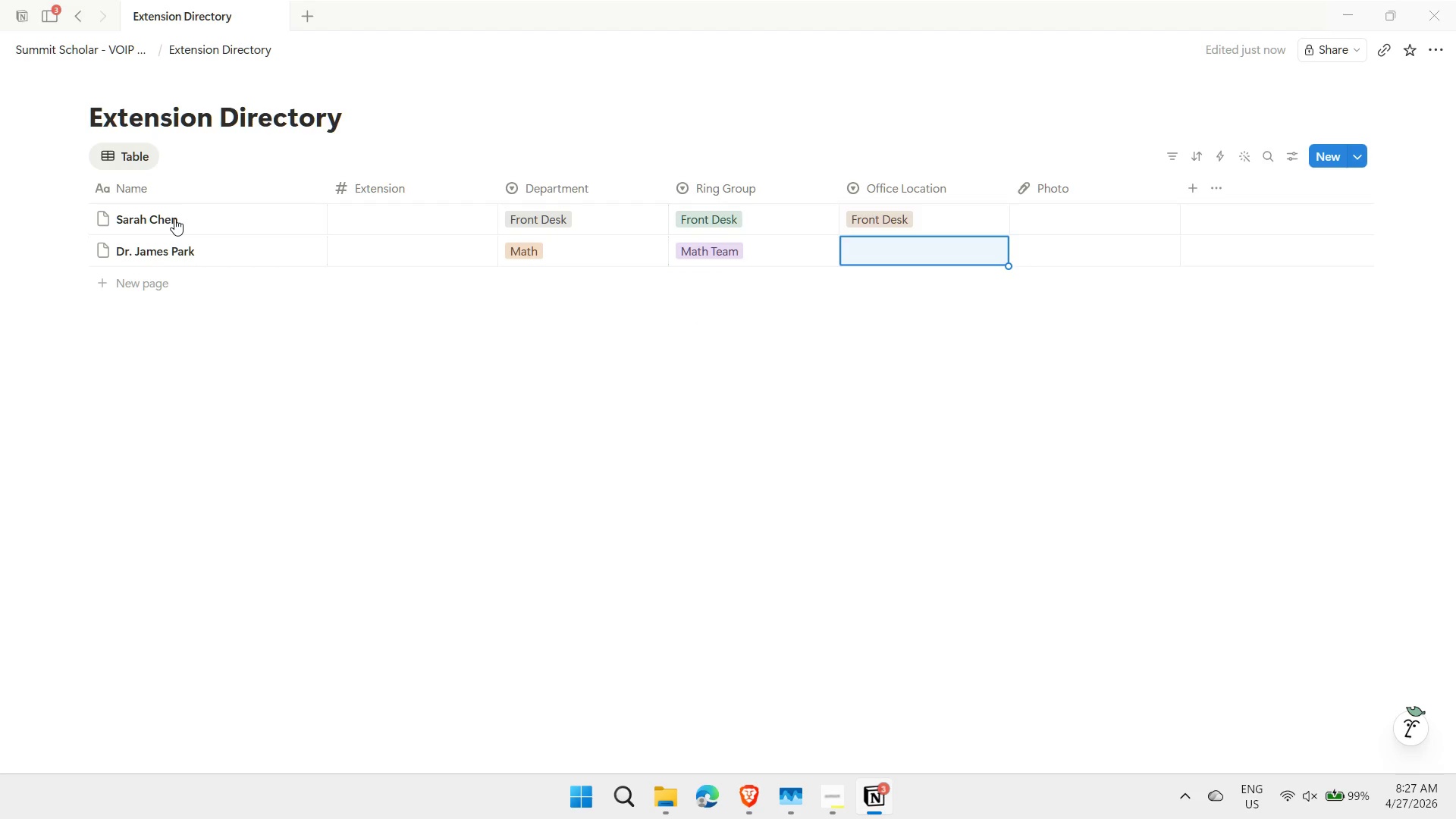 
hold_key(key=ShiftLeft, duration=0.66)
 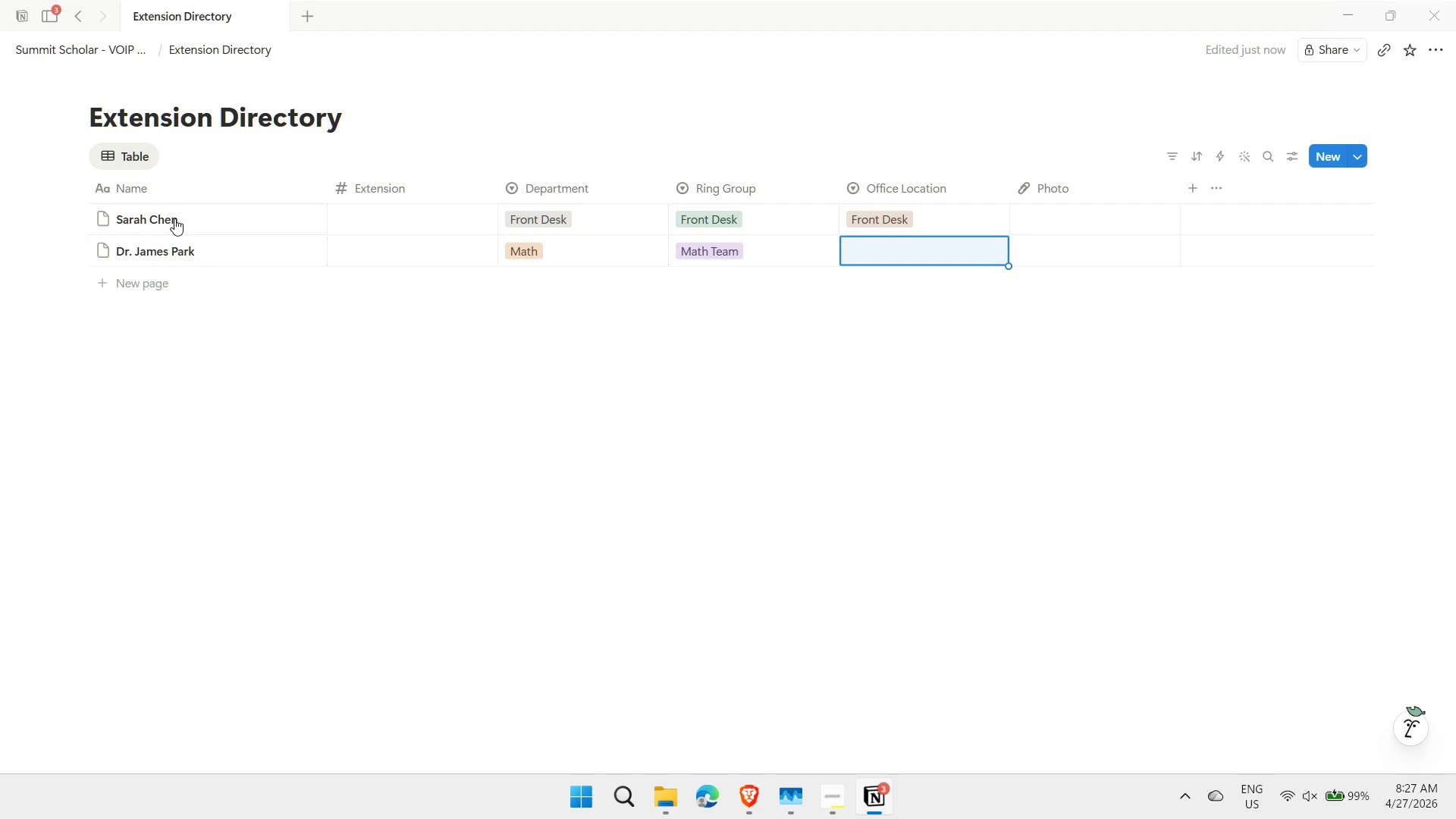 
key(Shift+ShiftLeft)
 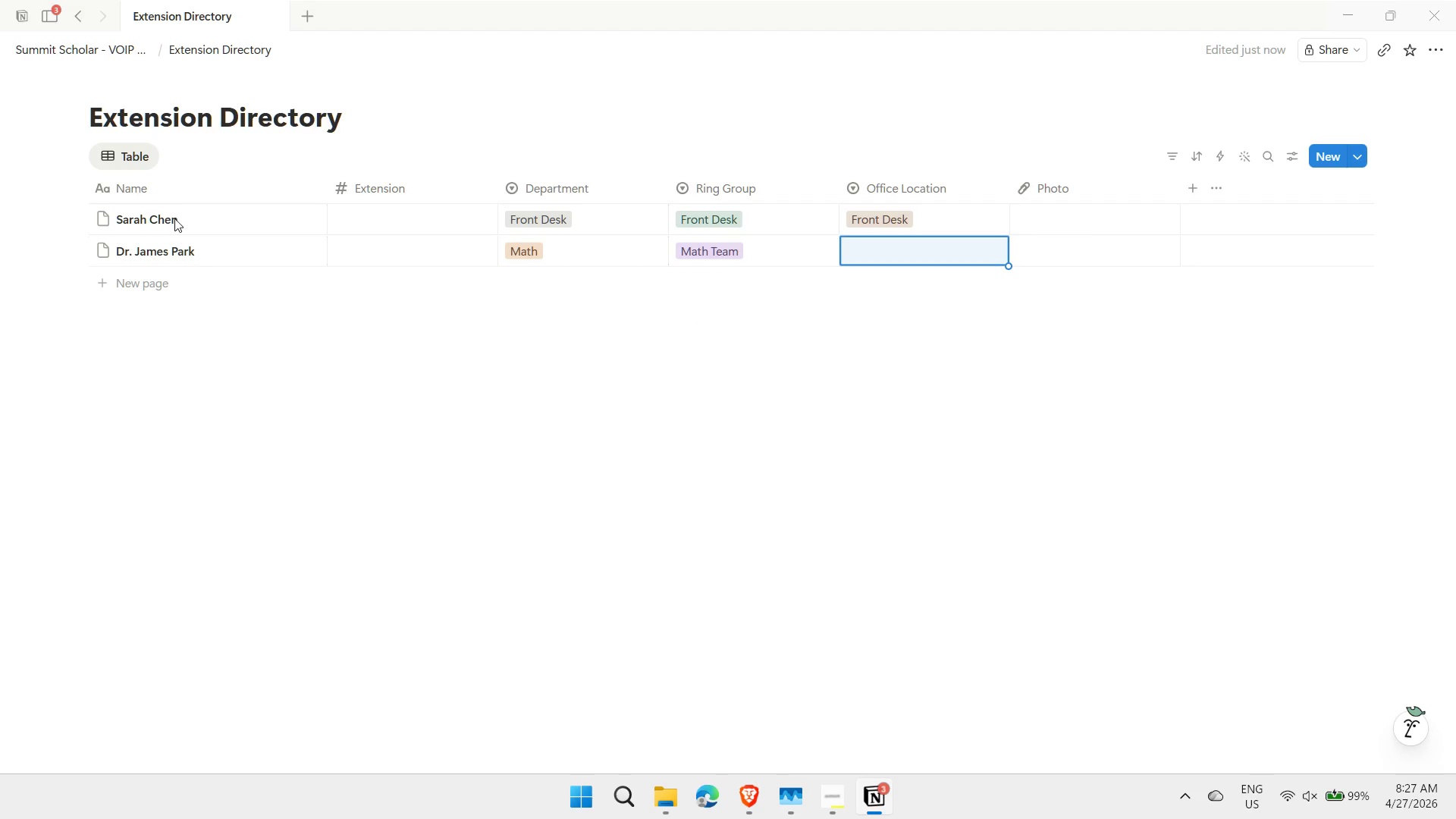 
key(Shift+A)
 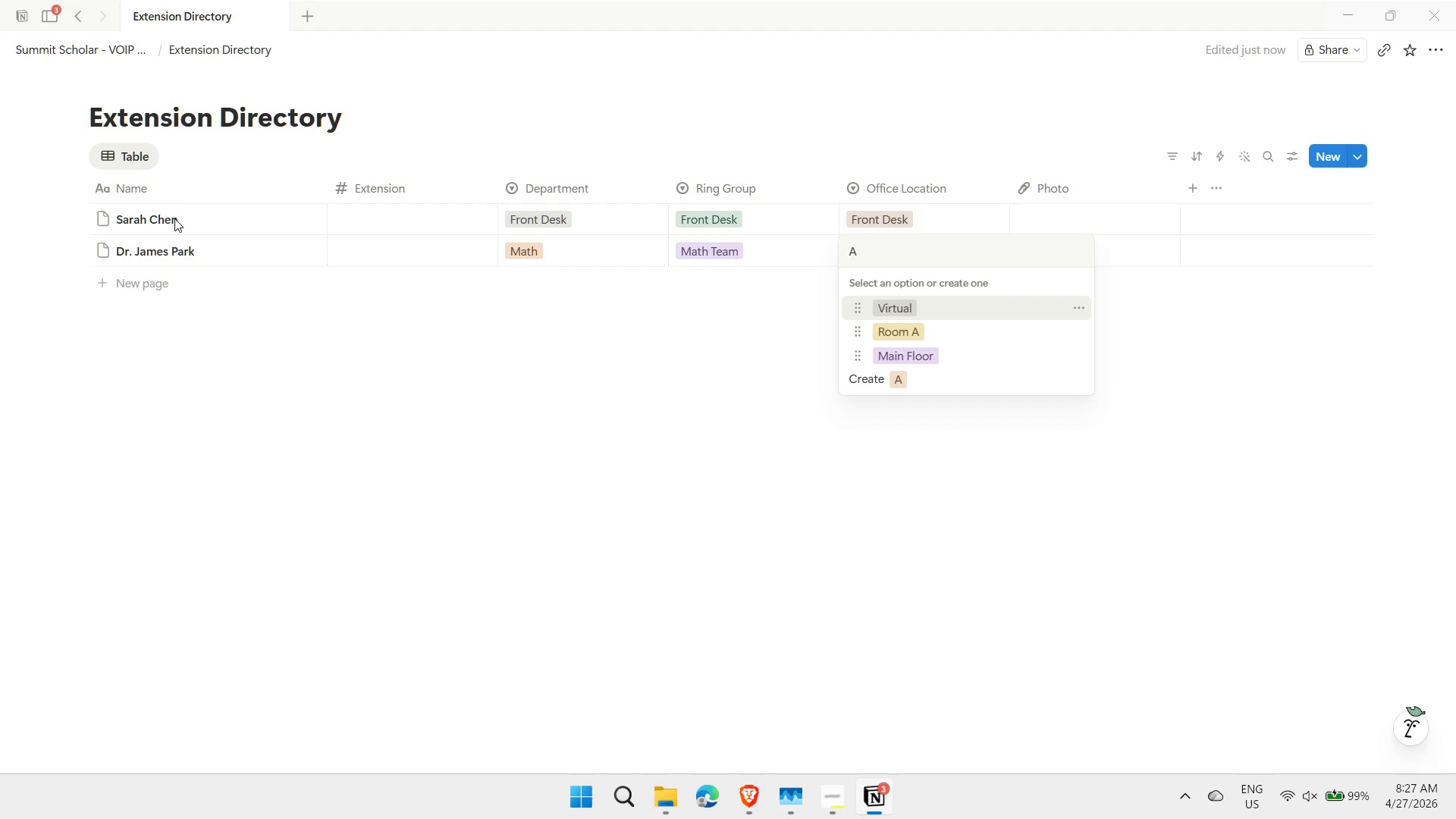 
key(ArrowDown)
 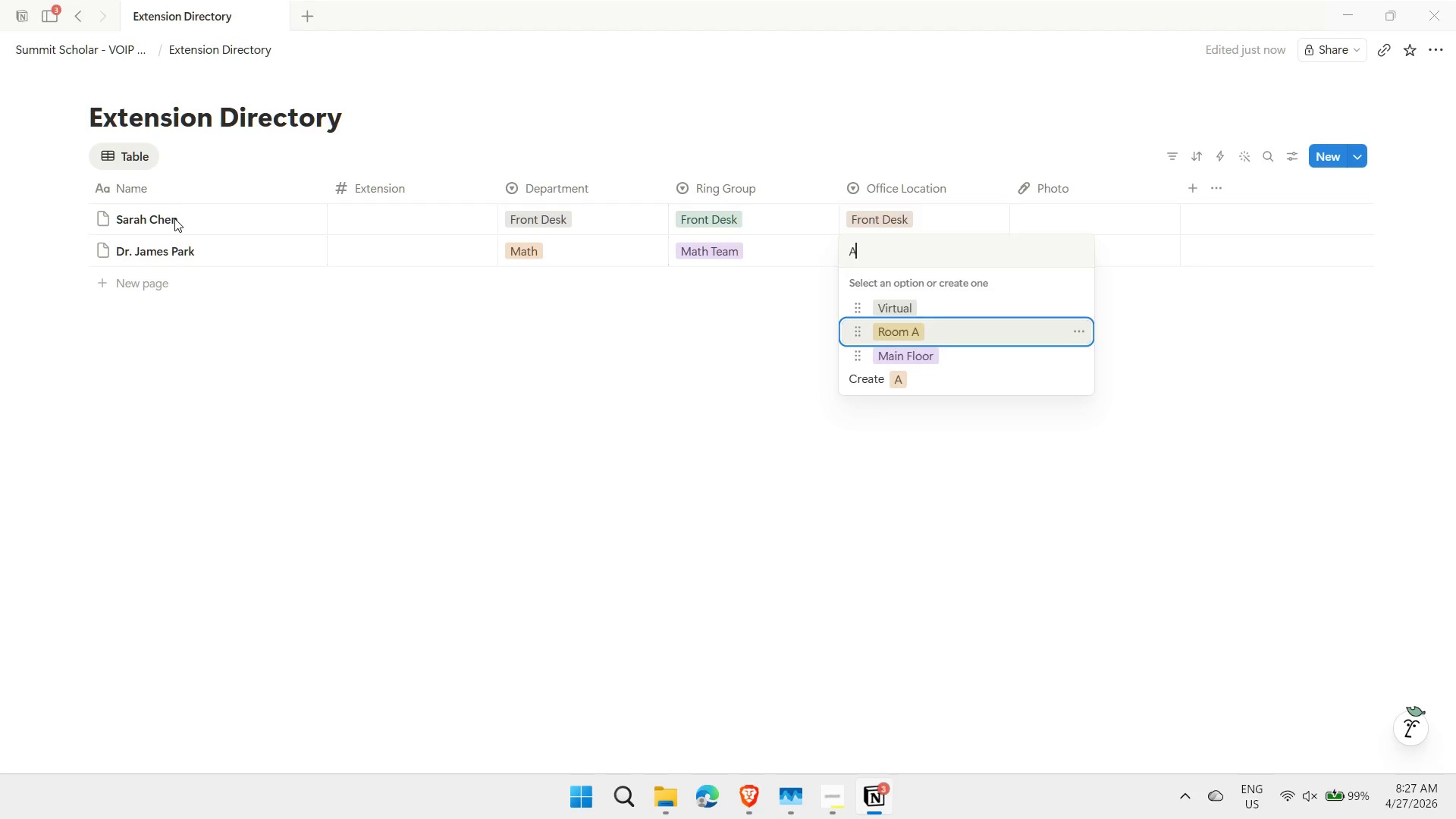 
key(Enter)
 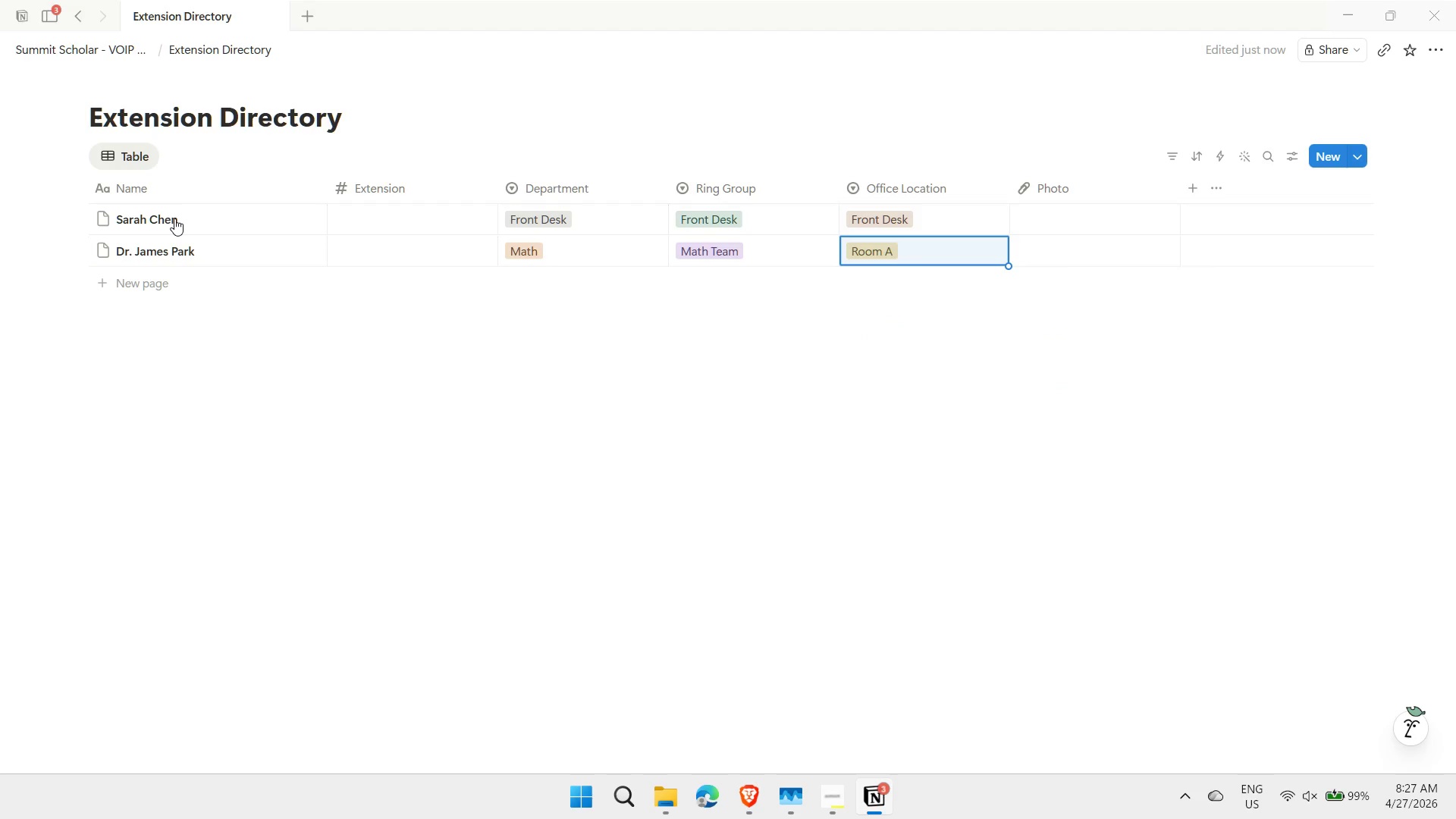 
key(Shift+ShiftLeft)
 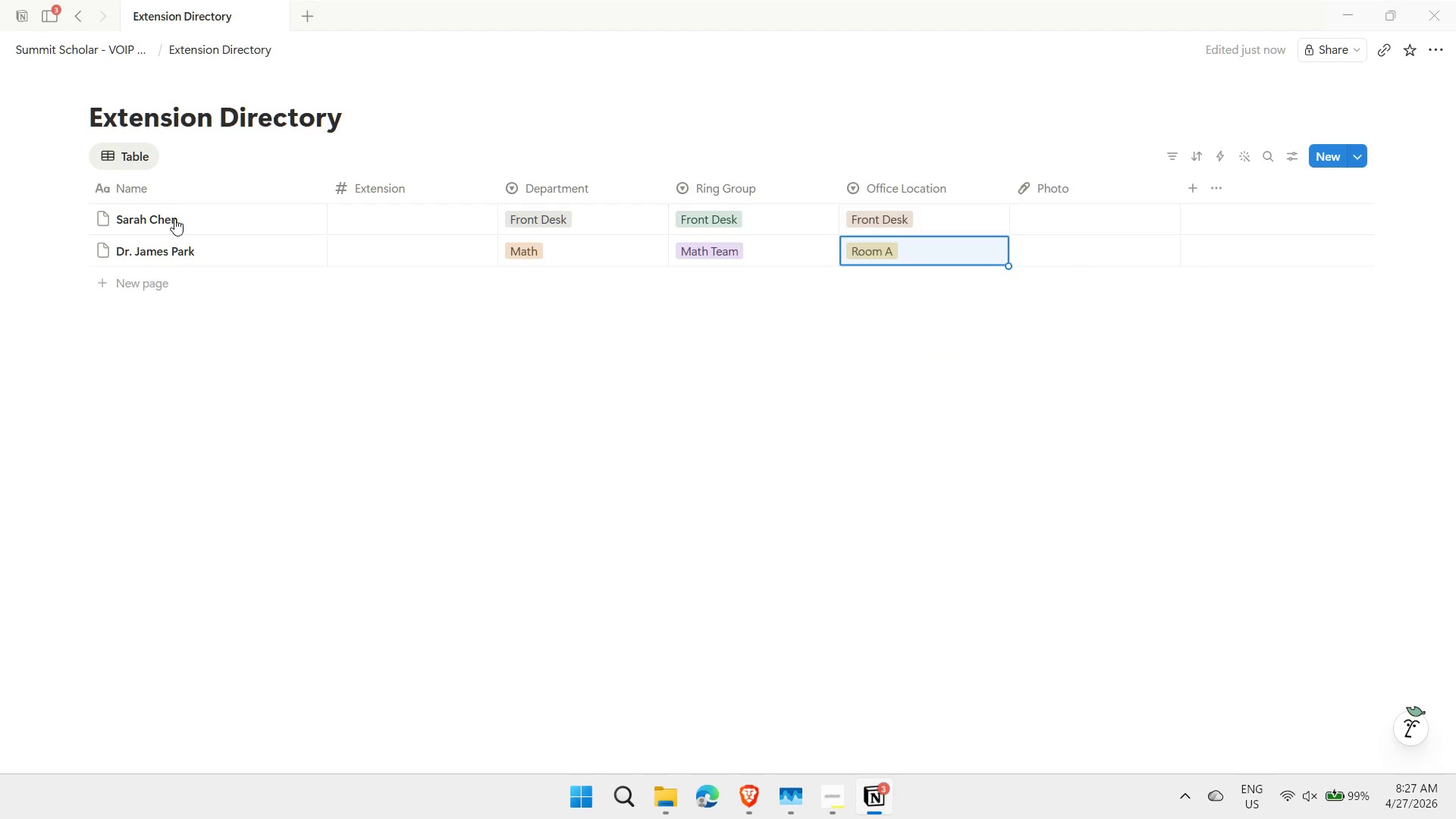 
key(Shift+Enter)
 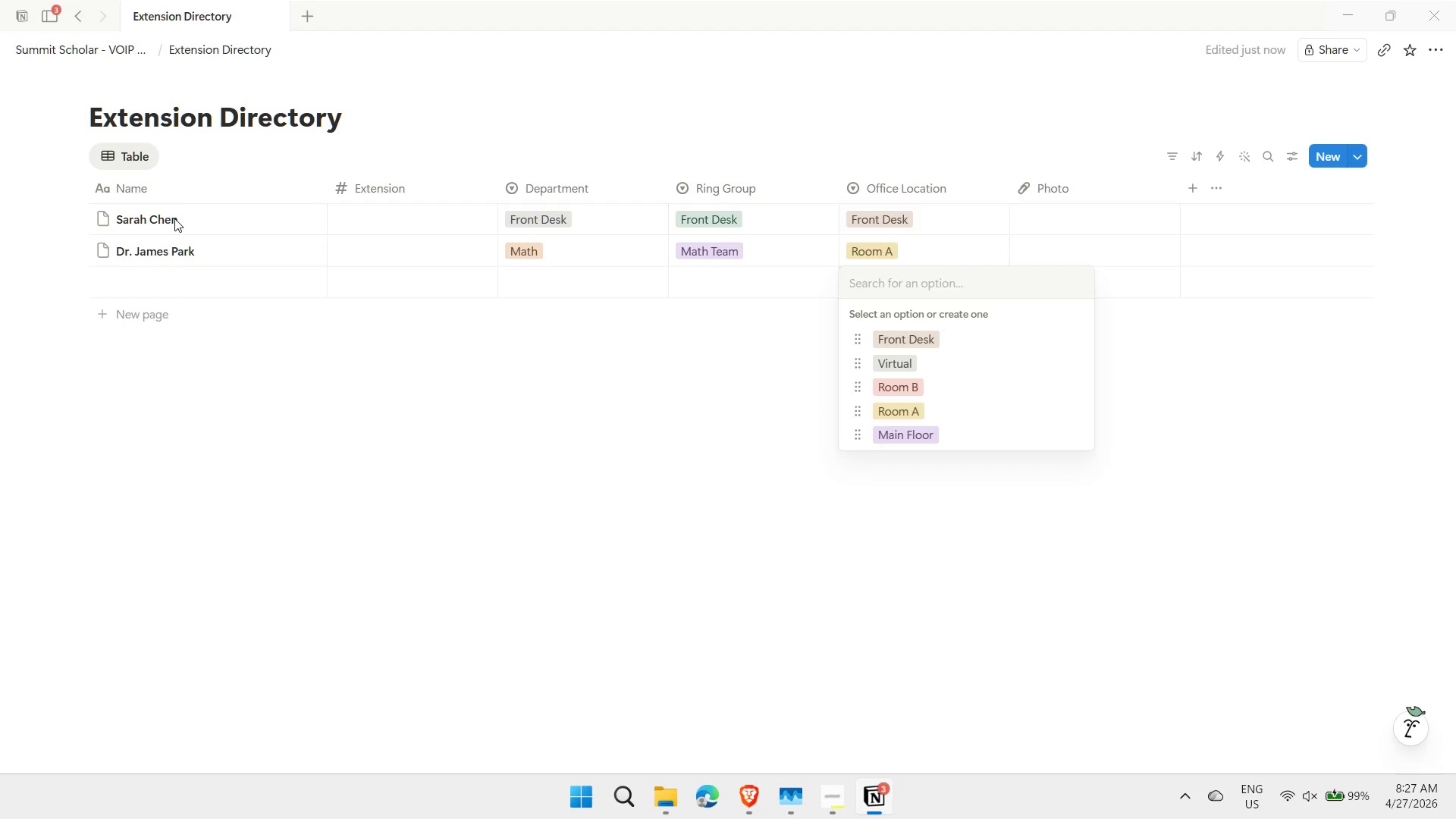 
key(Escape)
 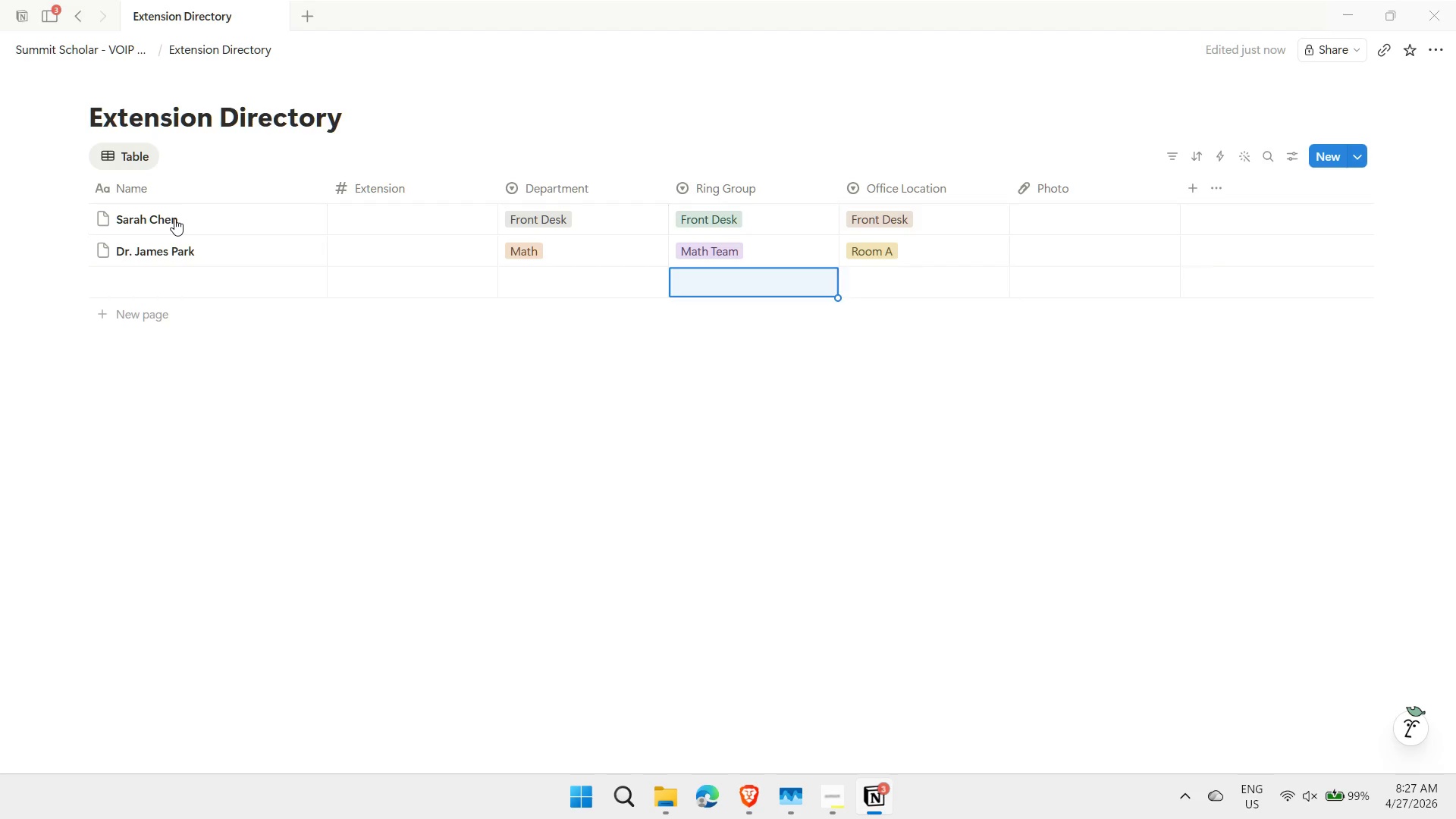 
key(ArrowLeft)
 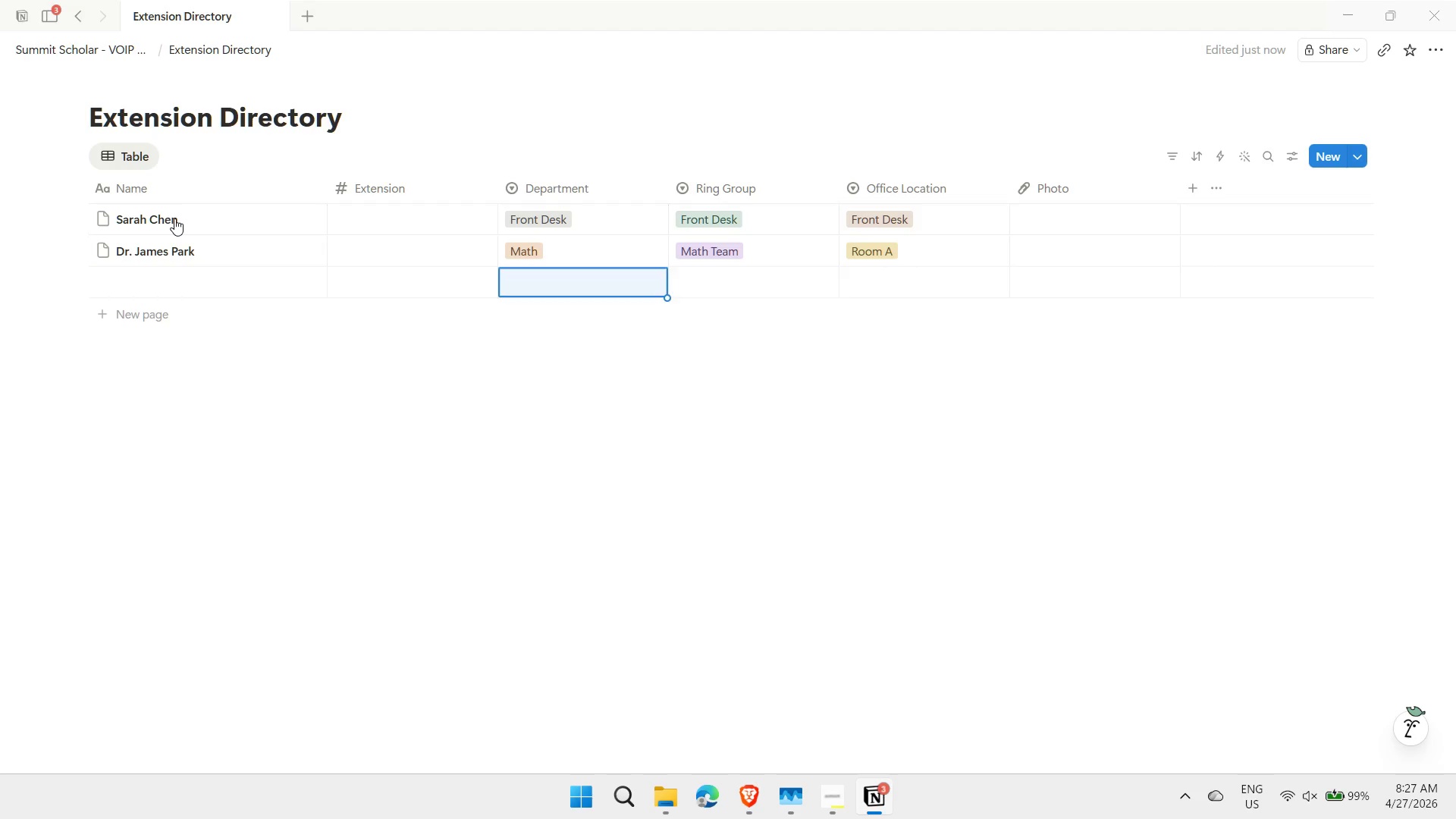 
key(ArrowLeft)
 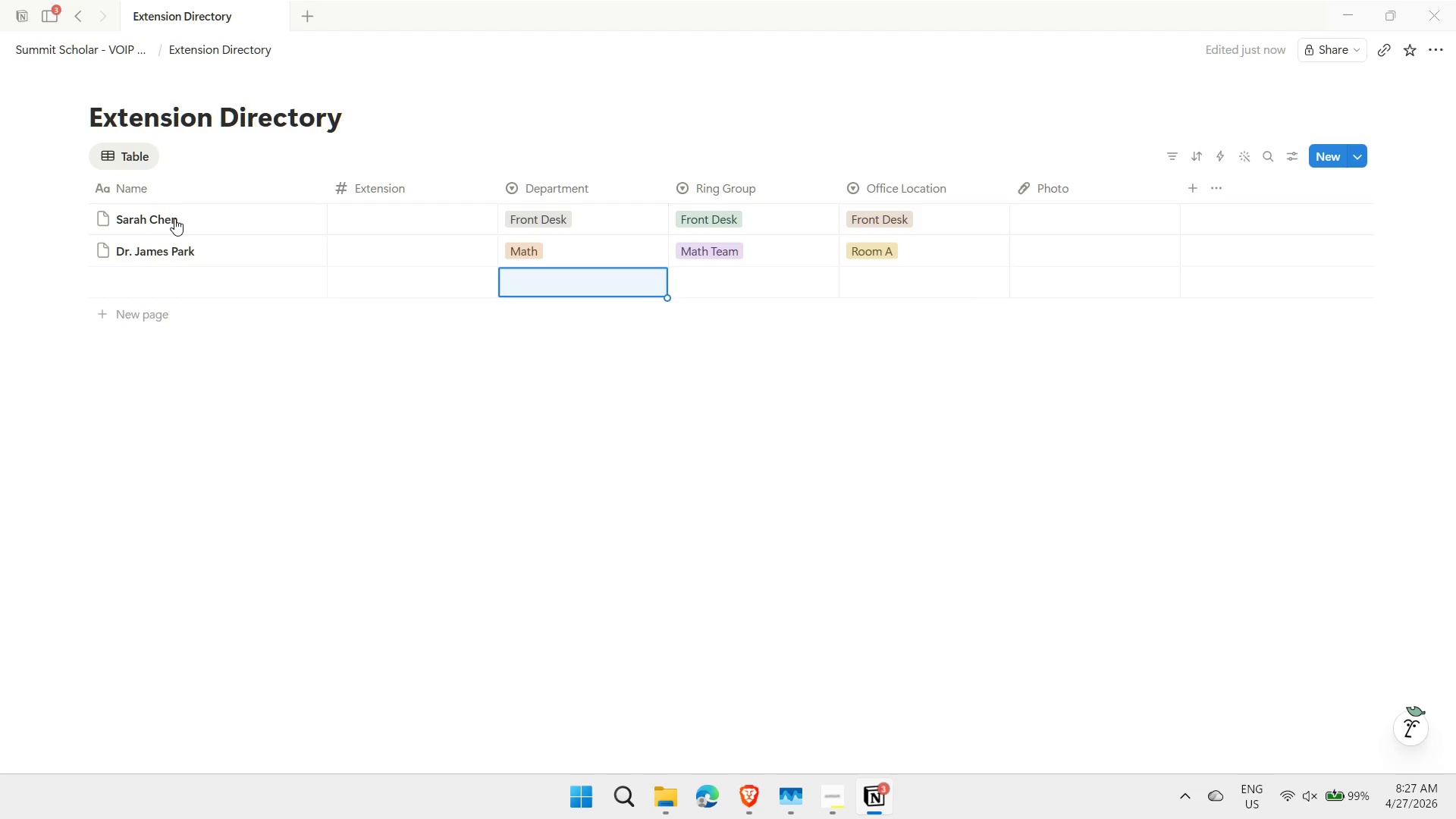 
key(ArrowLeft)
 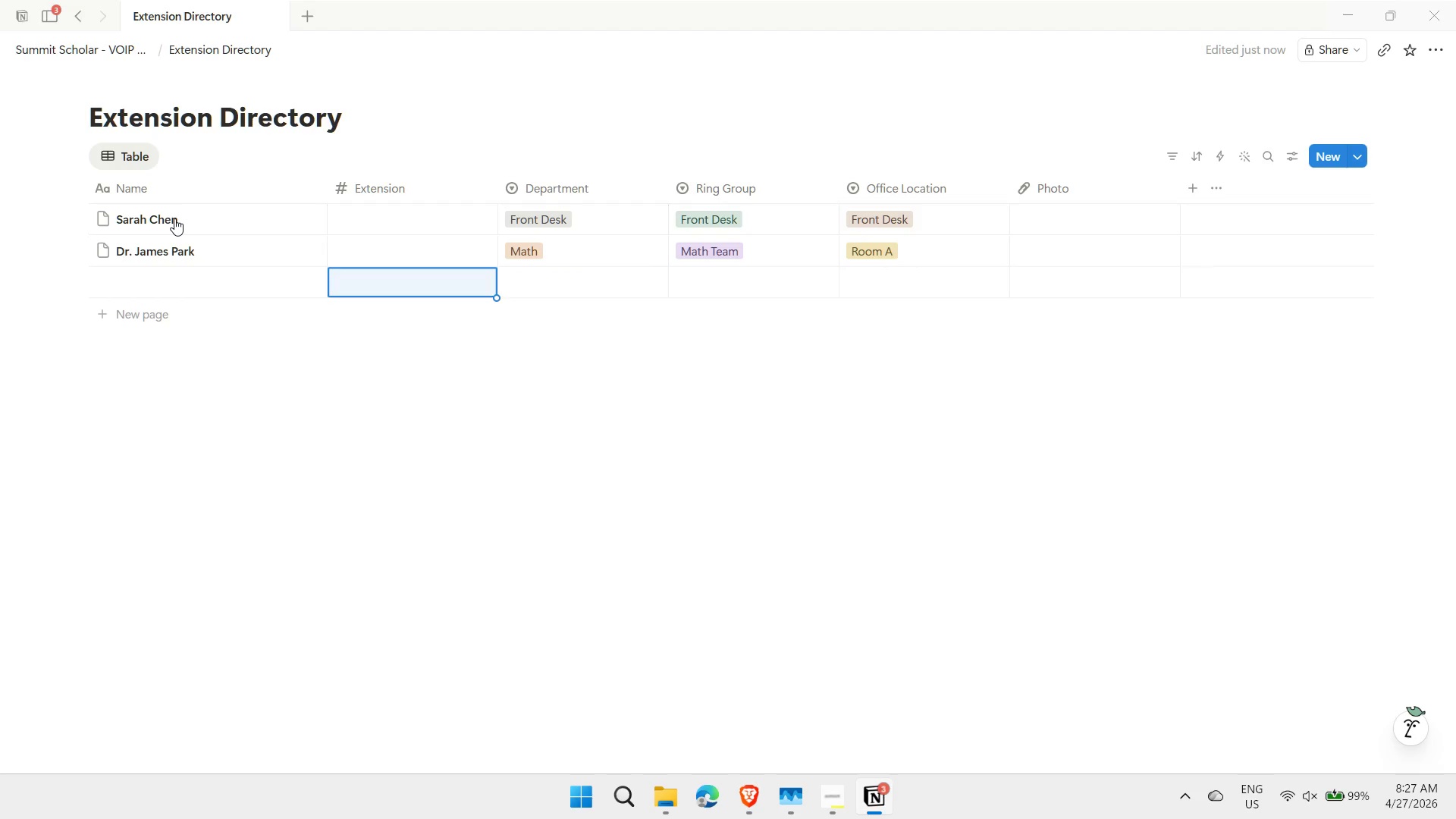 
key(ArrowLeft)
 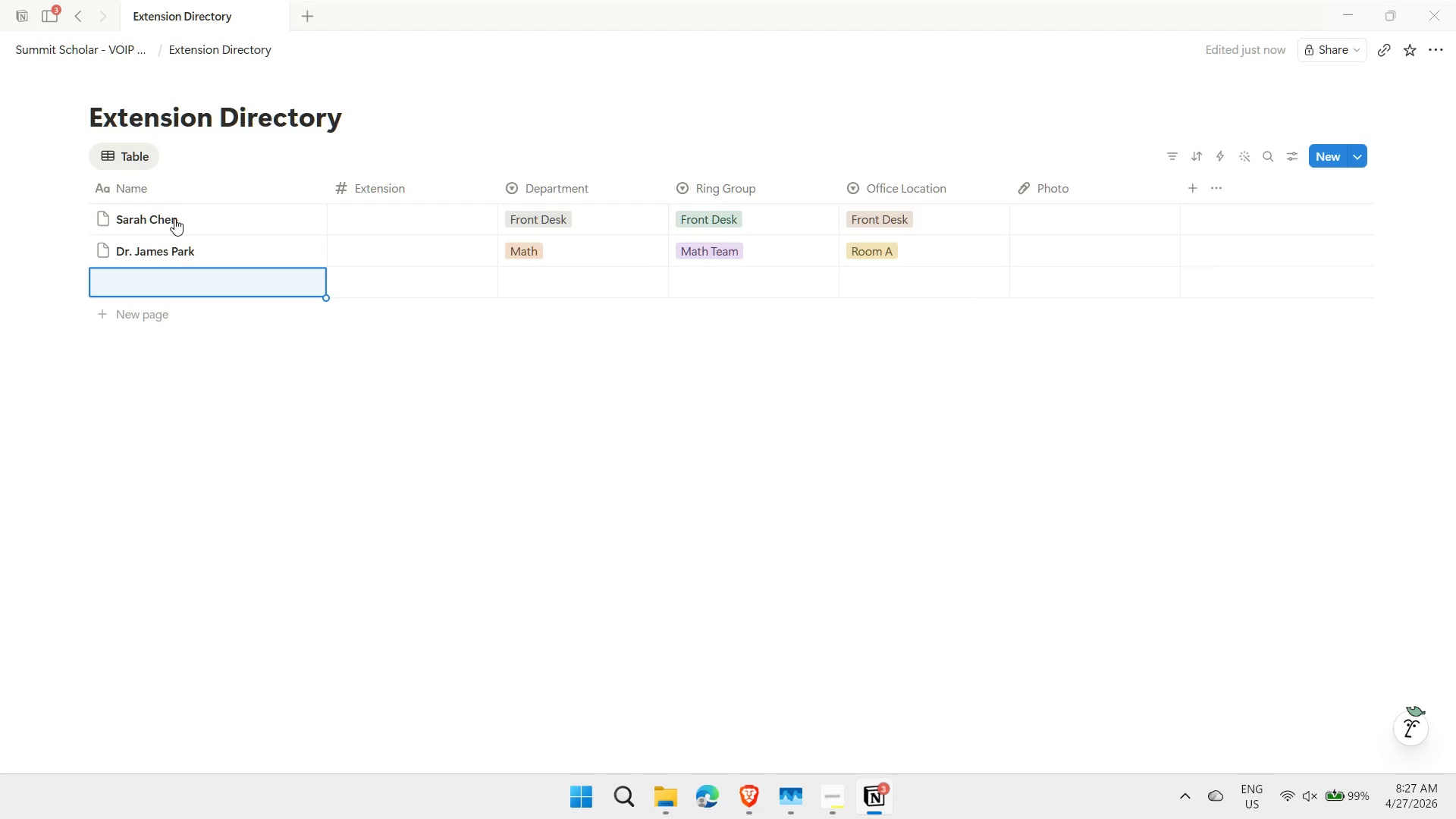 
type(Lisa Wong)
 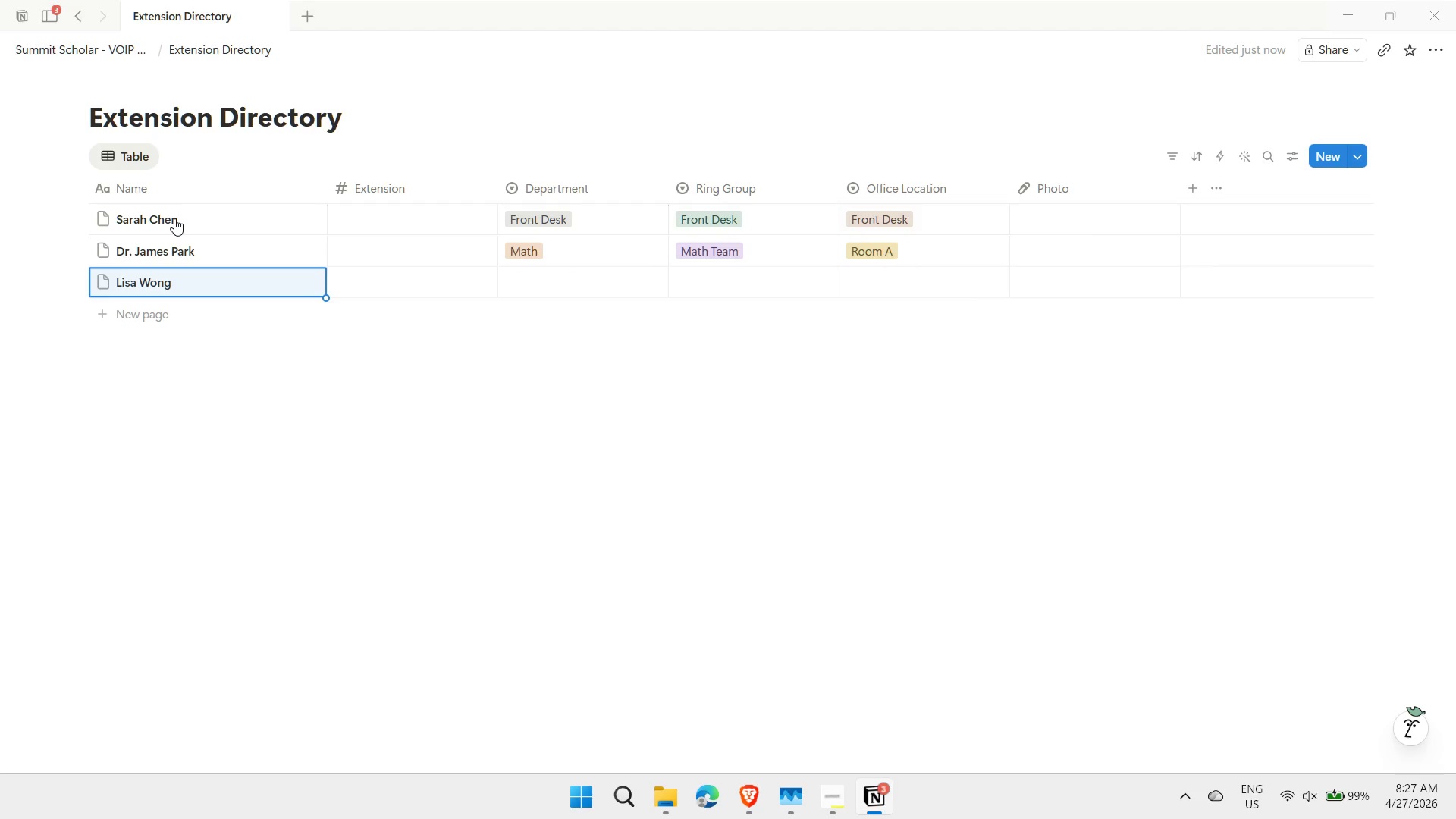 
 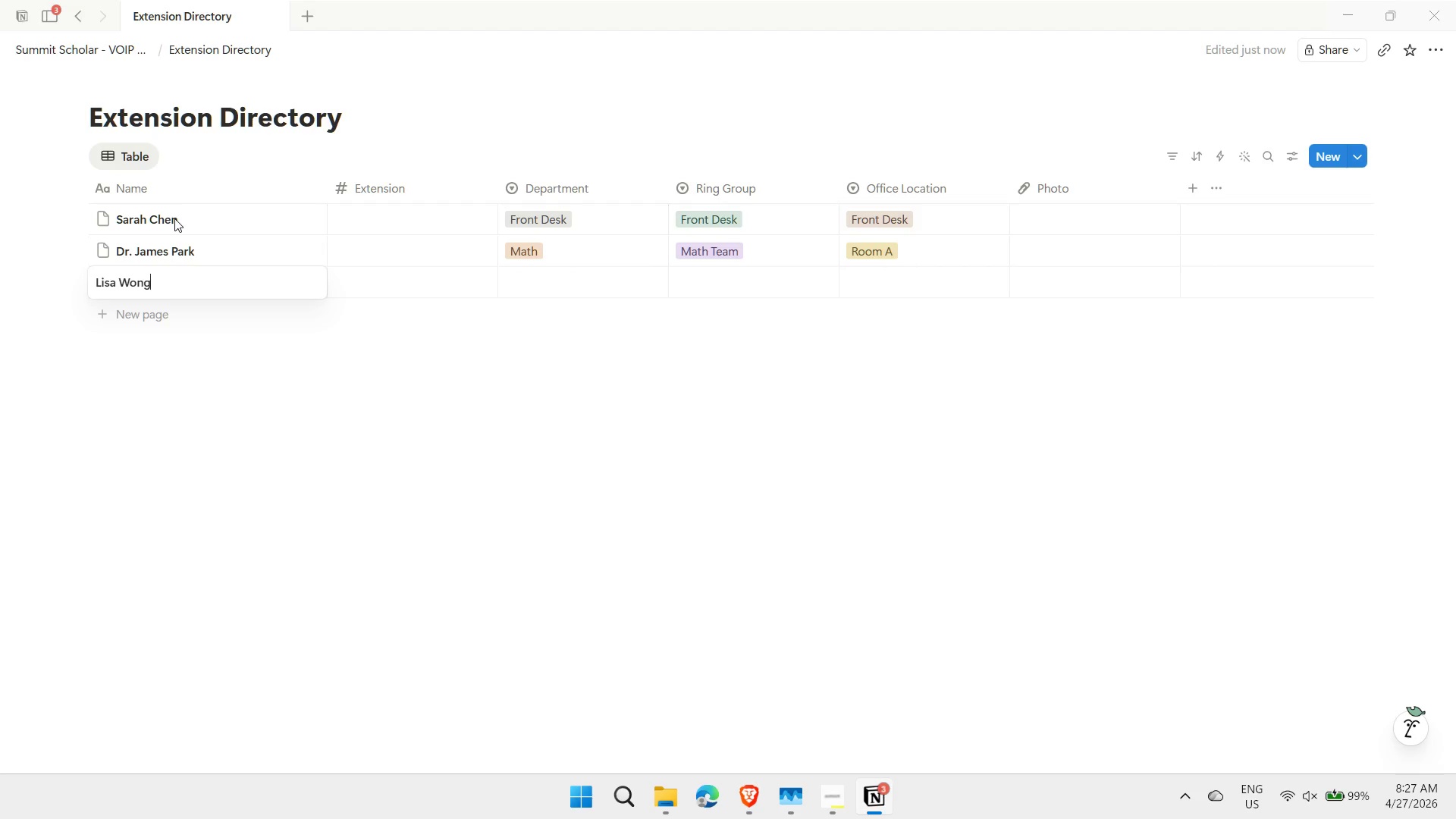 
key(Enter)
 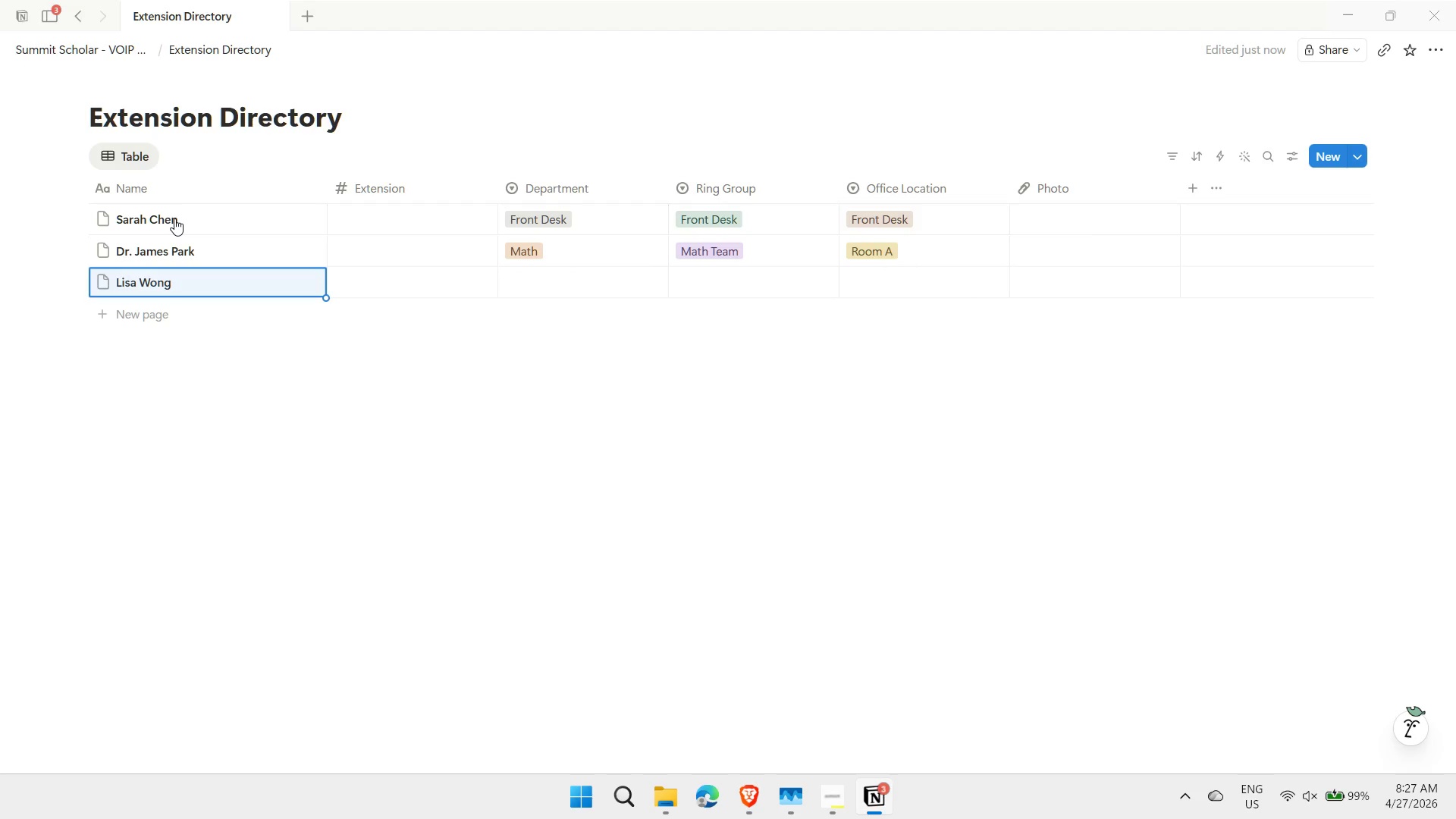 
key(ArrowRight)
 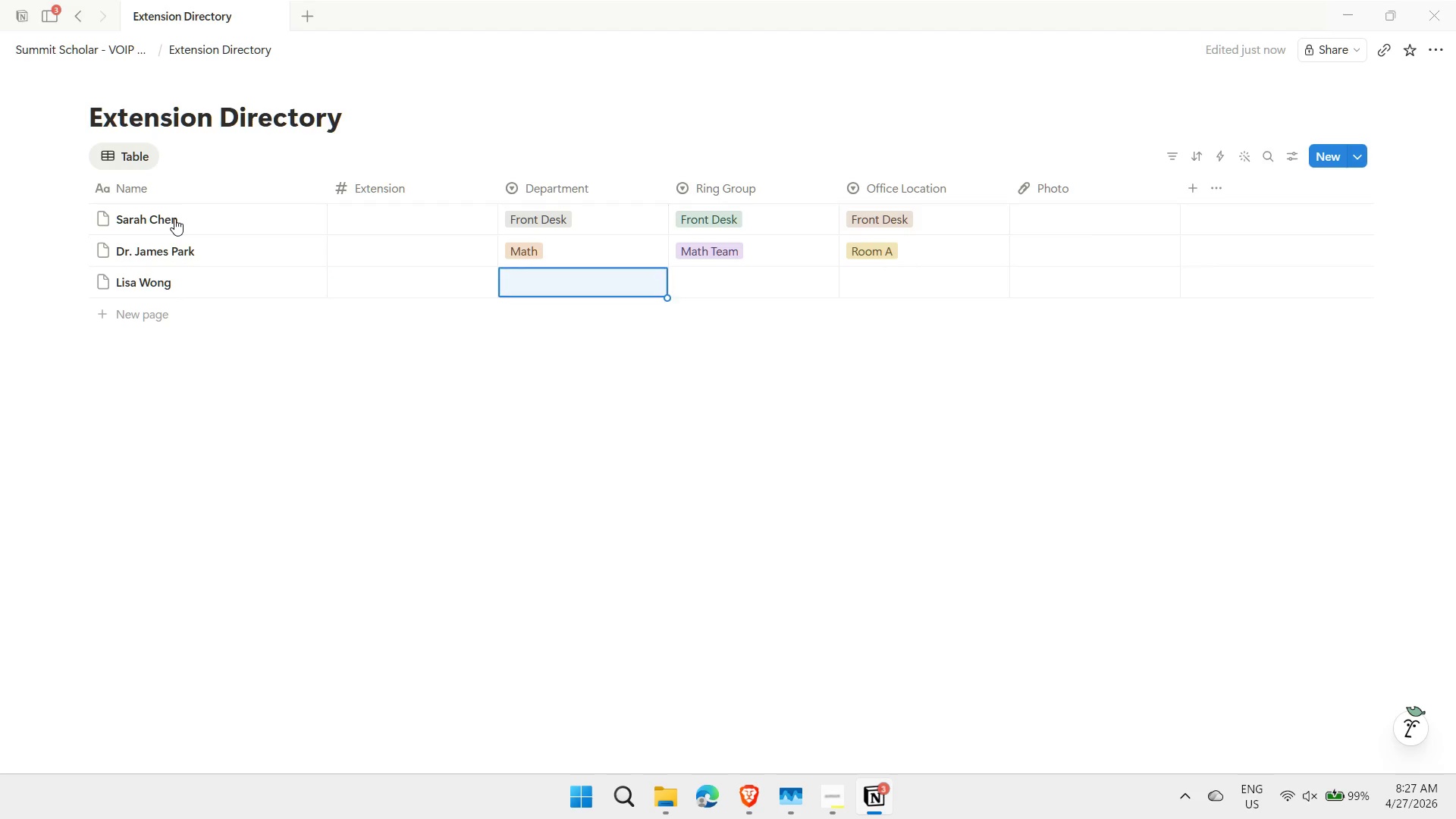 
key(ArrowRight)
 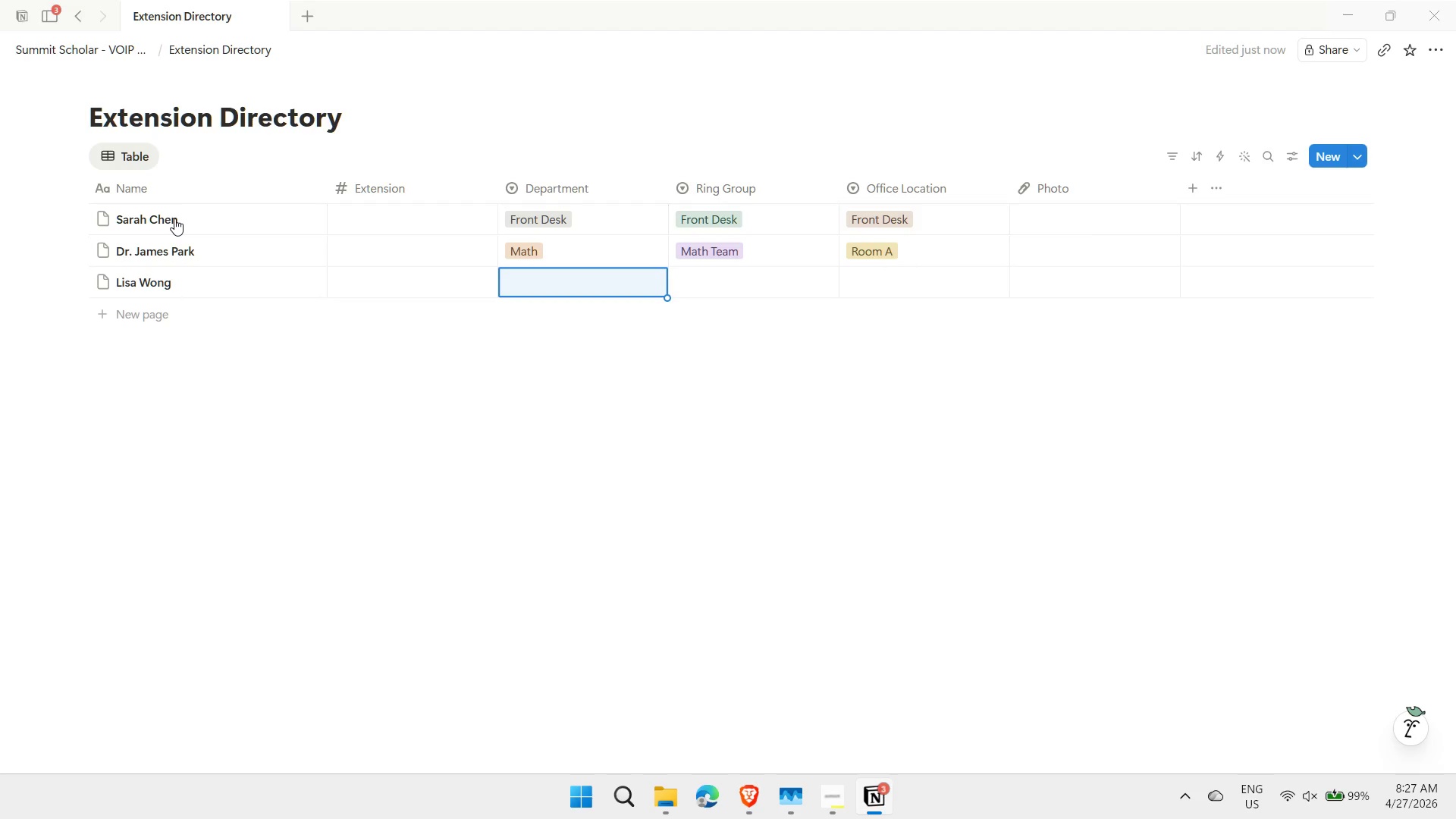 
type(Ver)
 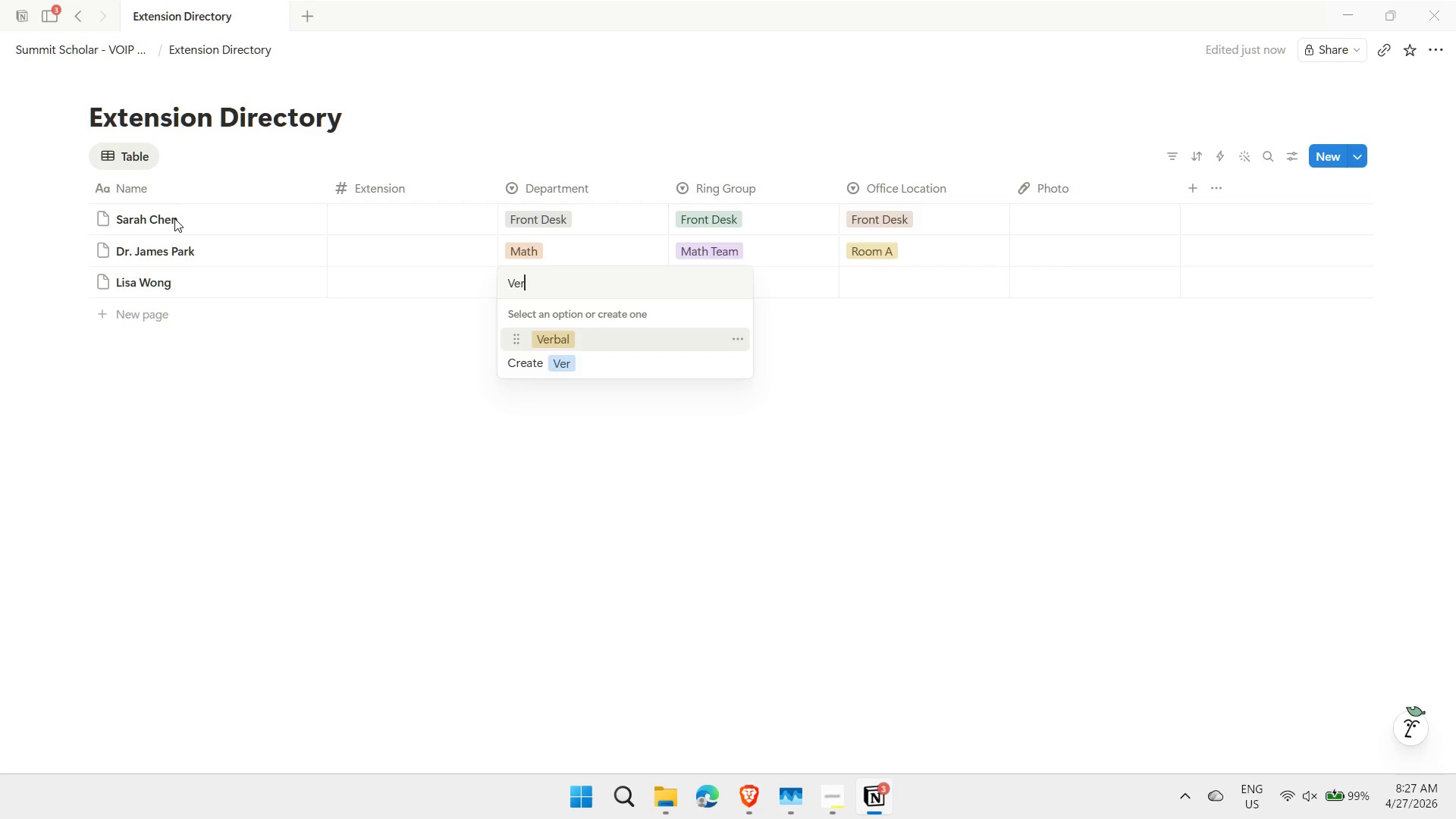 
key(Enter)
 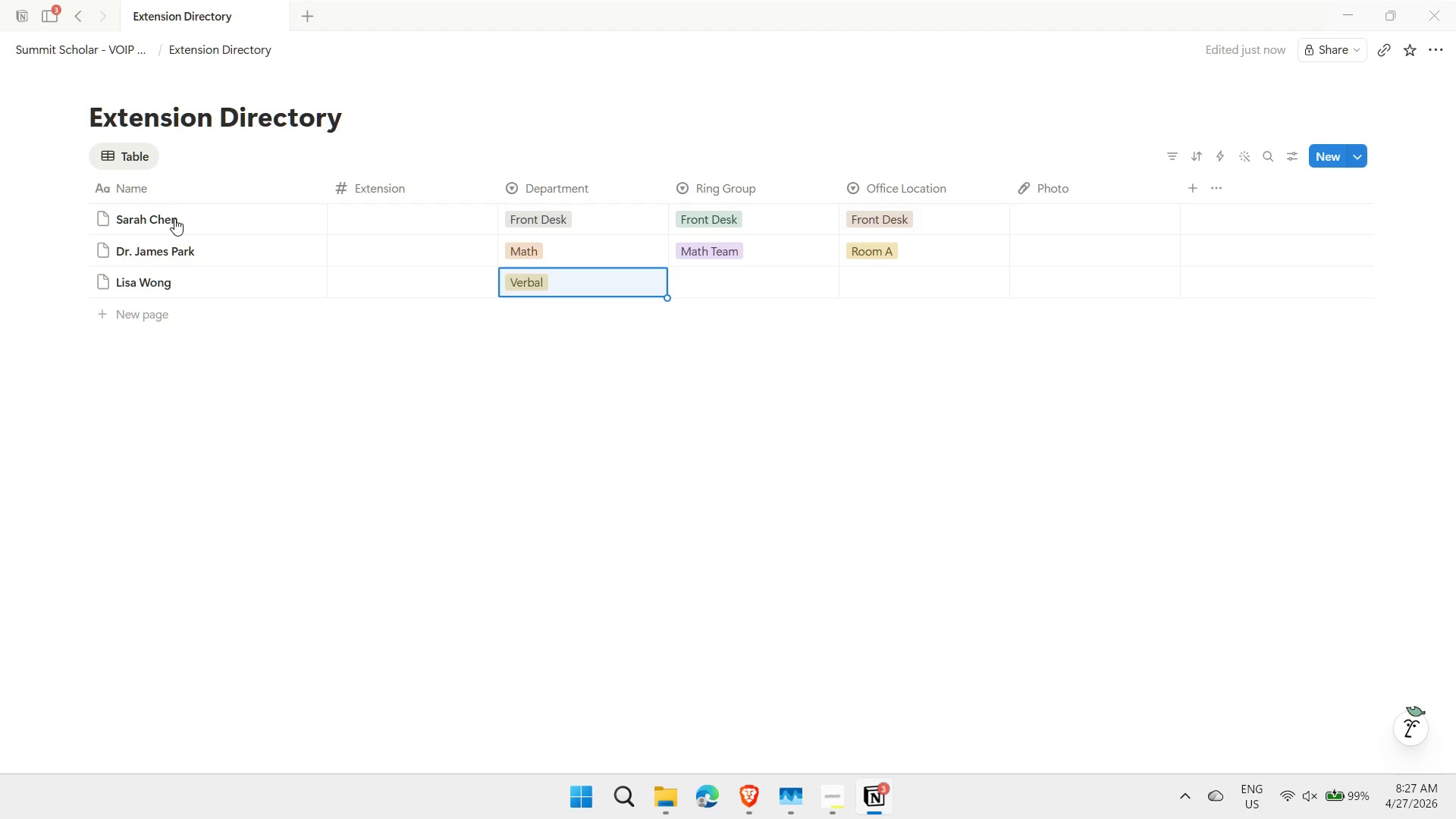 
key(ArrowRight)
 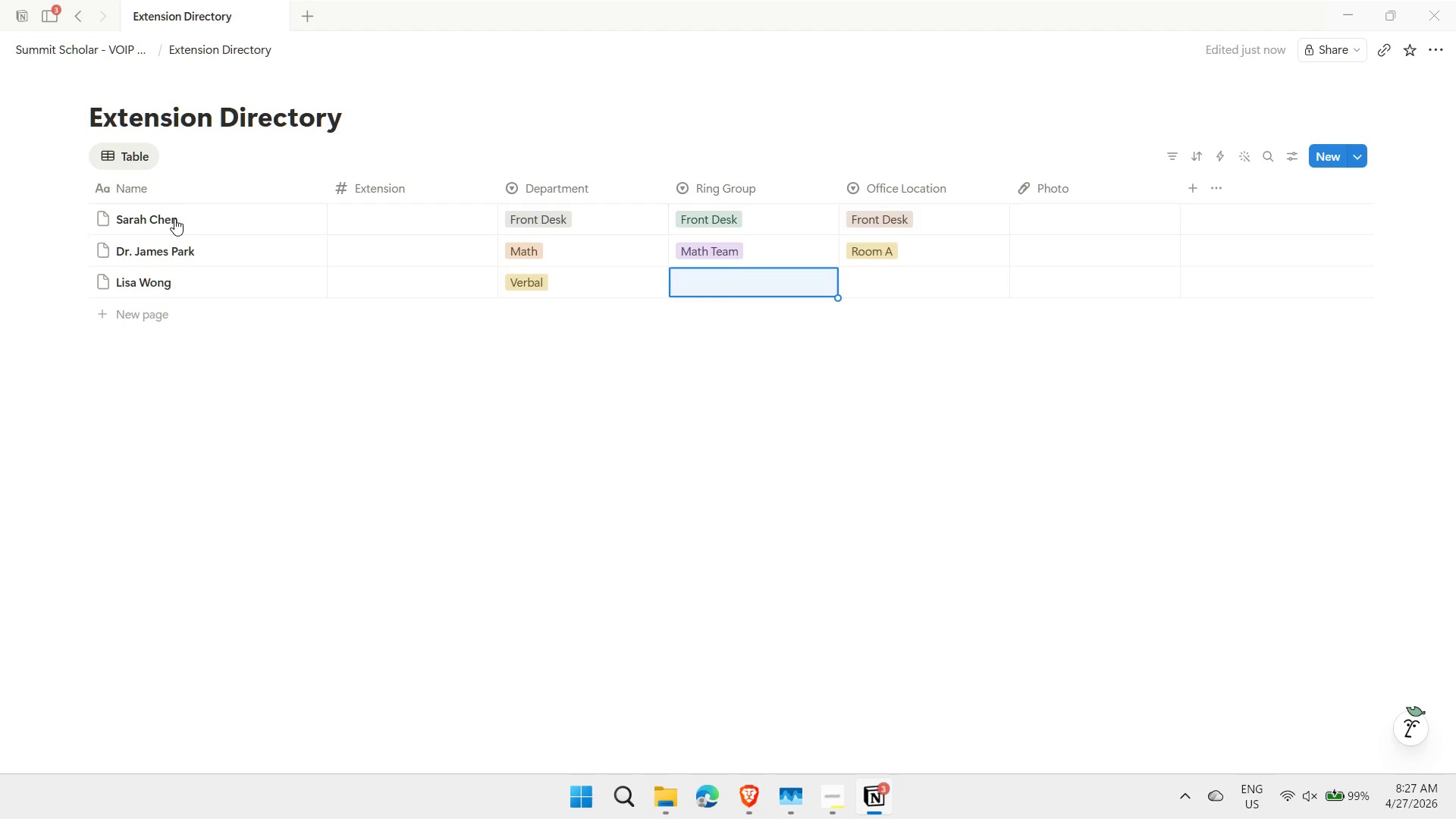 
type(ver)
 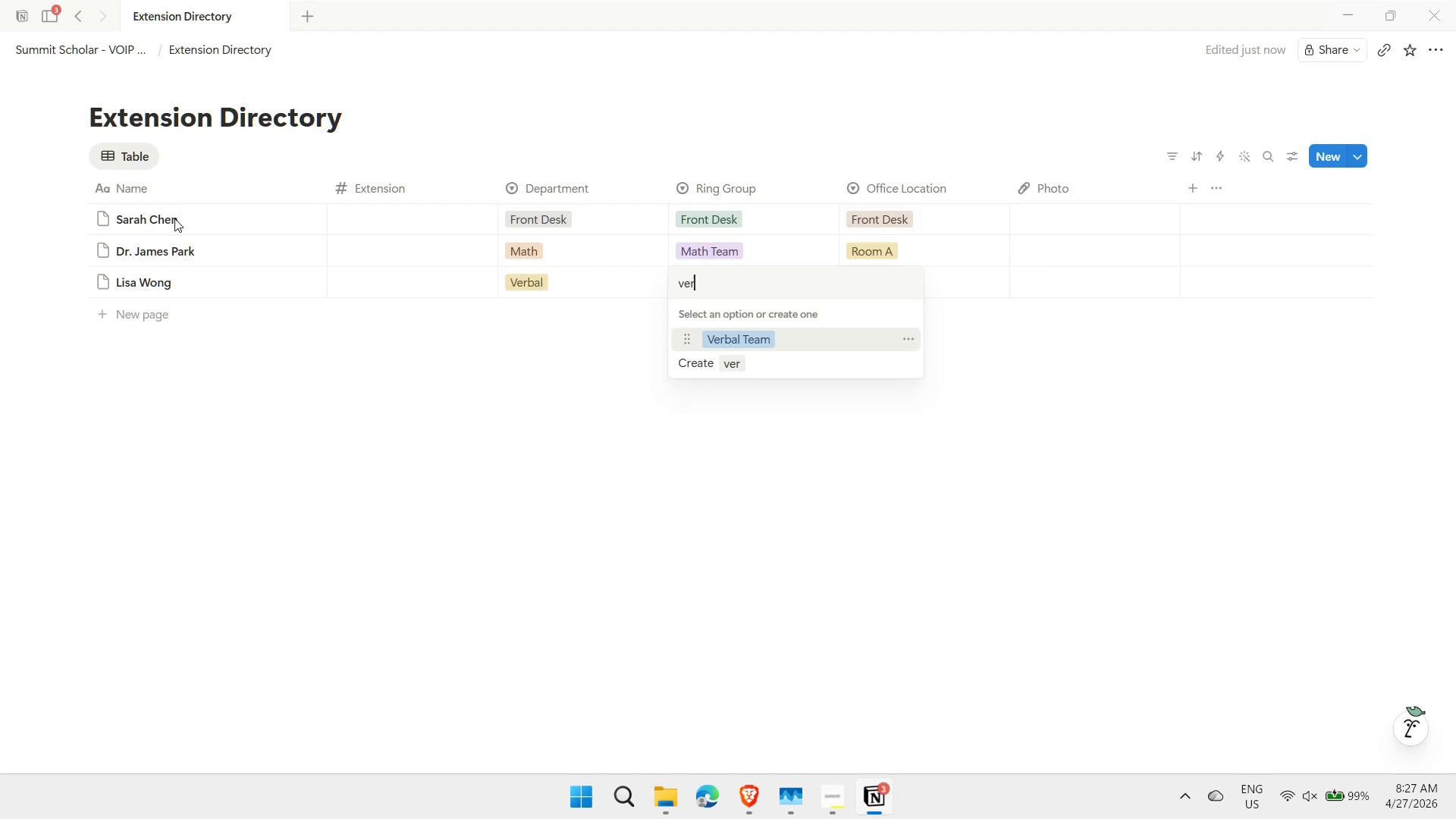 
key(Enter)
 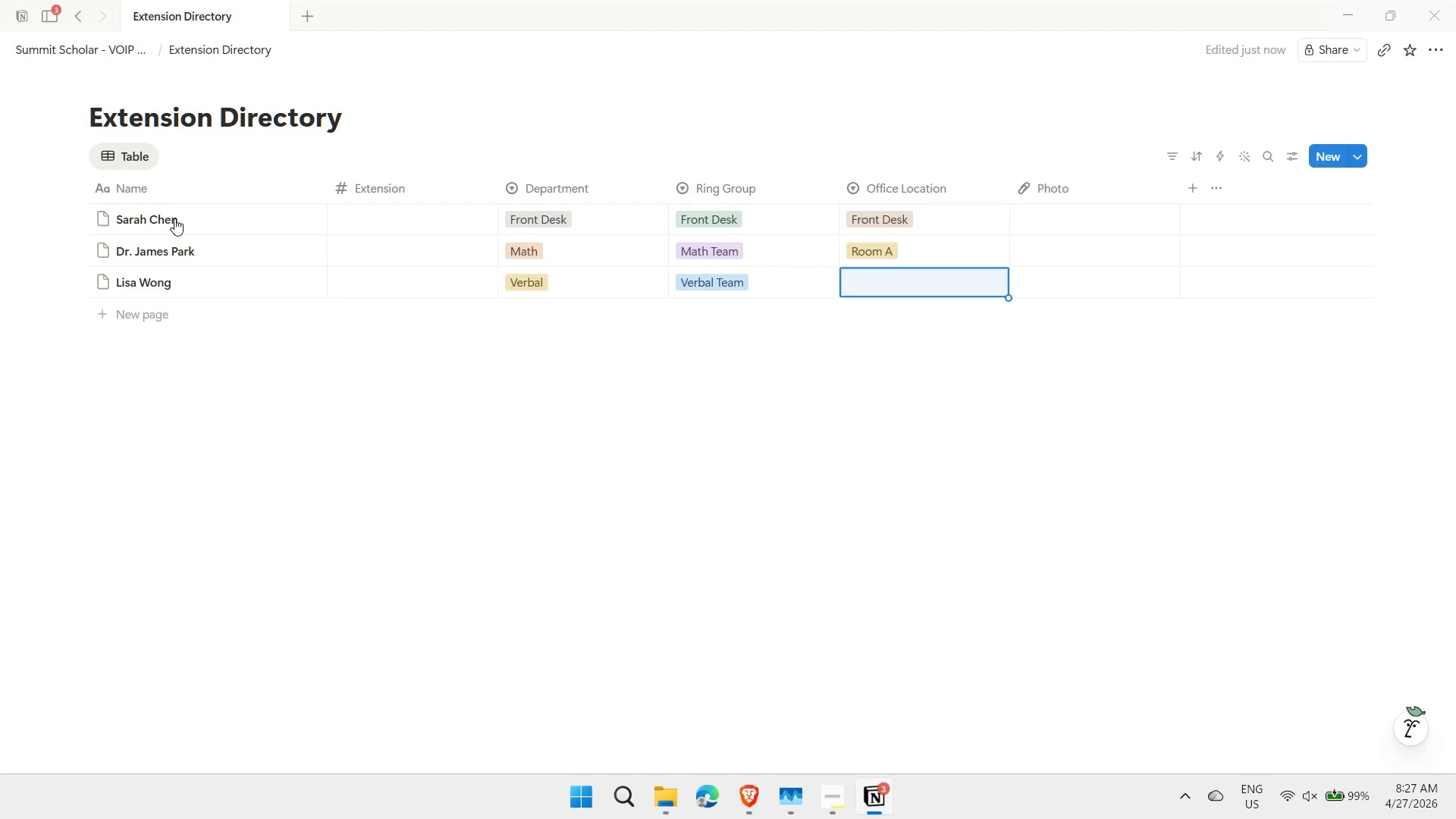 
key(ArrowRight)
 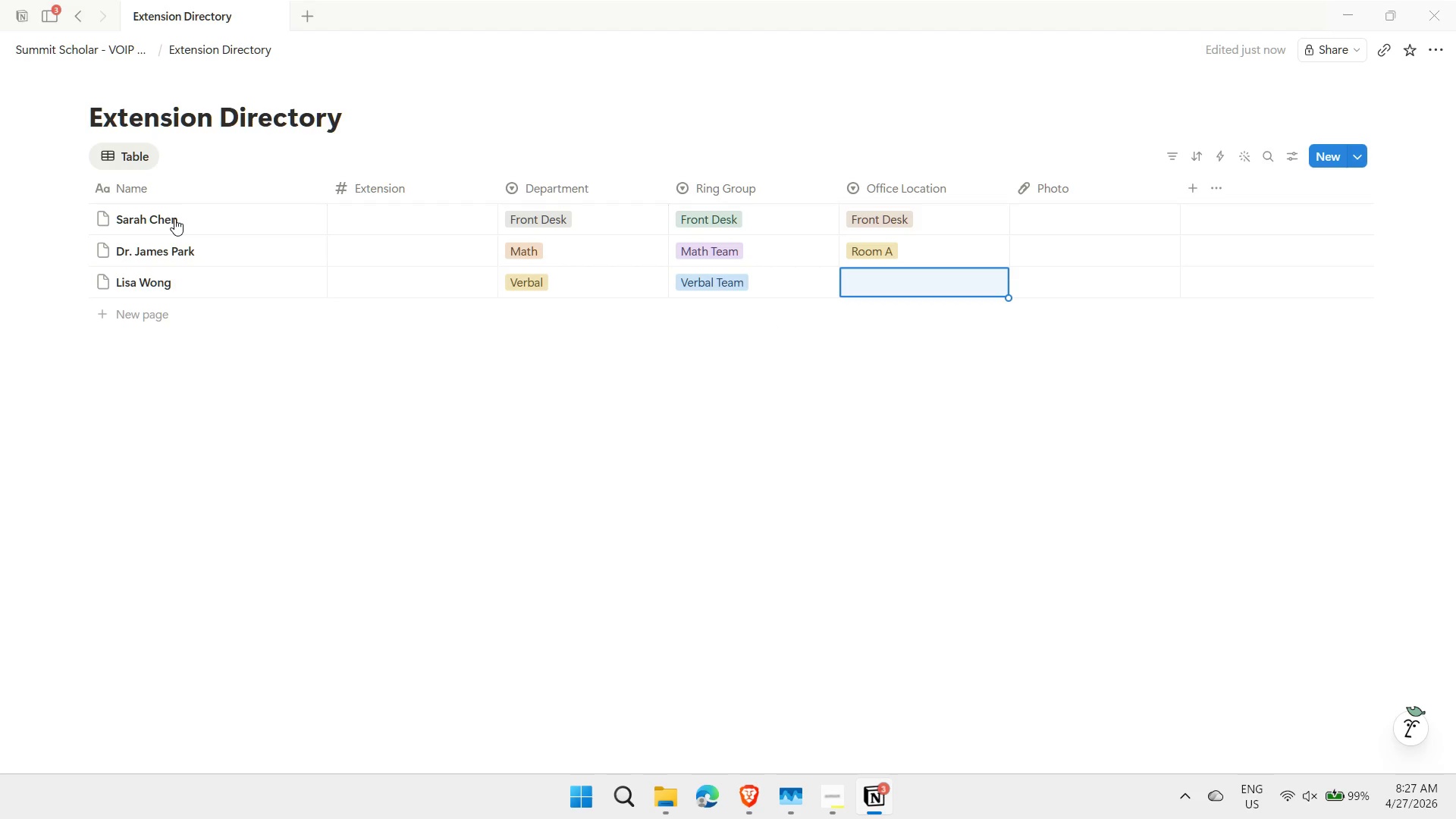 
key(B)
 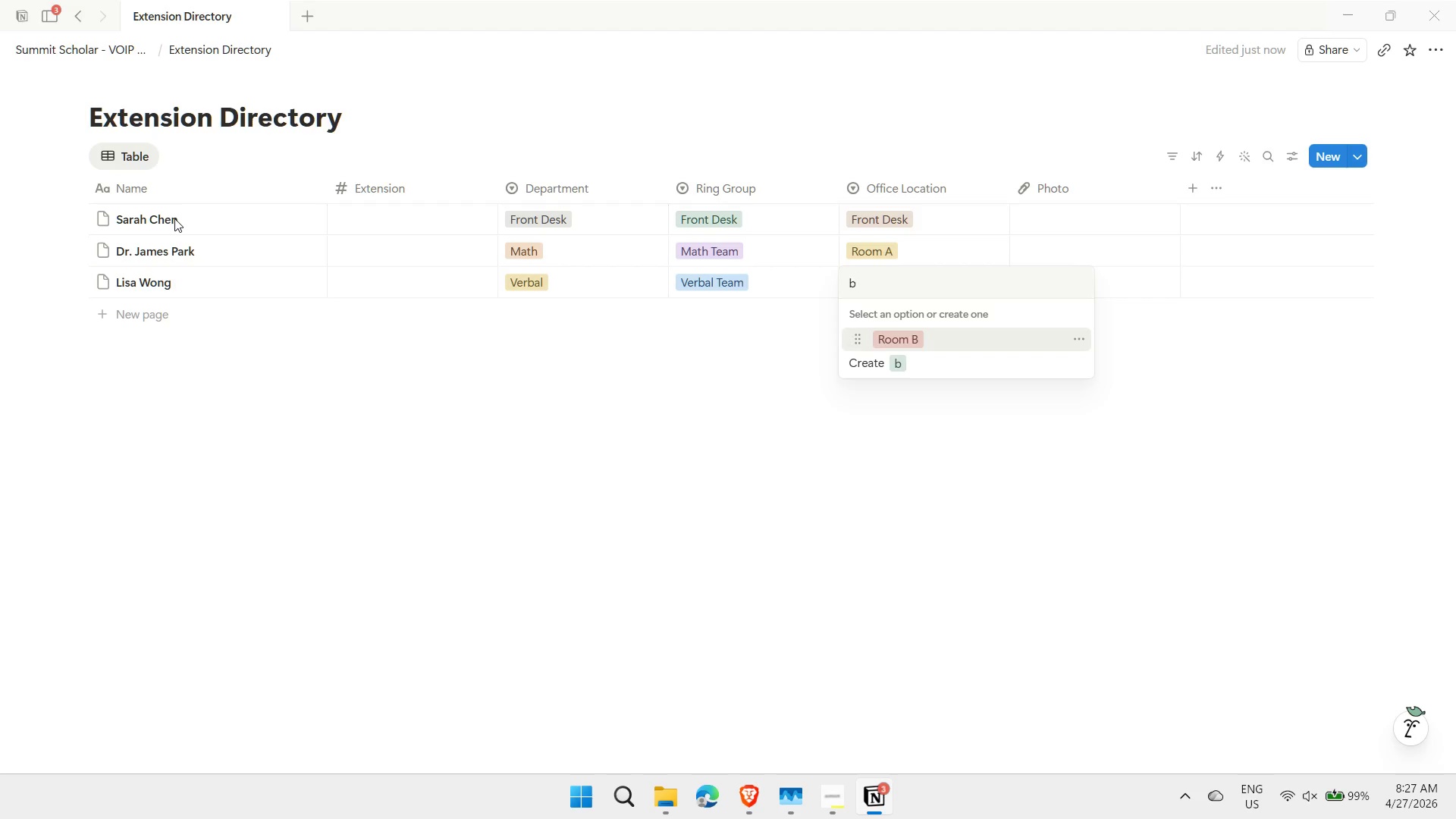 
key(Enter)
 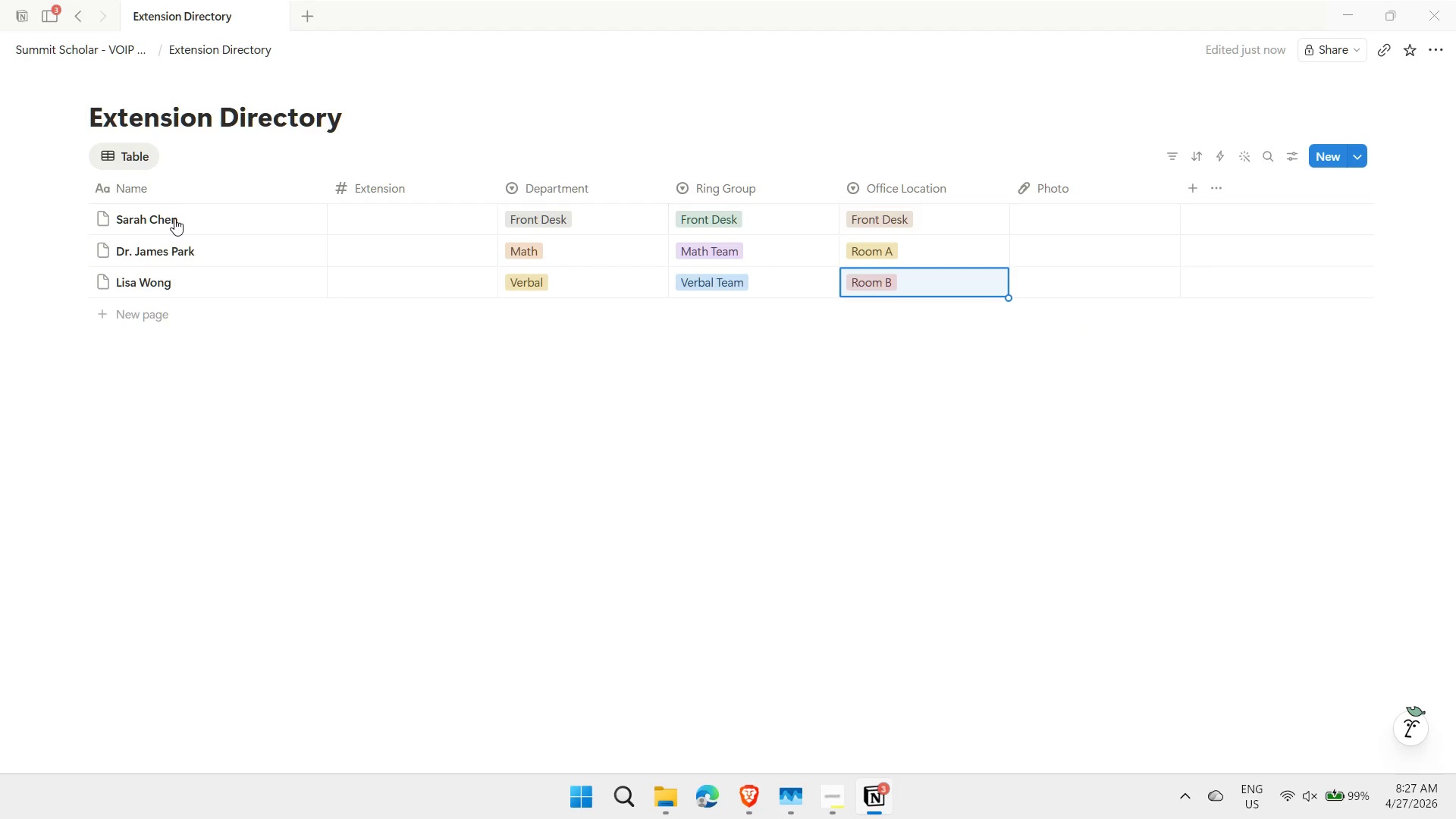 
key(Shift+ShiftLeft)
 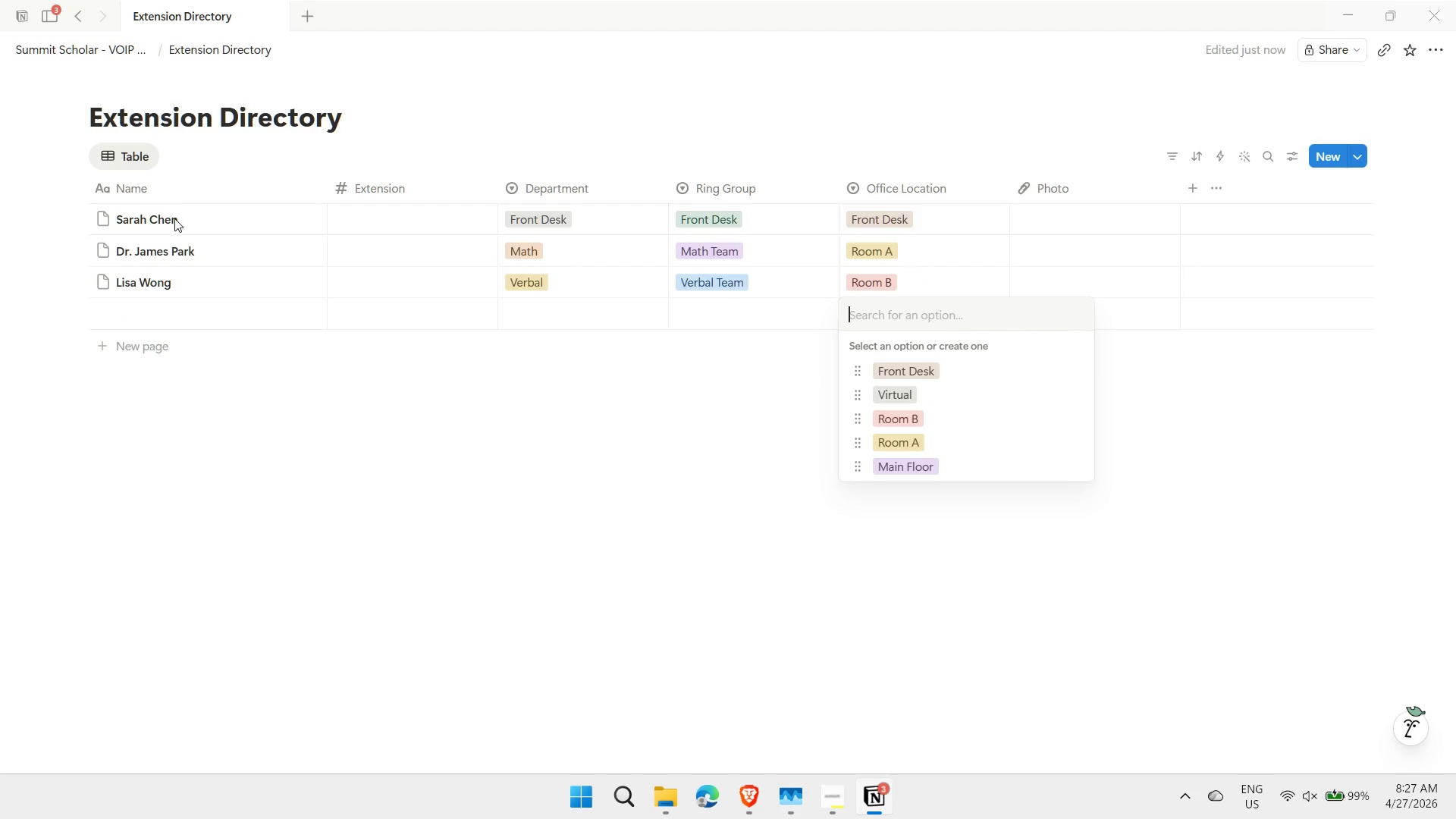 
key(Shift+Enter)
 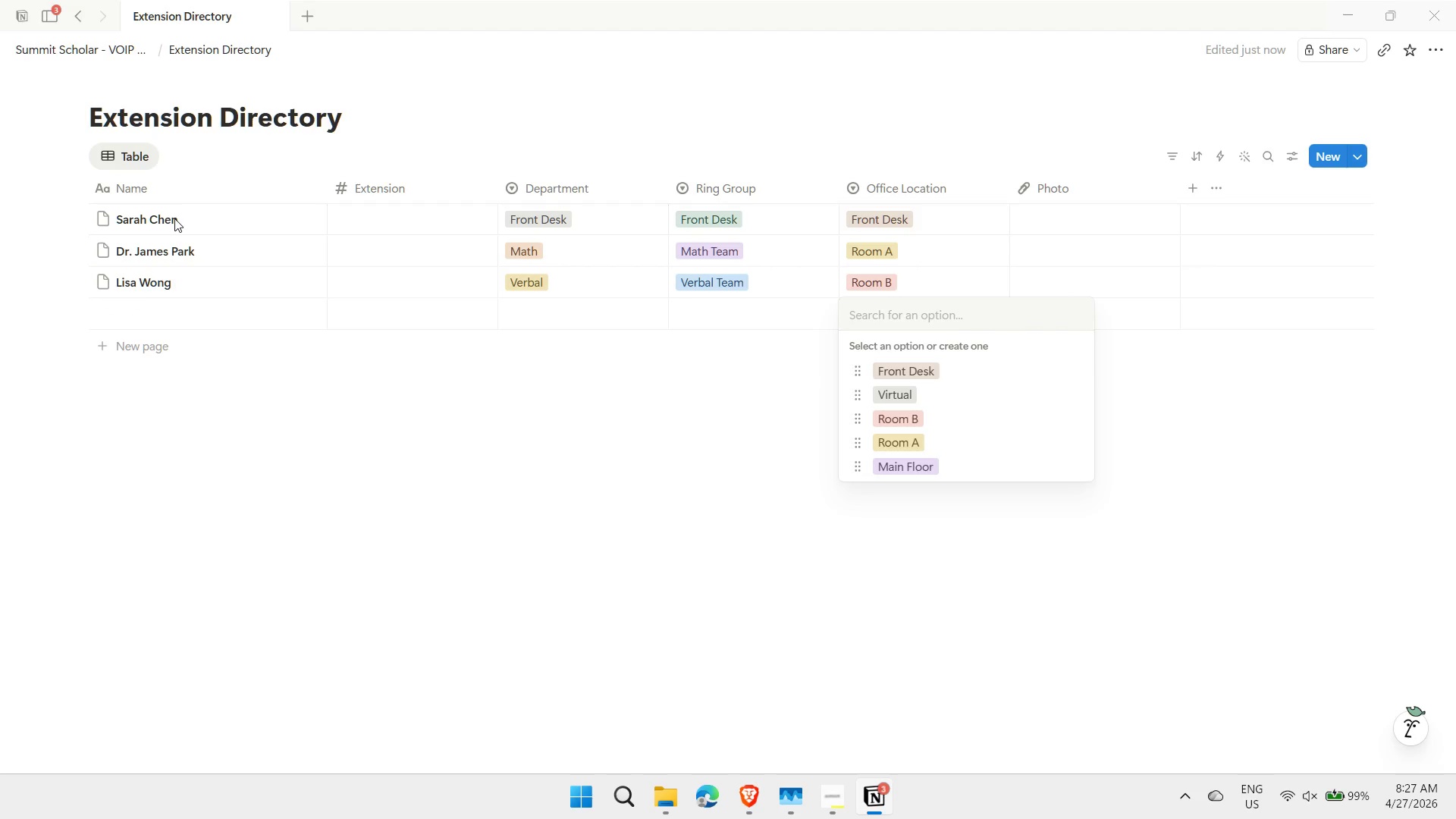 
key(Enter)
 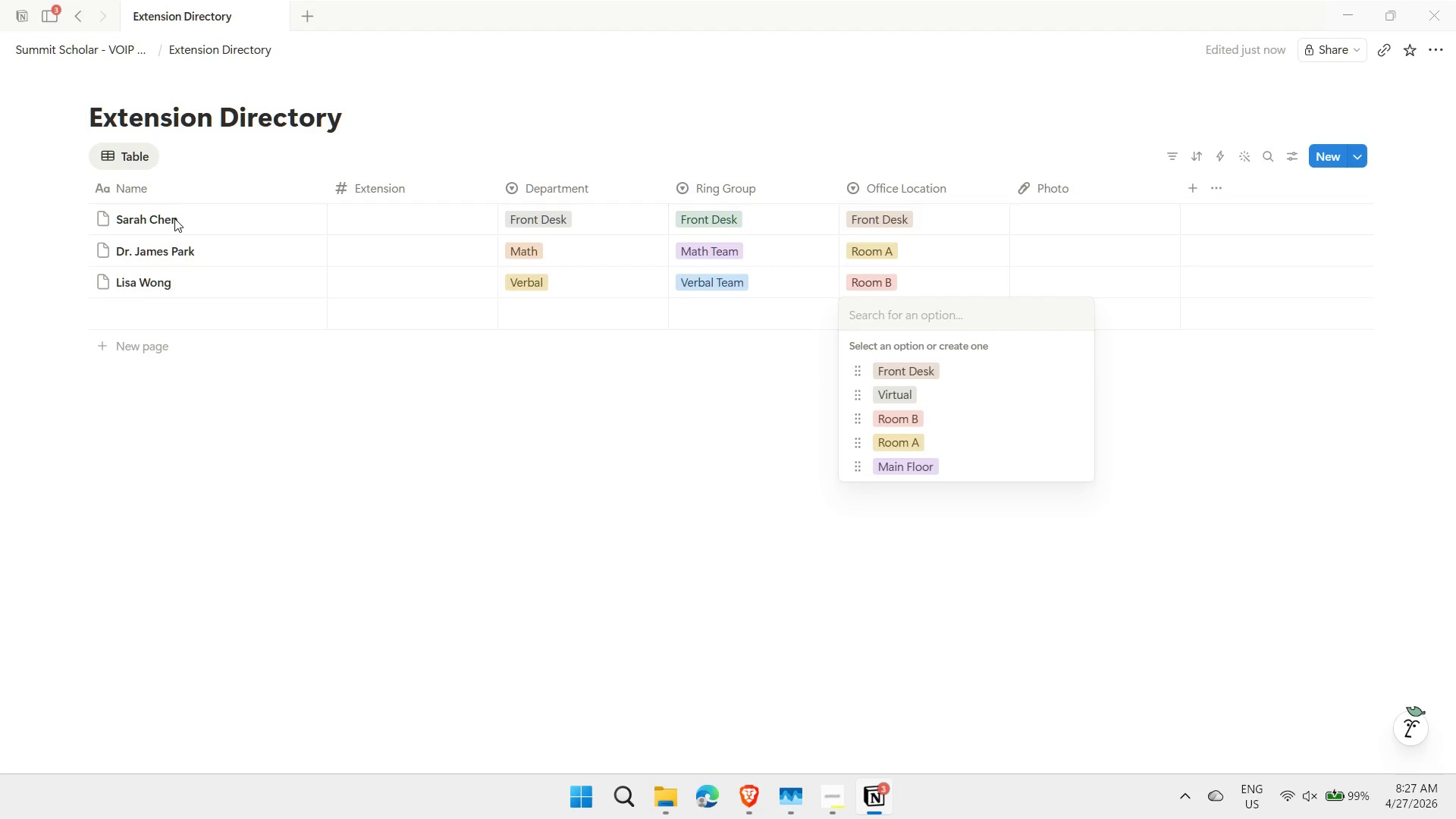 
key(Escape)
 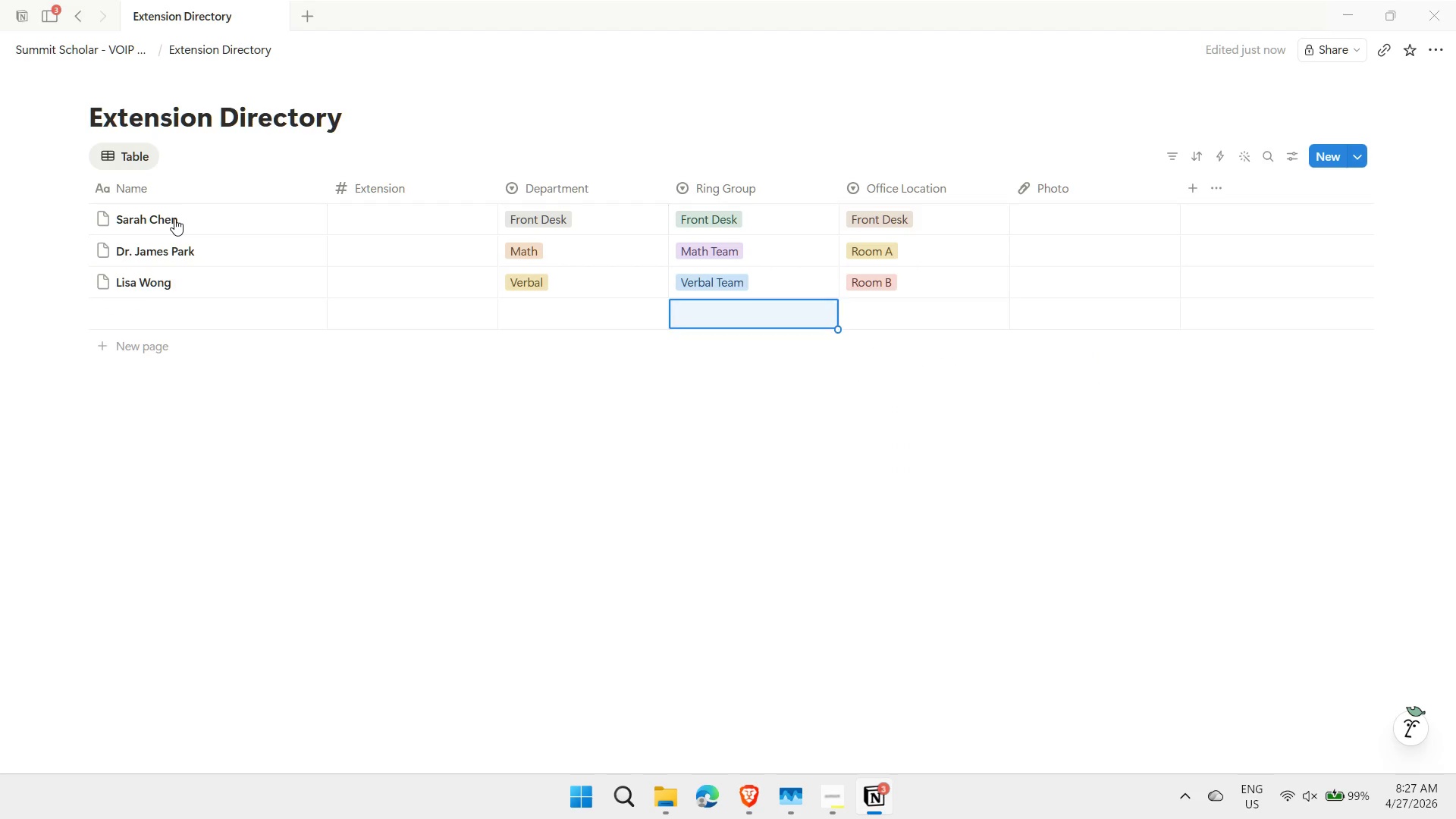 
key(ArrowLeft)
 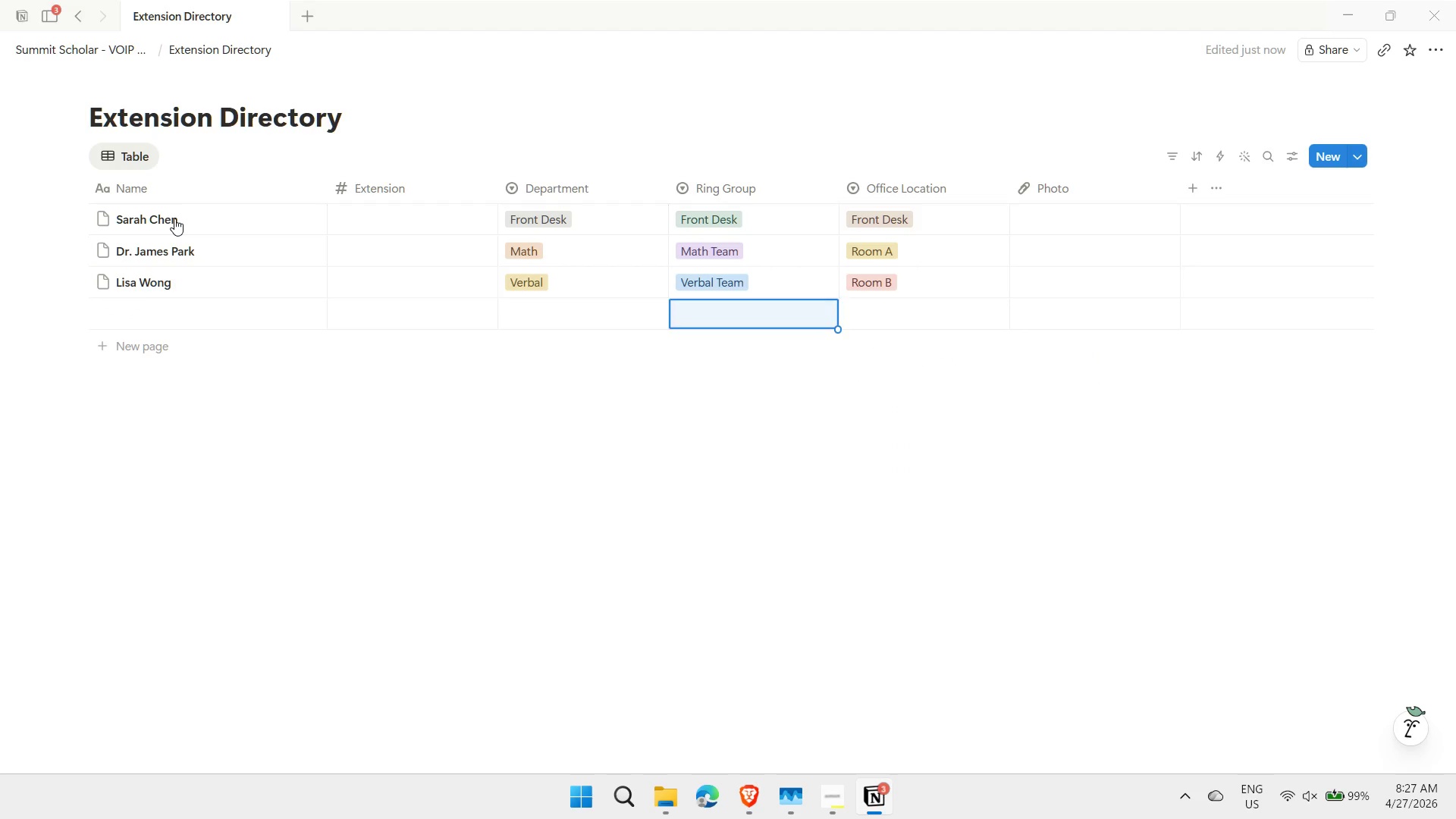 
key(ArrowLeft)
 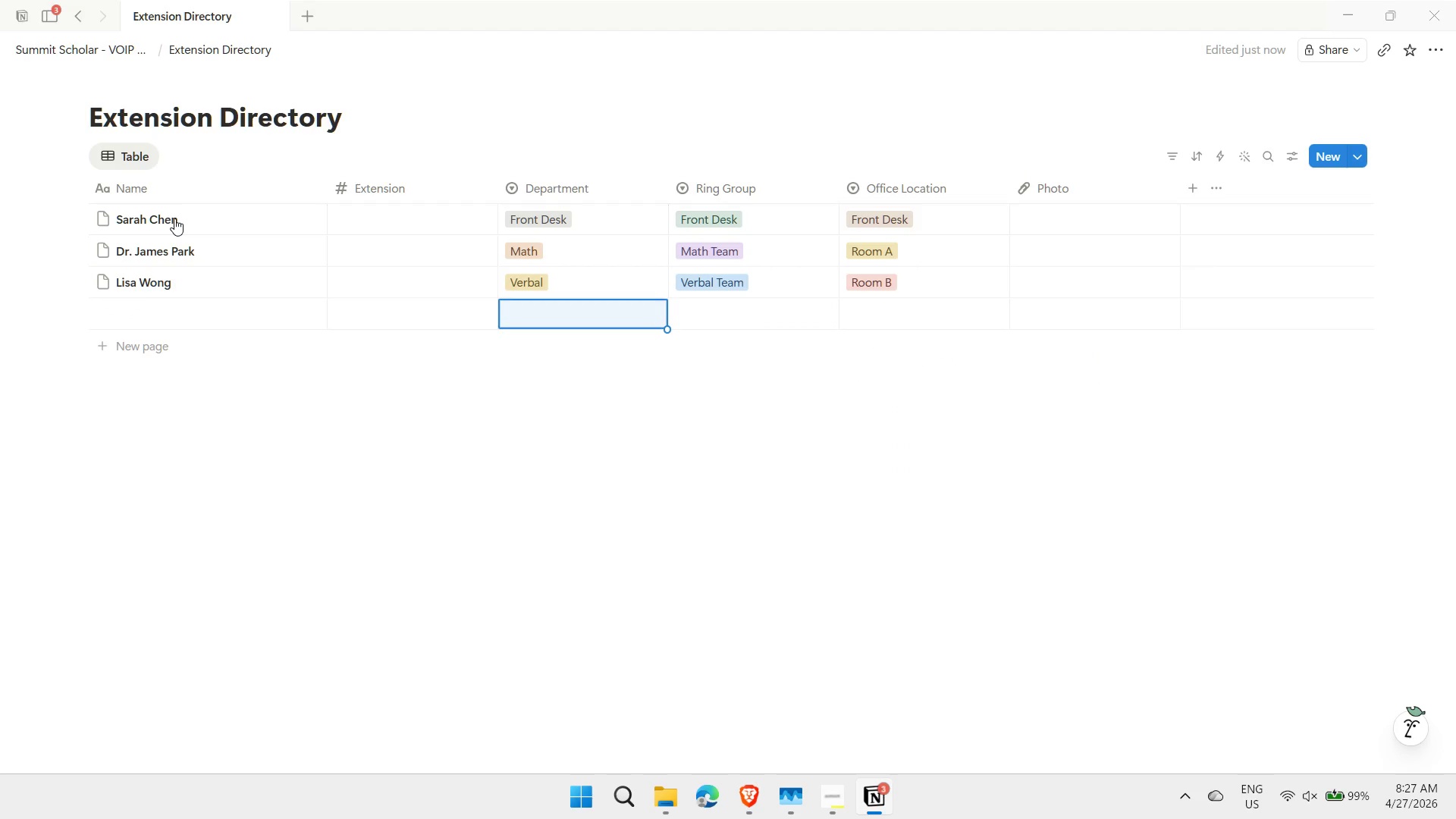 
key(ArrowLeft)
 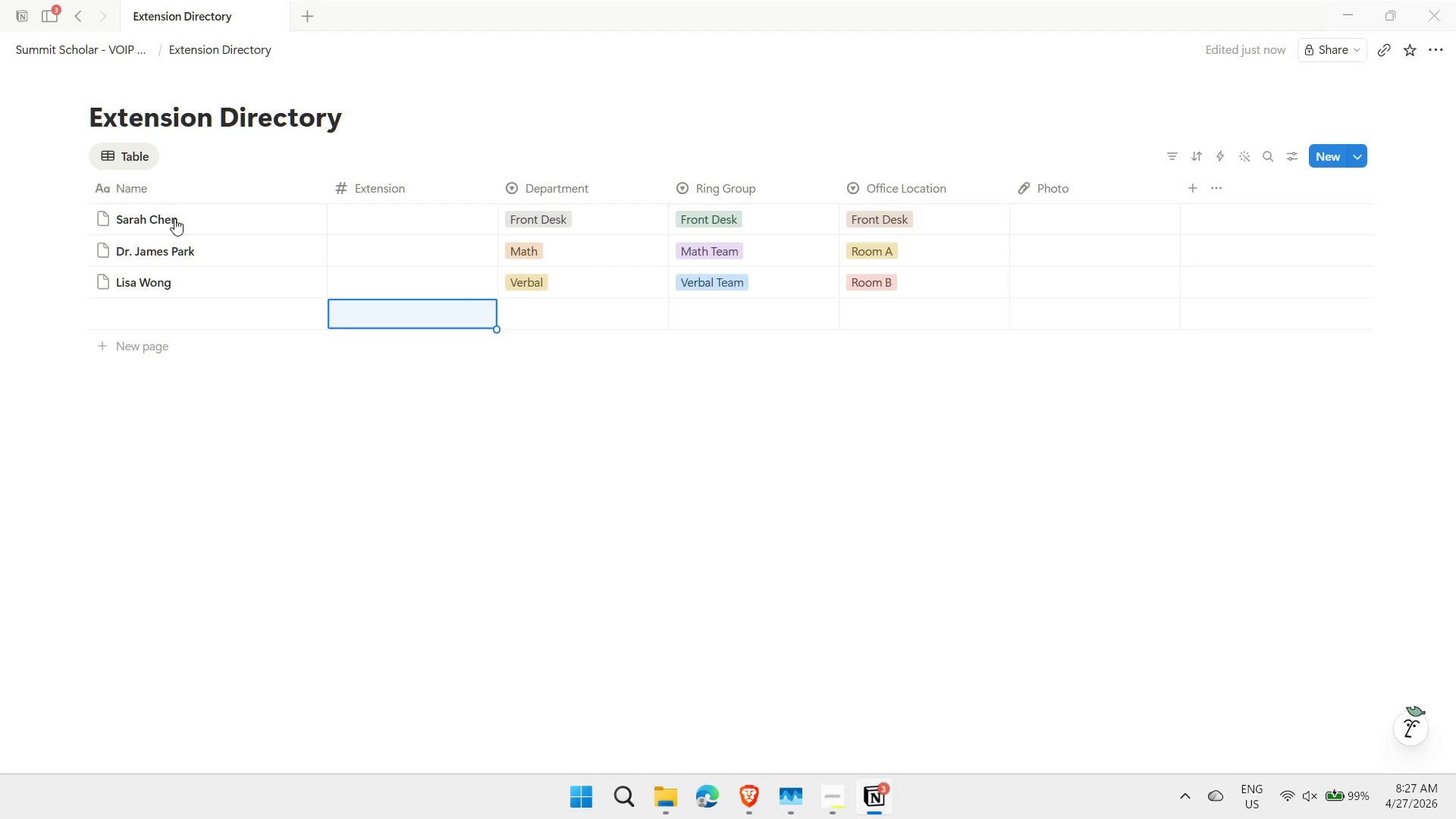 
key(ArrowLeft)
 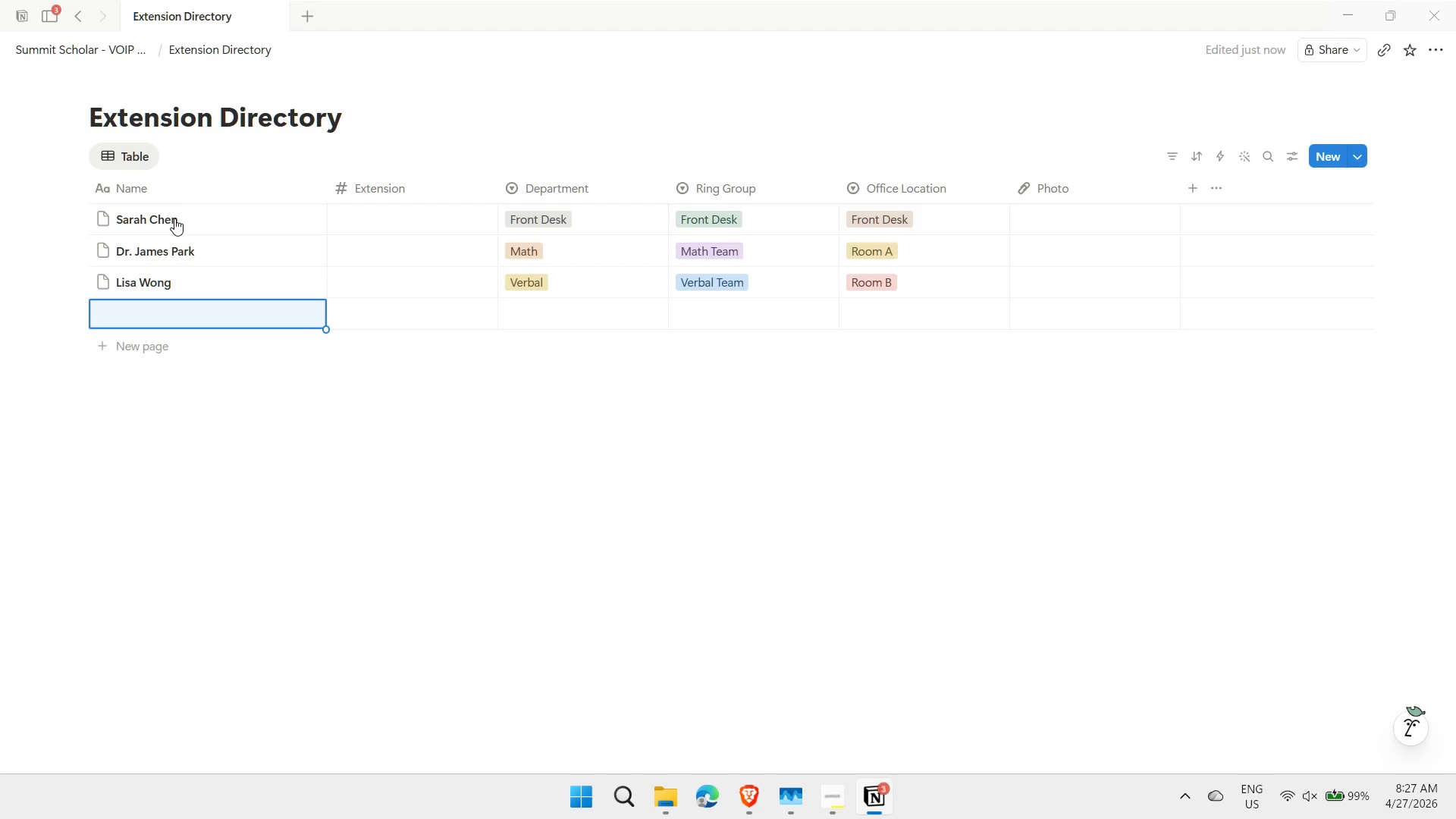 
type(Michael R)
key(Backspace)
type(Torres)
 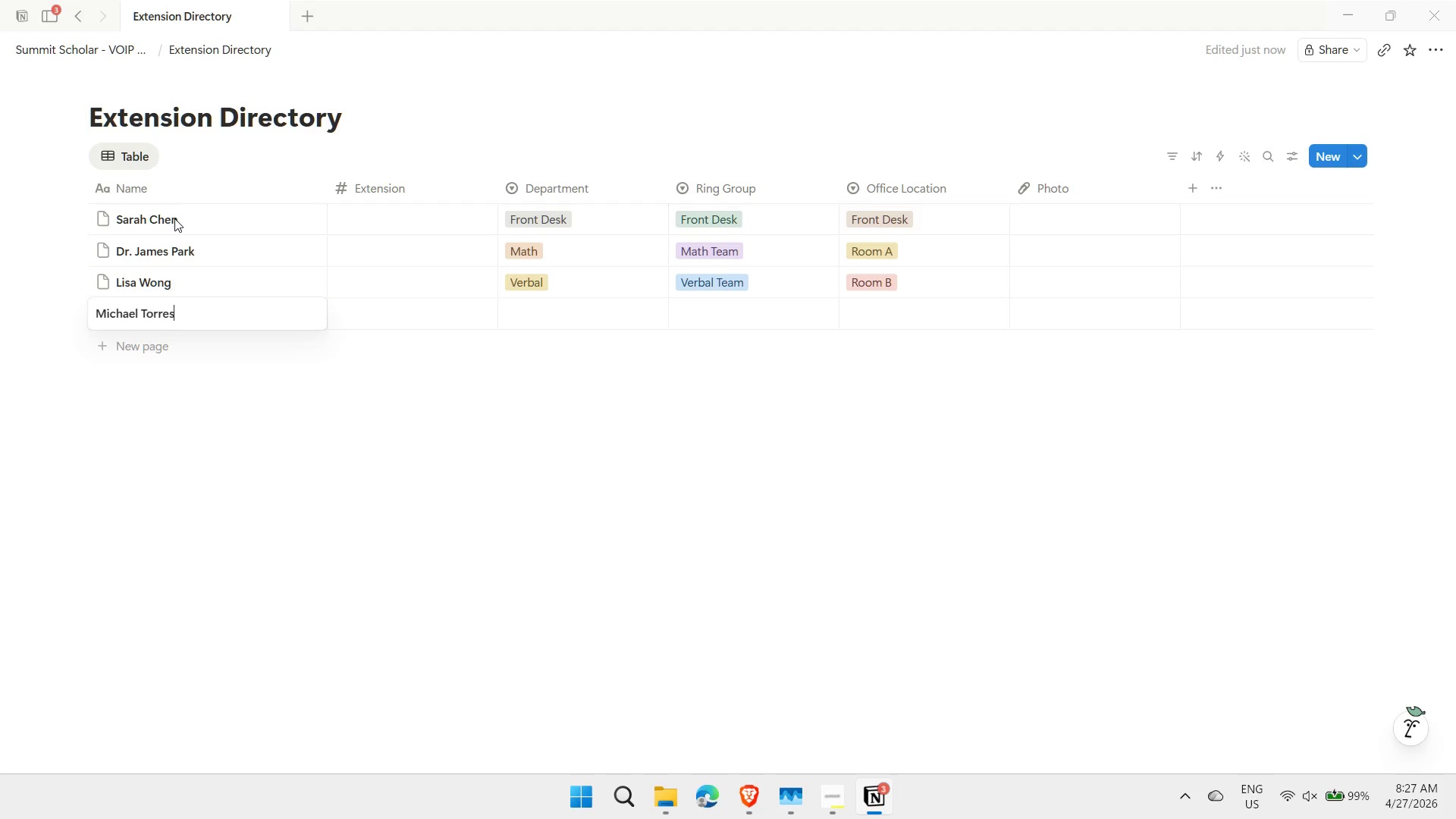 
key(Enter)
 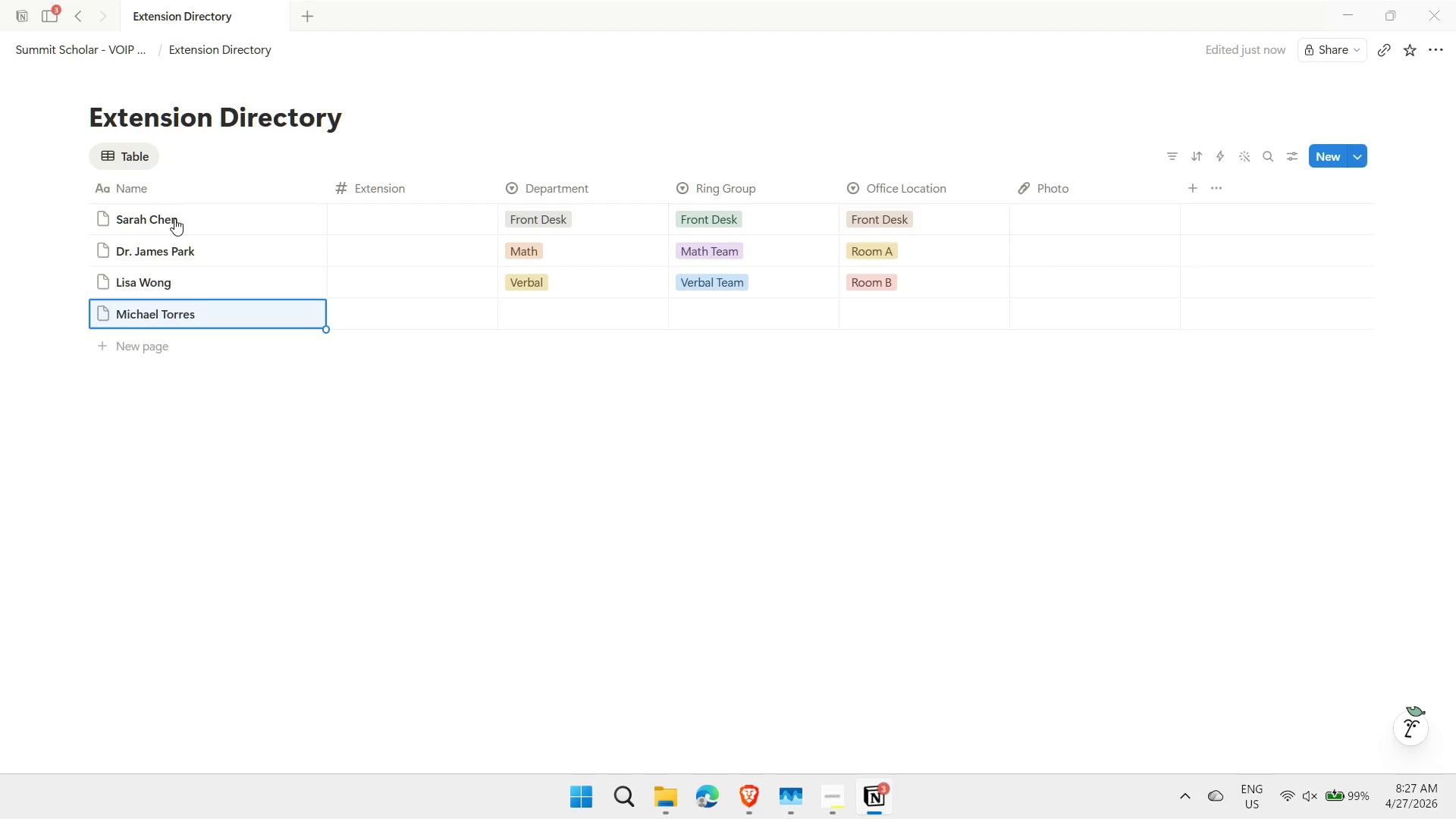 
key(ArrowRight)
 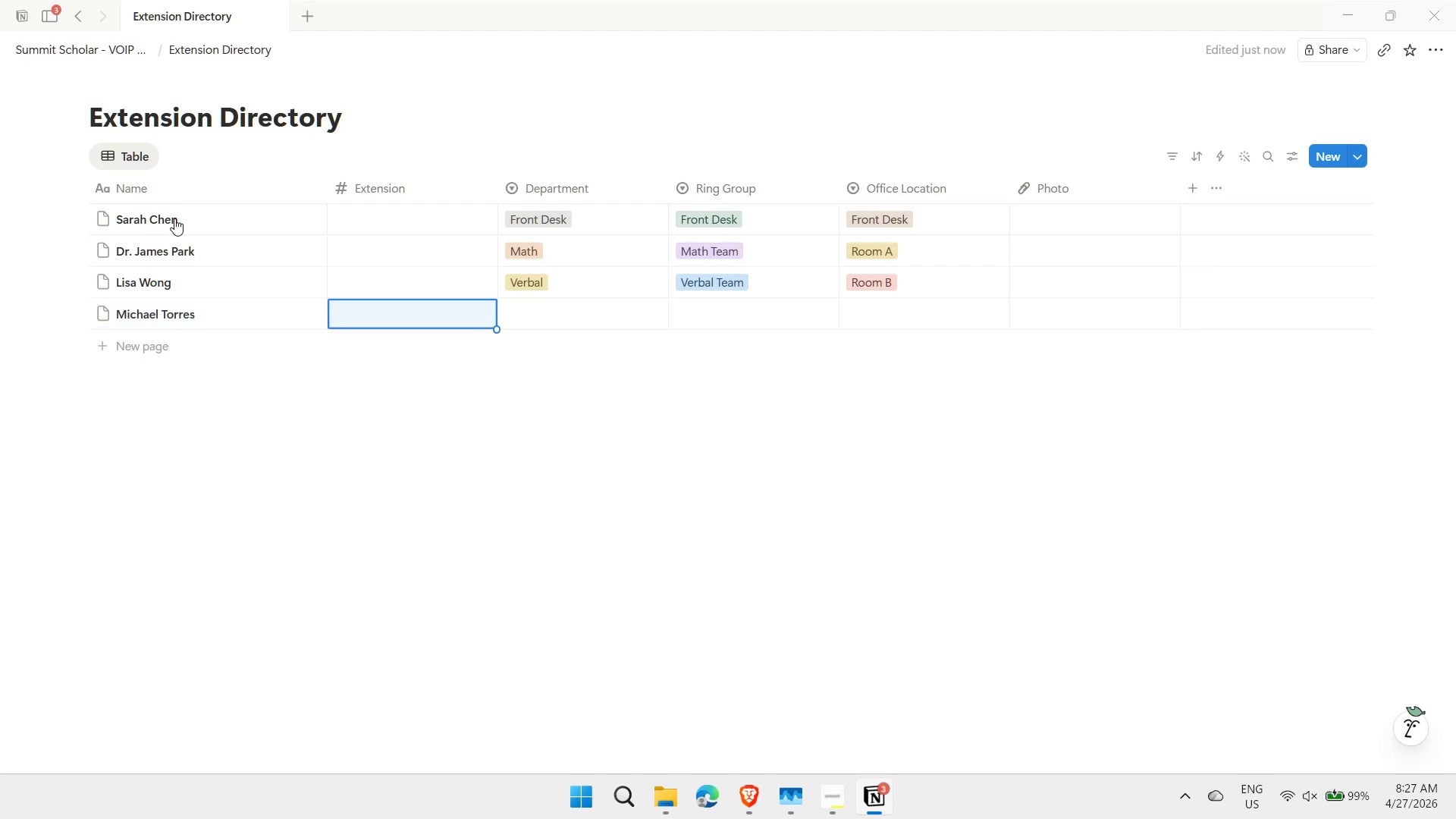 
key(ArrowRight)
 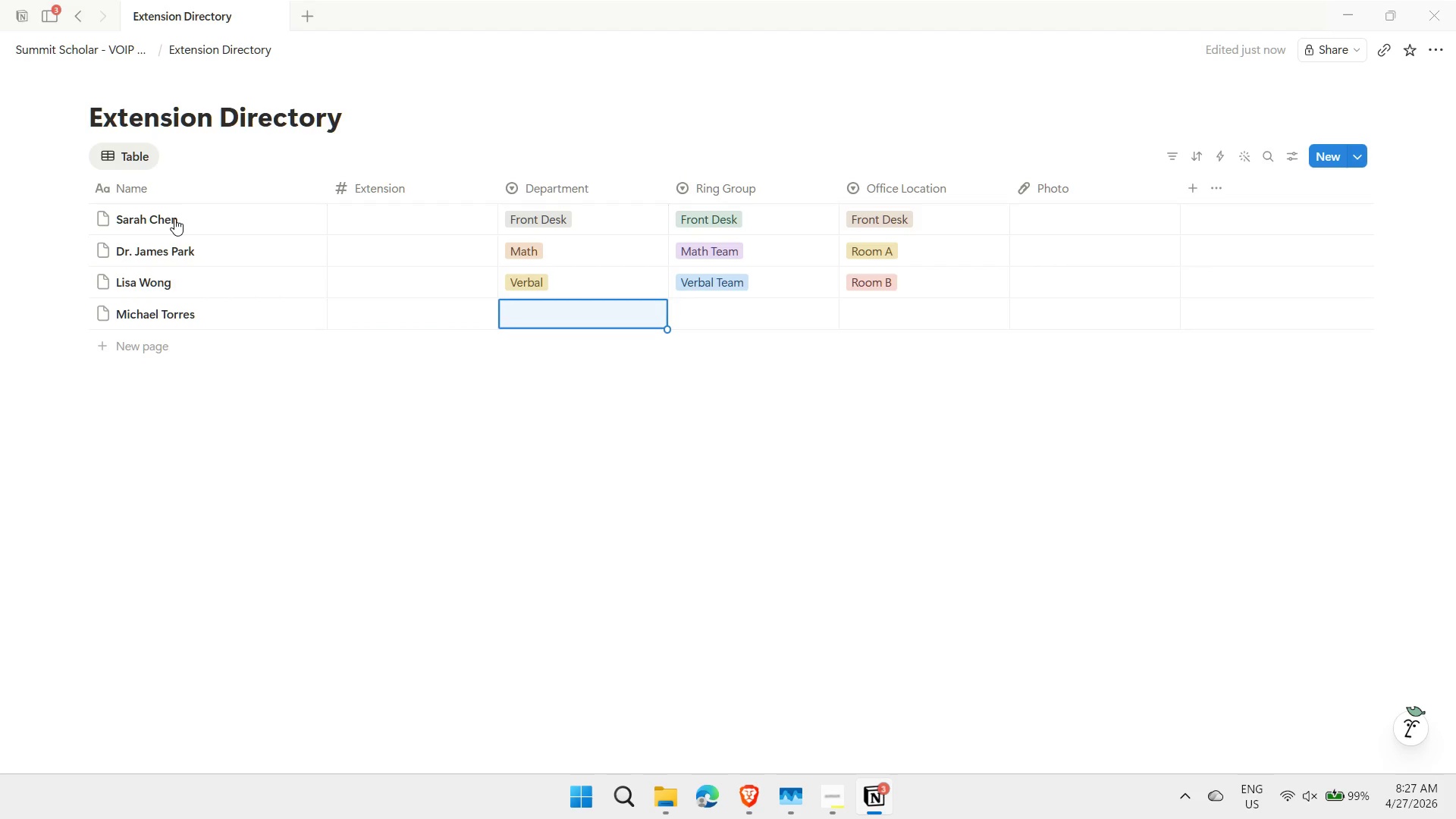 
type(asmi)
key(Backspace)
key(Backspace)
key(Backspace)
 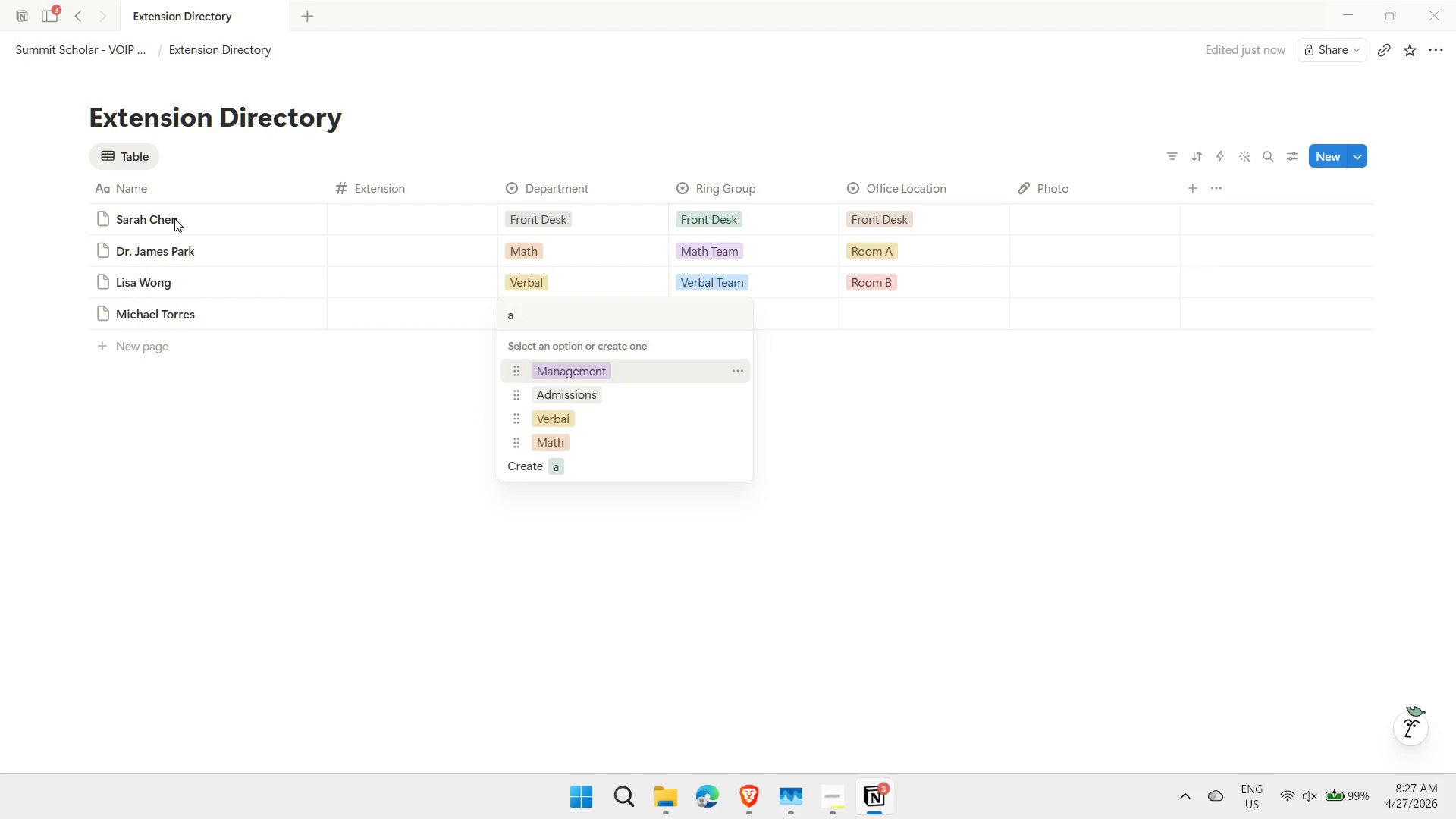 
key(ArrowUp)
 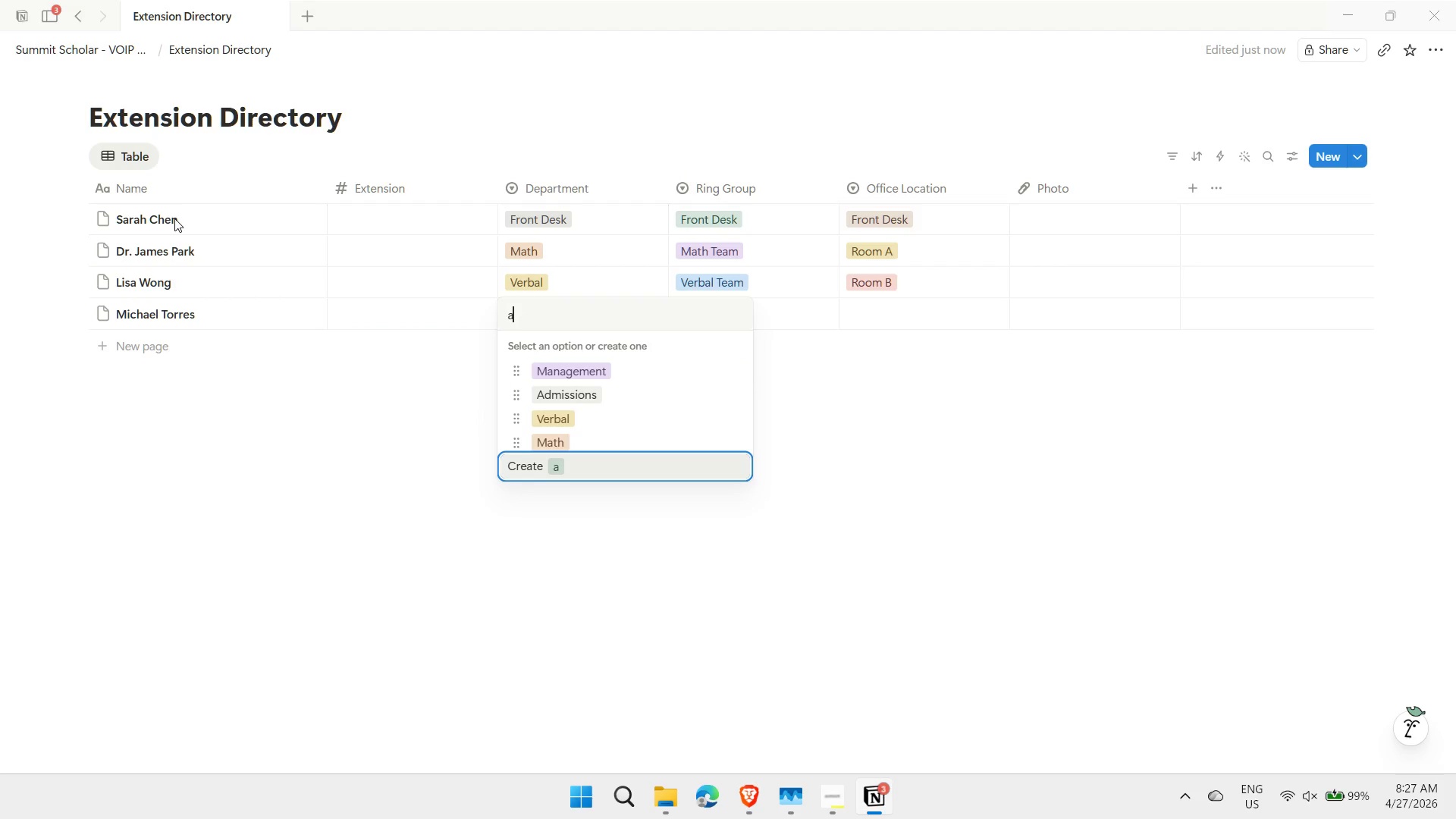 
key(Enter)
 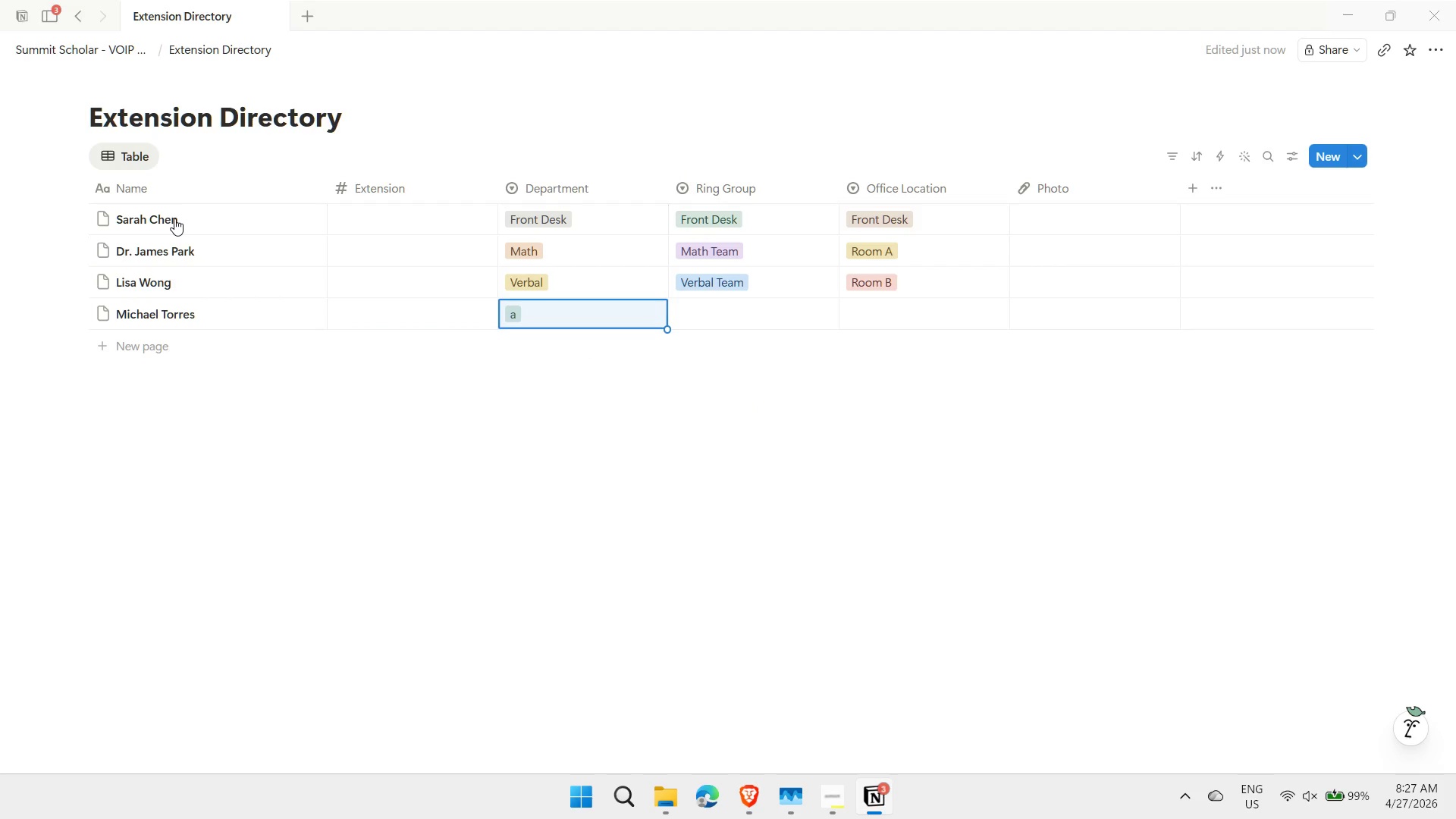 
type(da)
 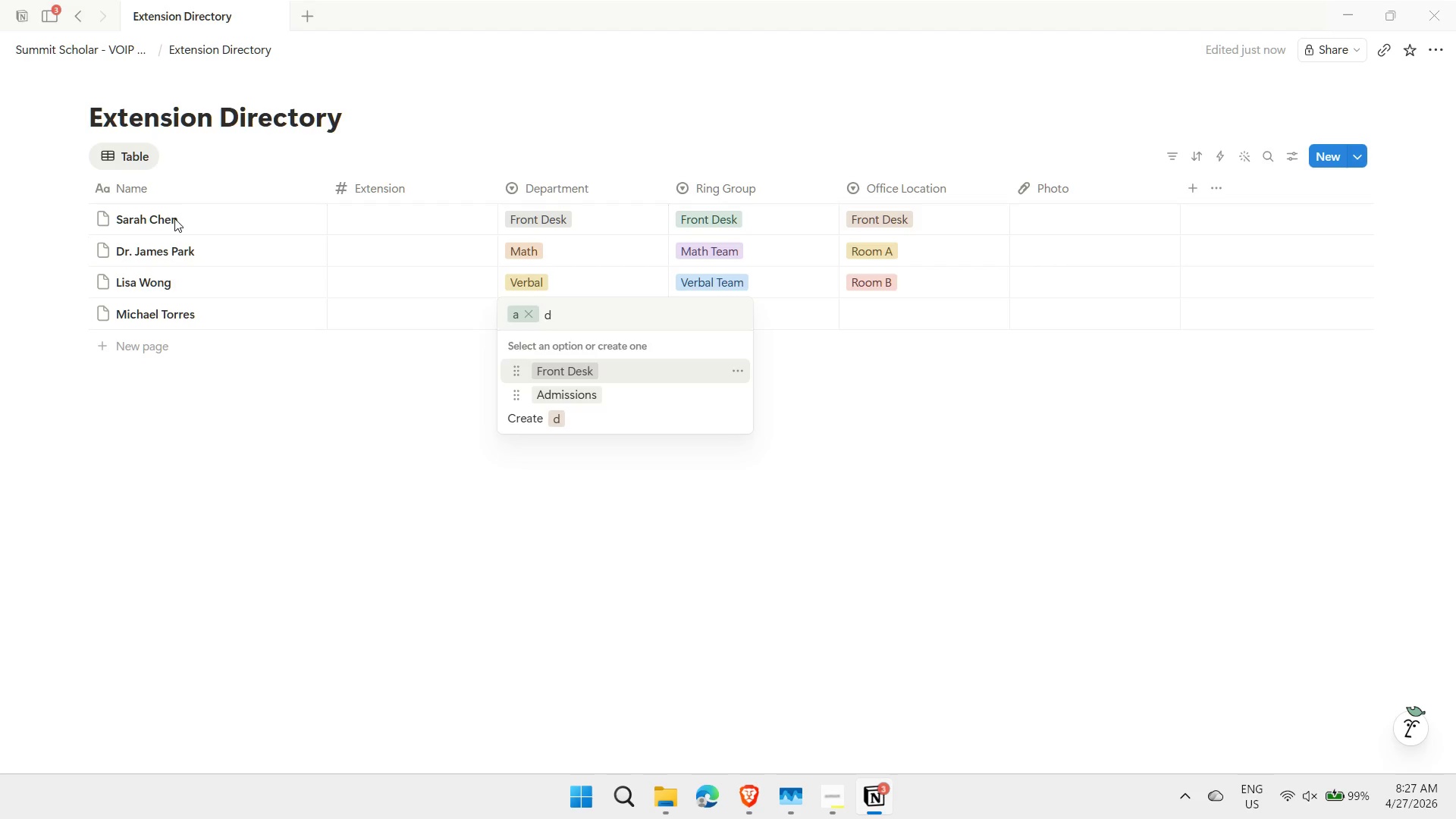 
key(ArrowDown)
 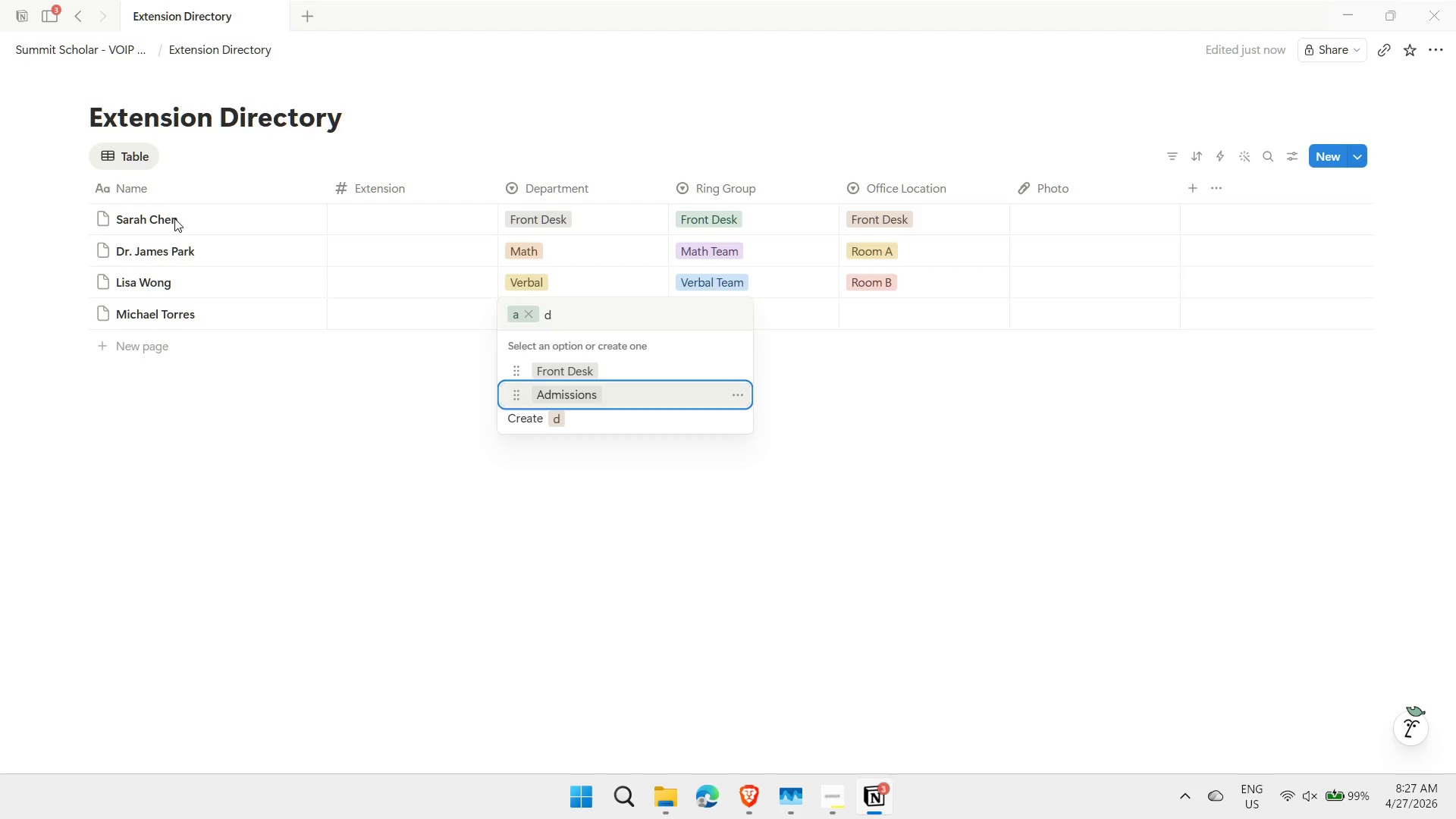 
key(Enter)
 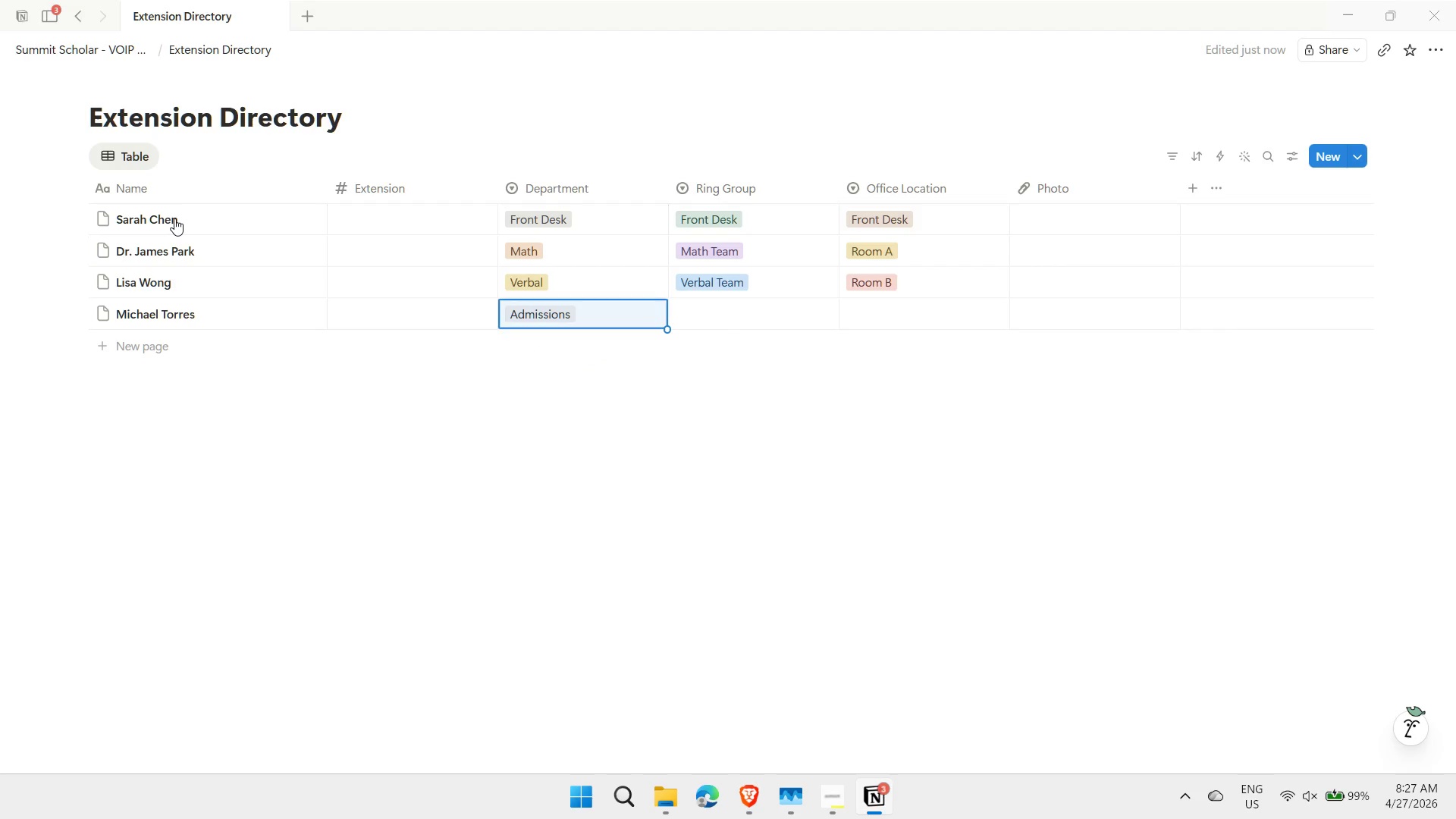 
key(ArrowRight)
 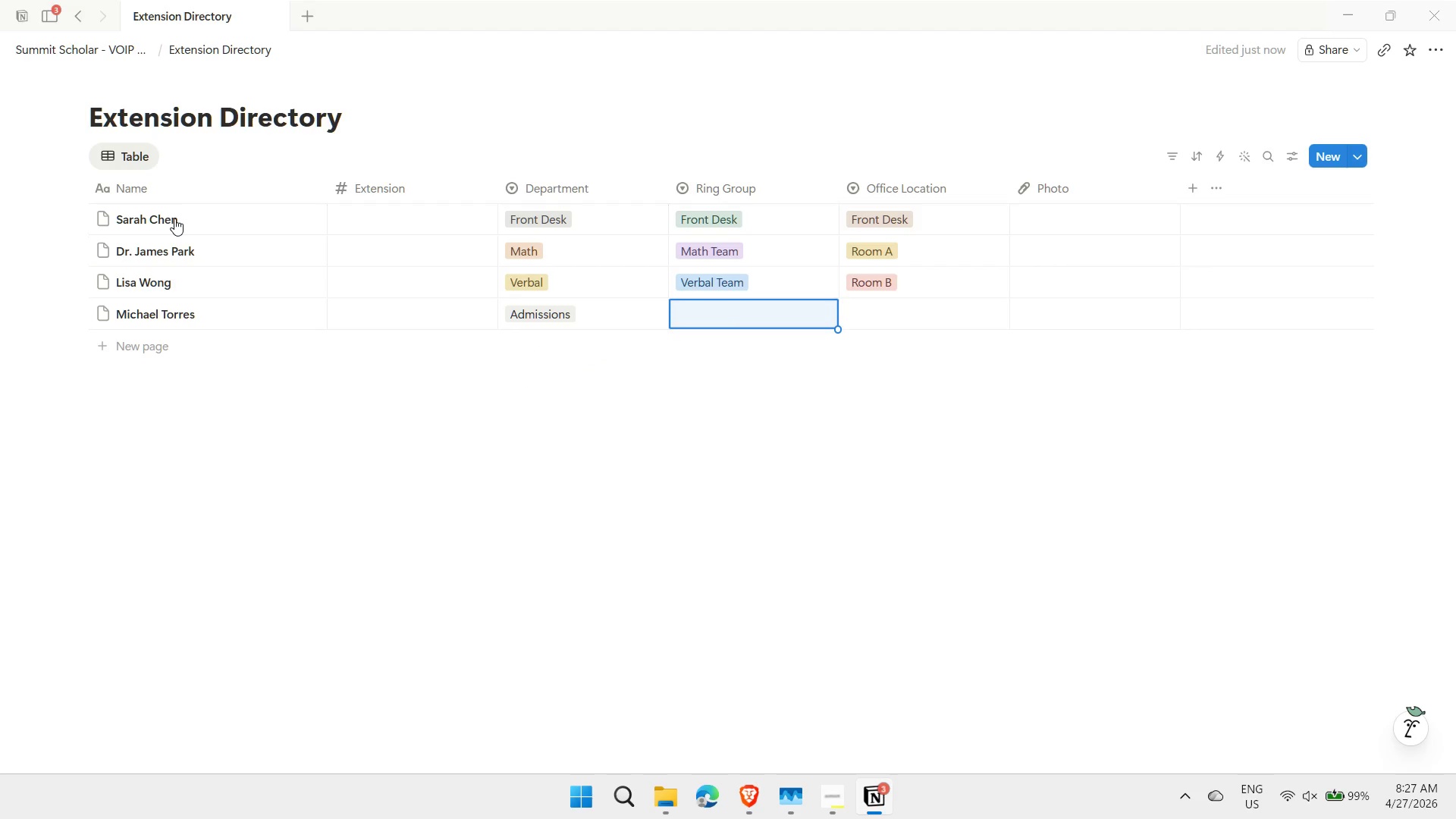 
key(Shift+ShiftLeft)
 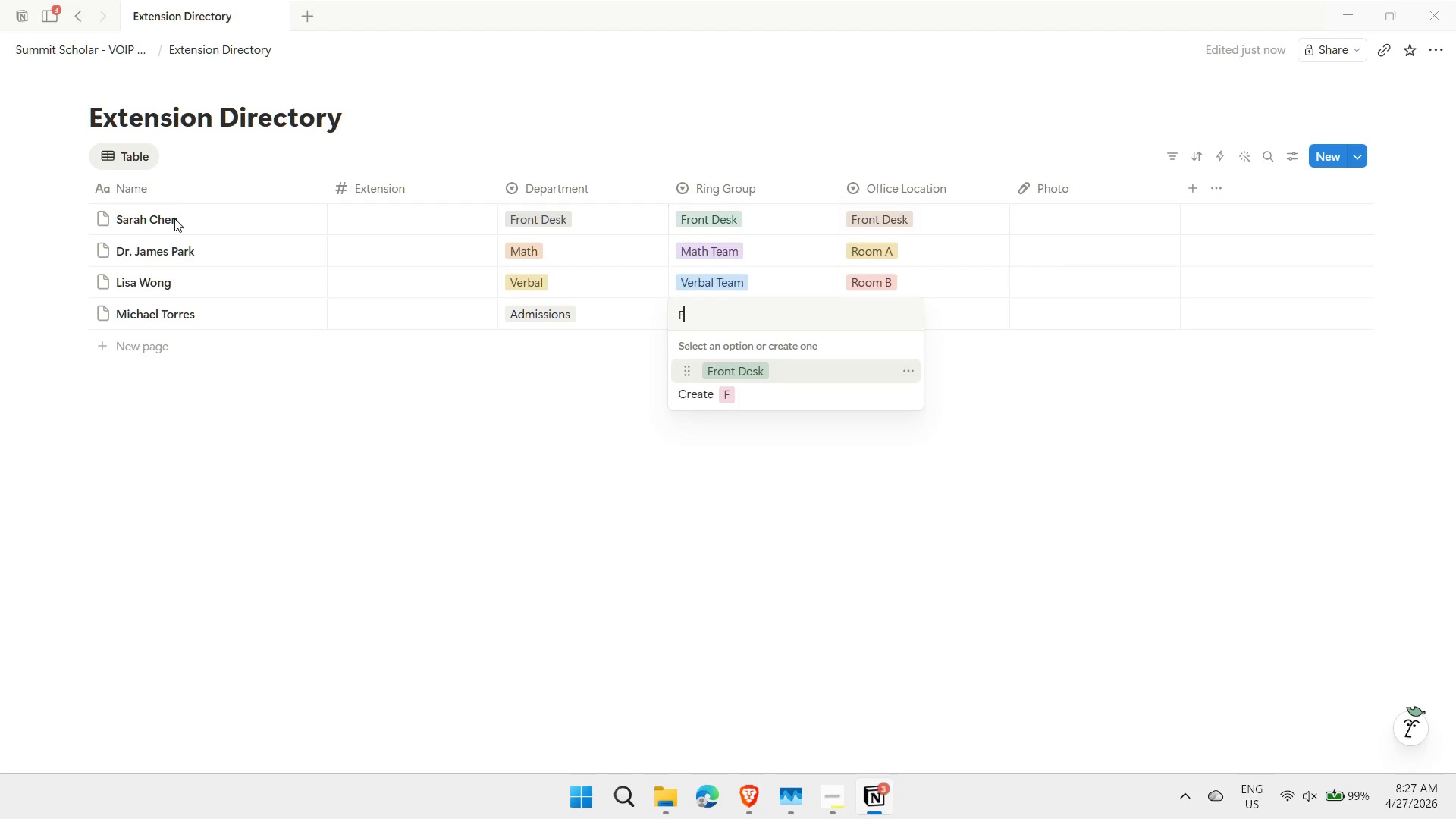 
key(Shift+F)
 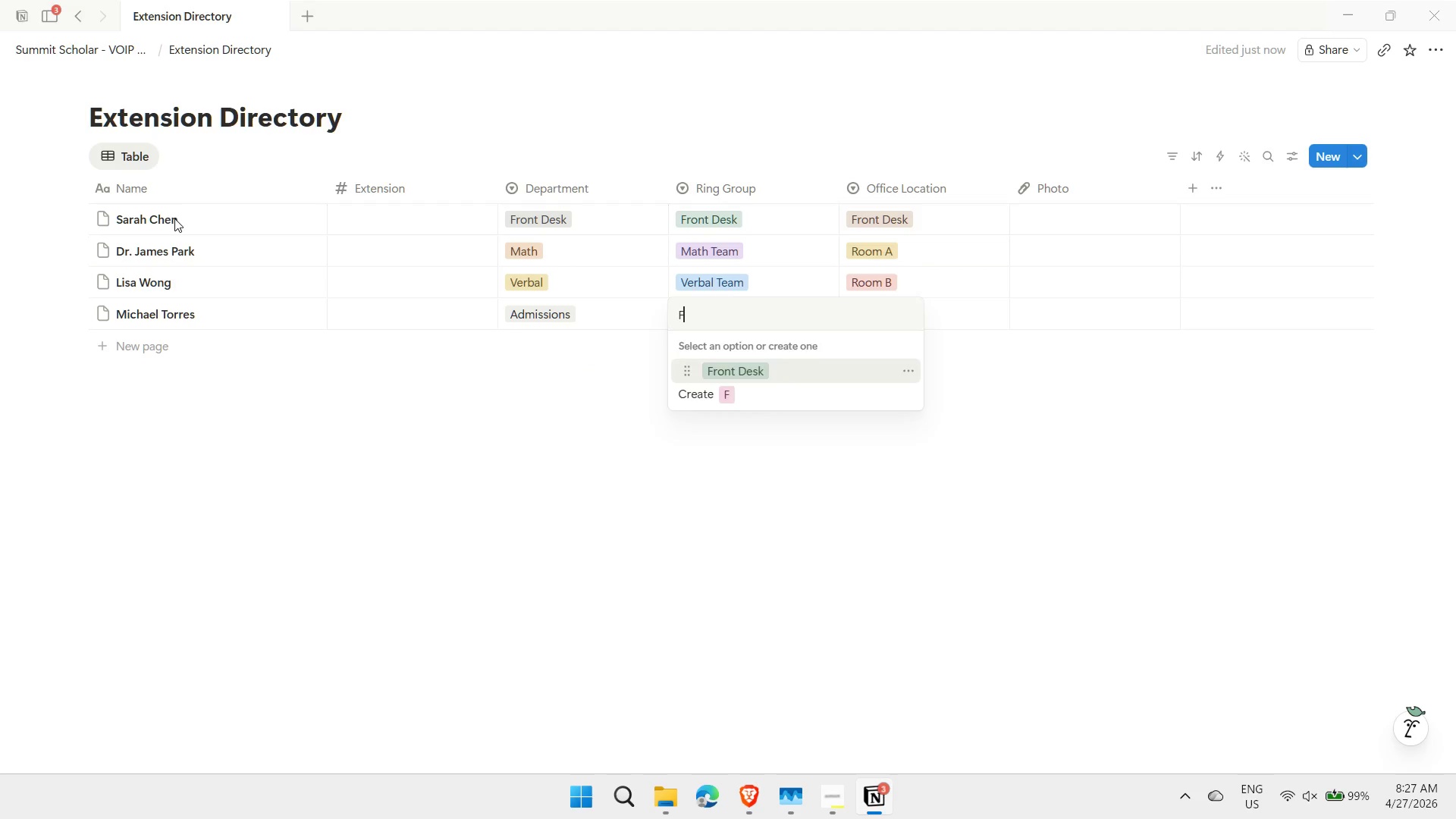 
key(Enter)
 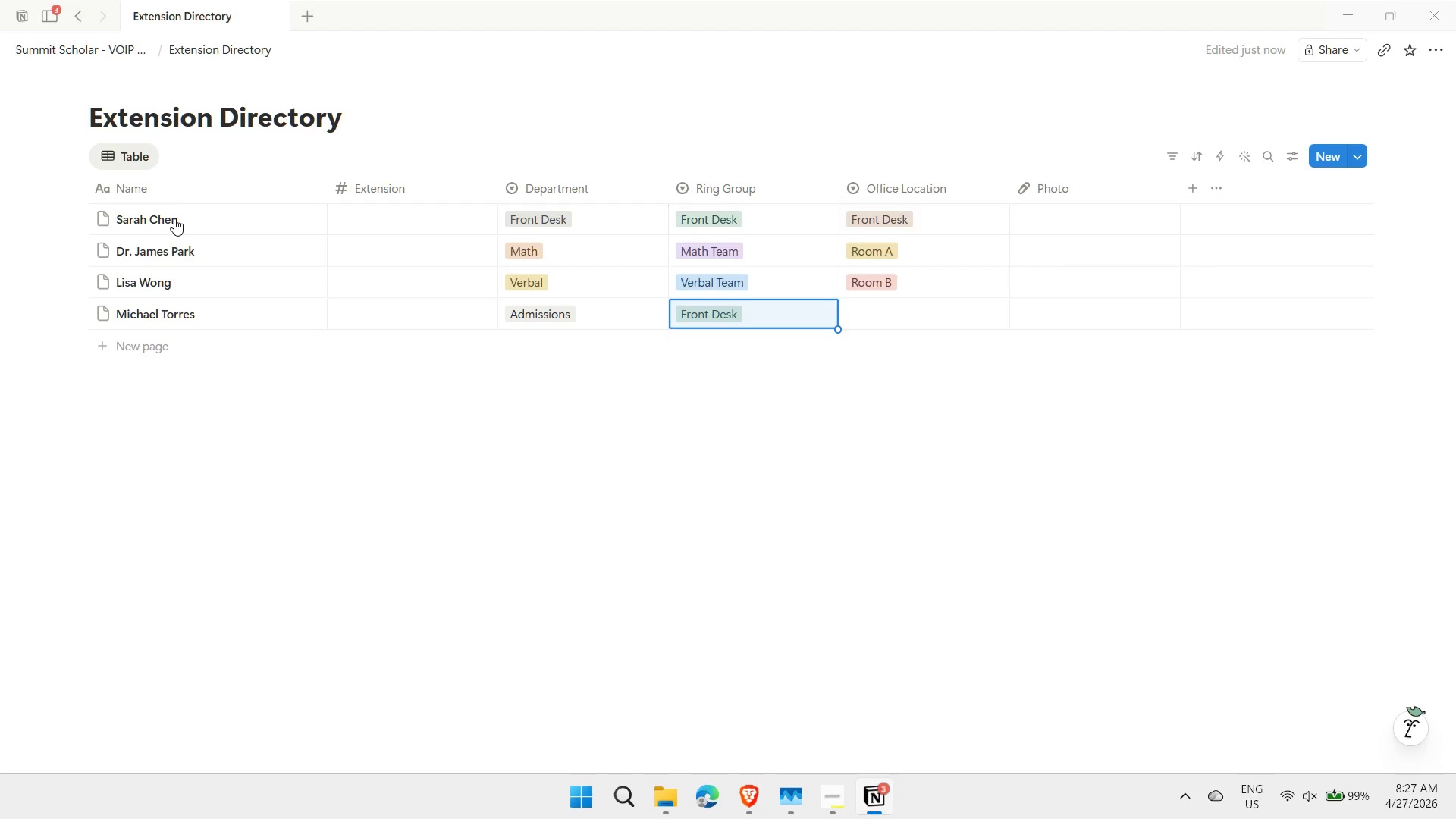 
key(ArrowRight)
 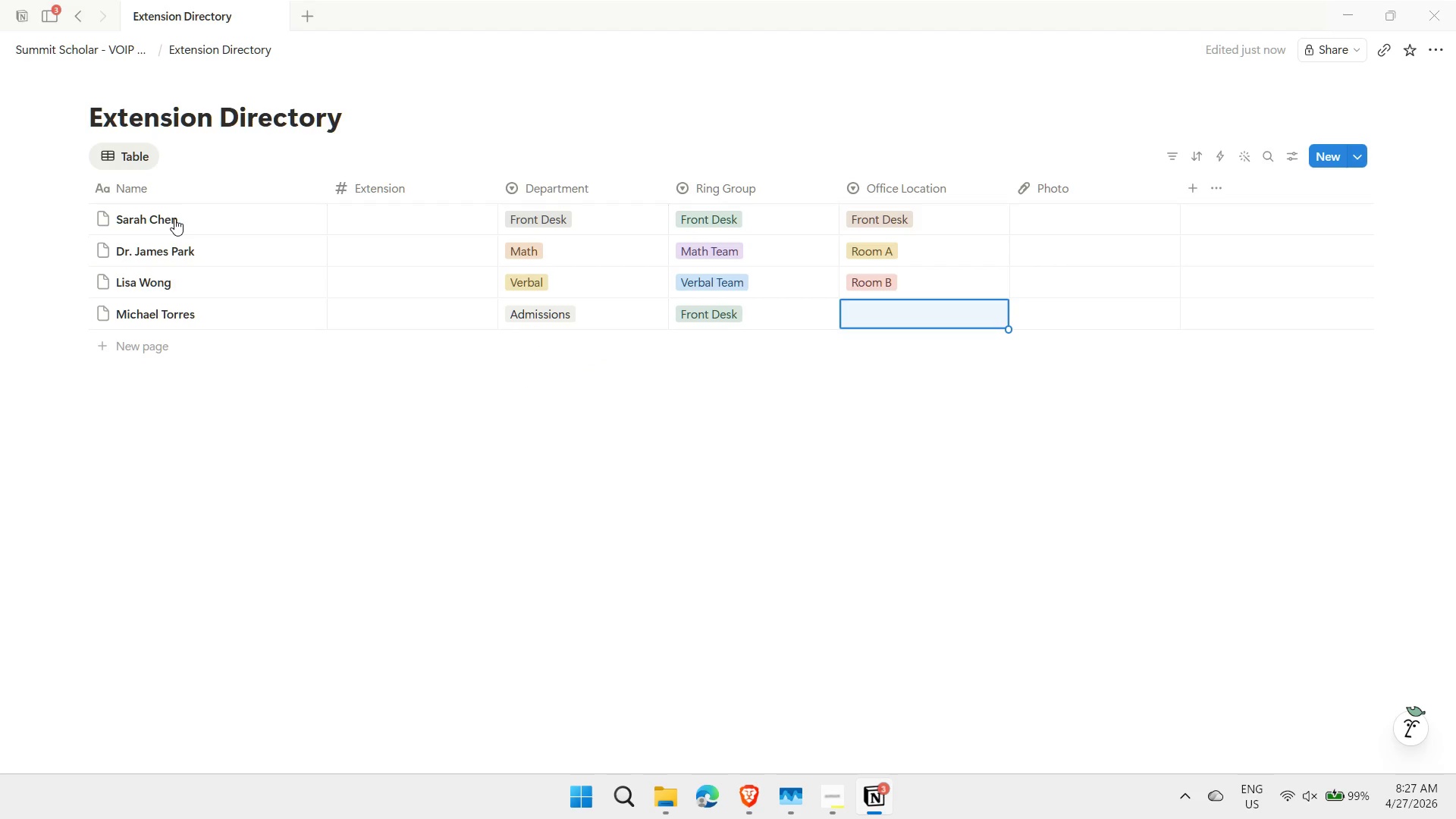 
type(ma)
 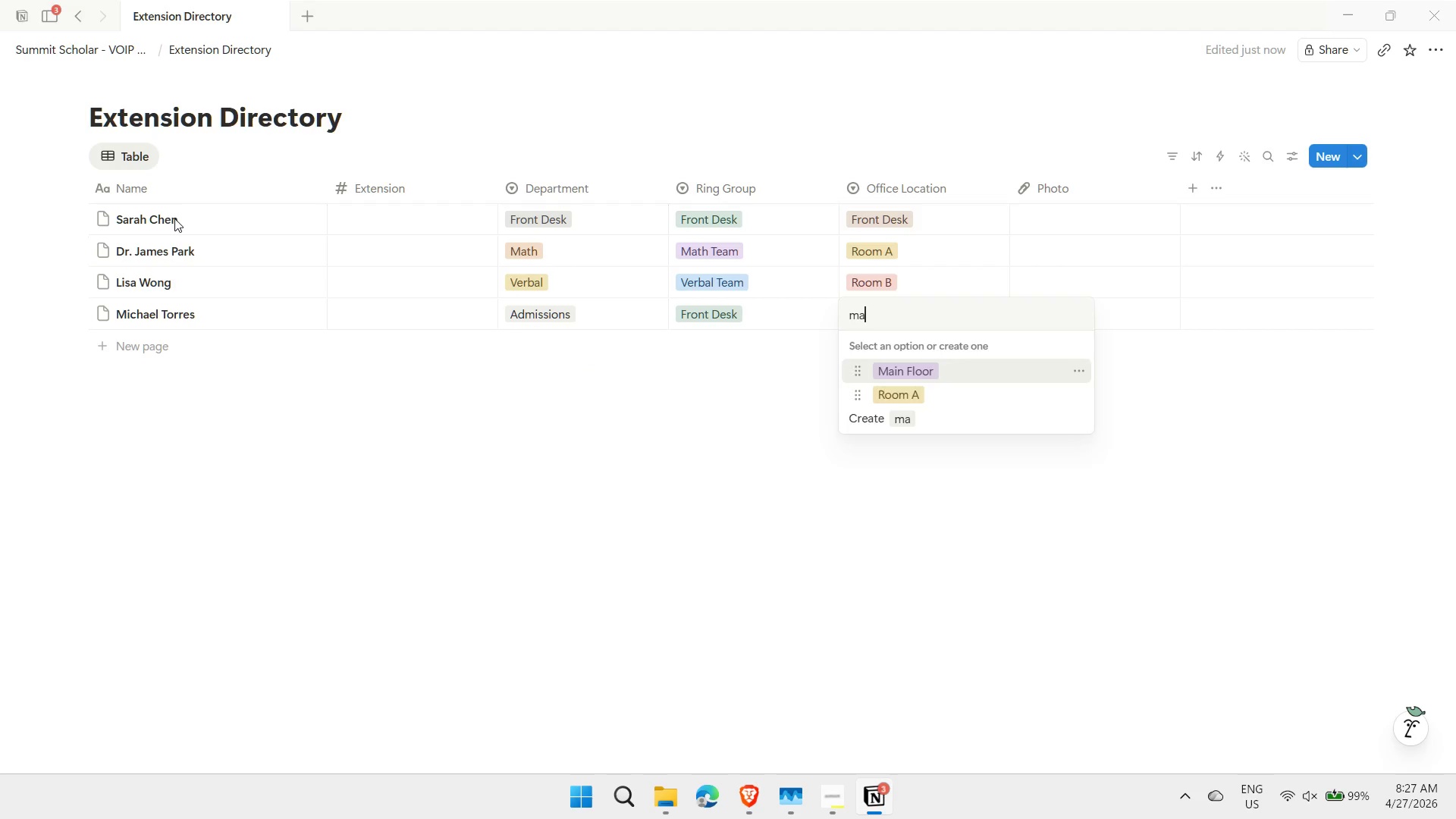 
key(Enter)
 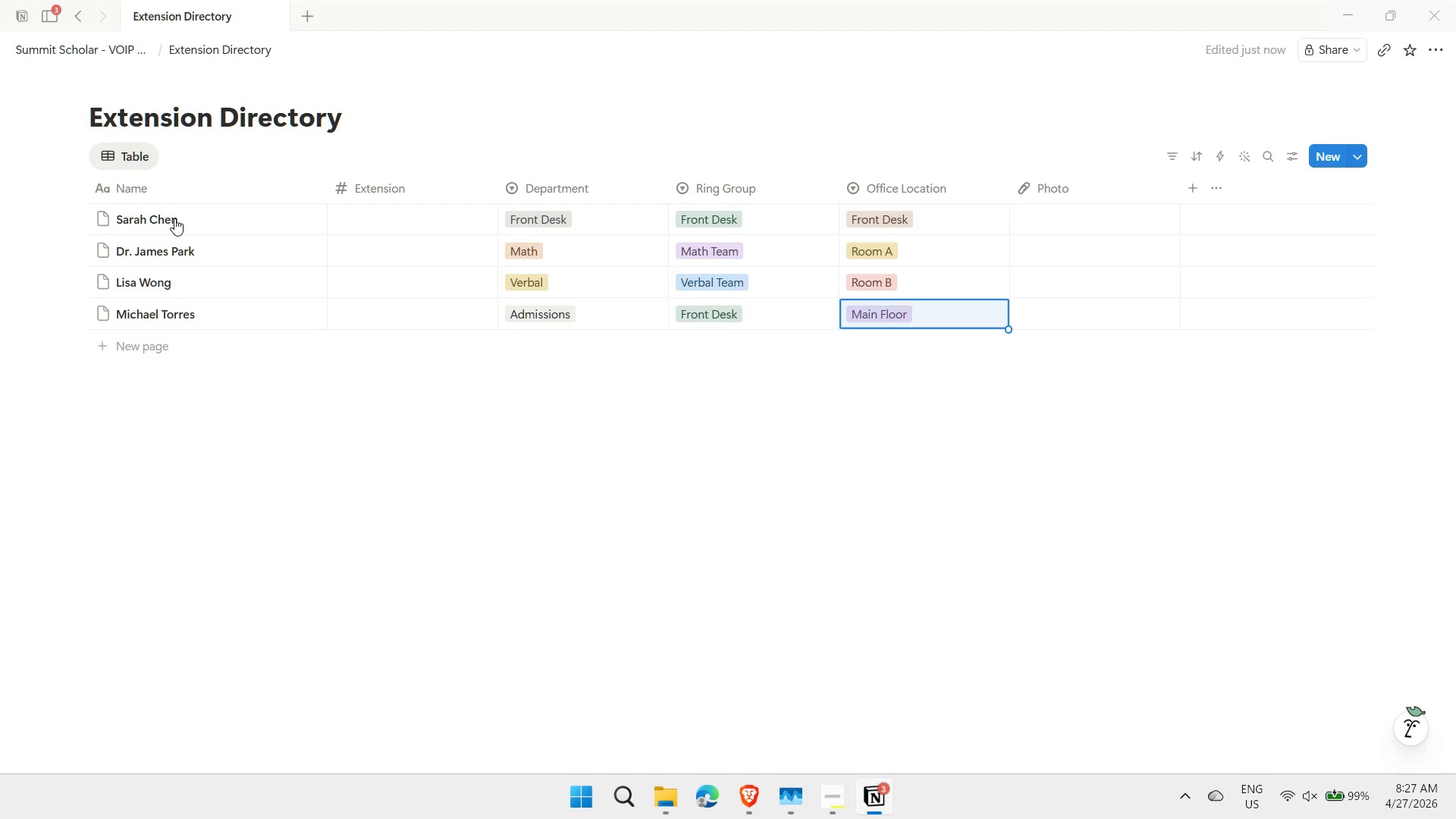 
key(Shift+ShiftLeft)
 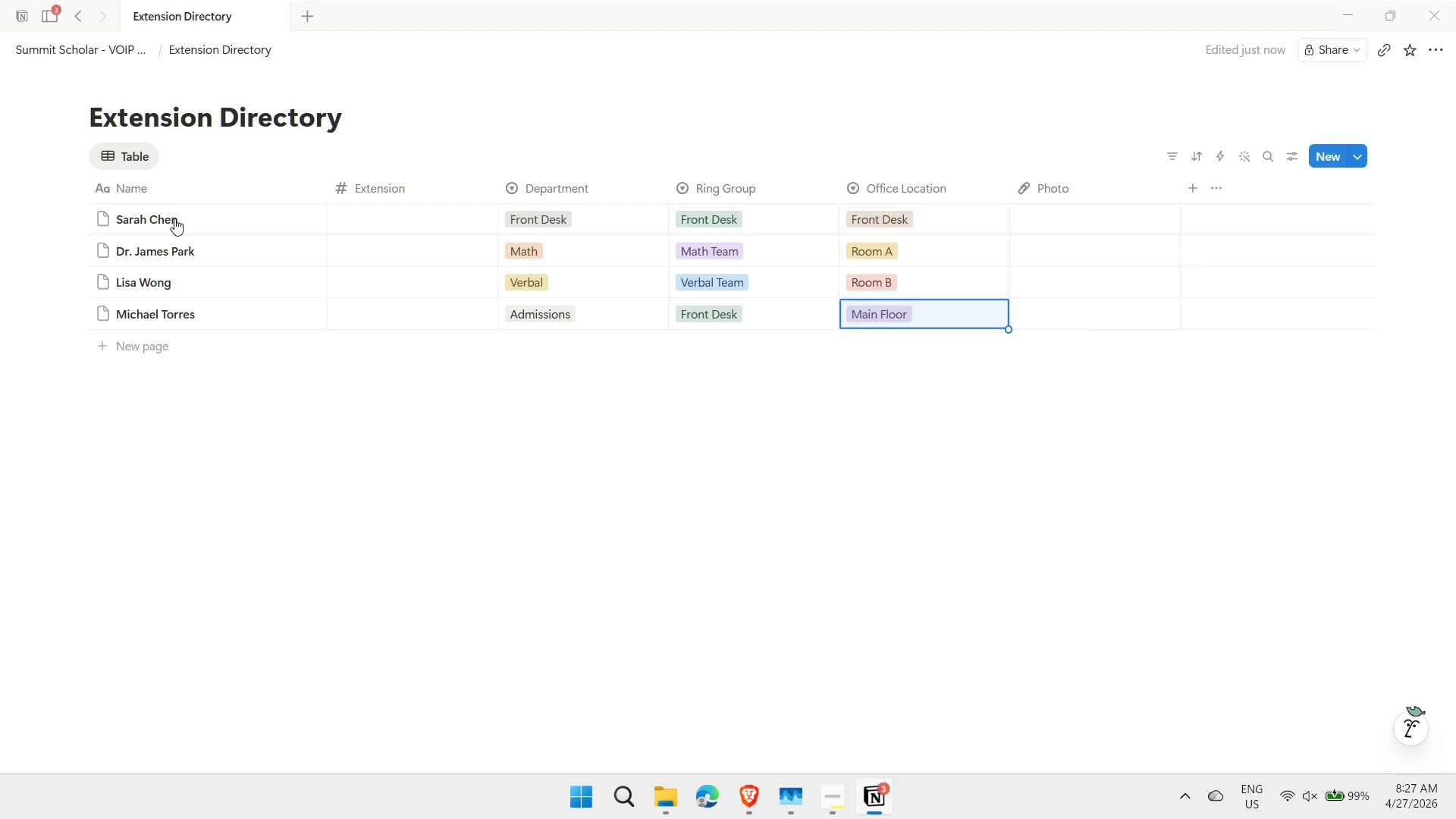 
key(Shift+Enter)
 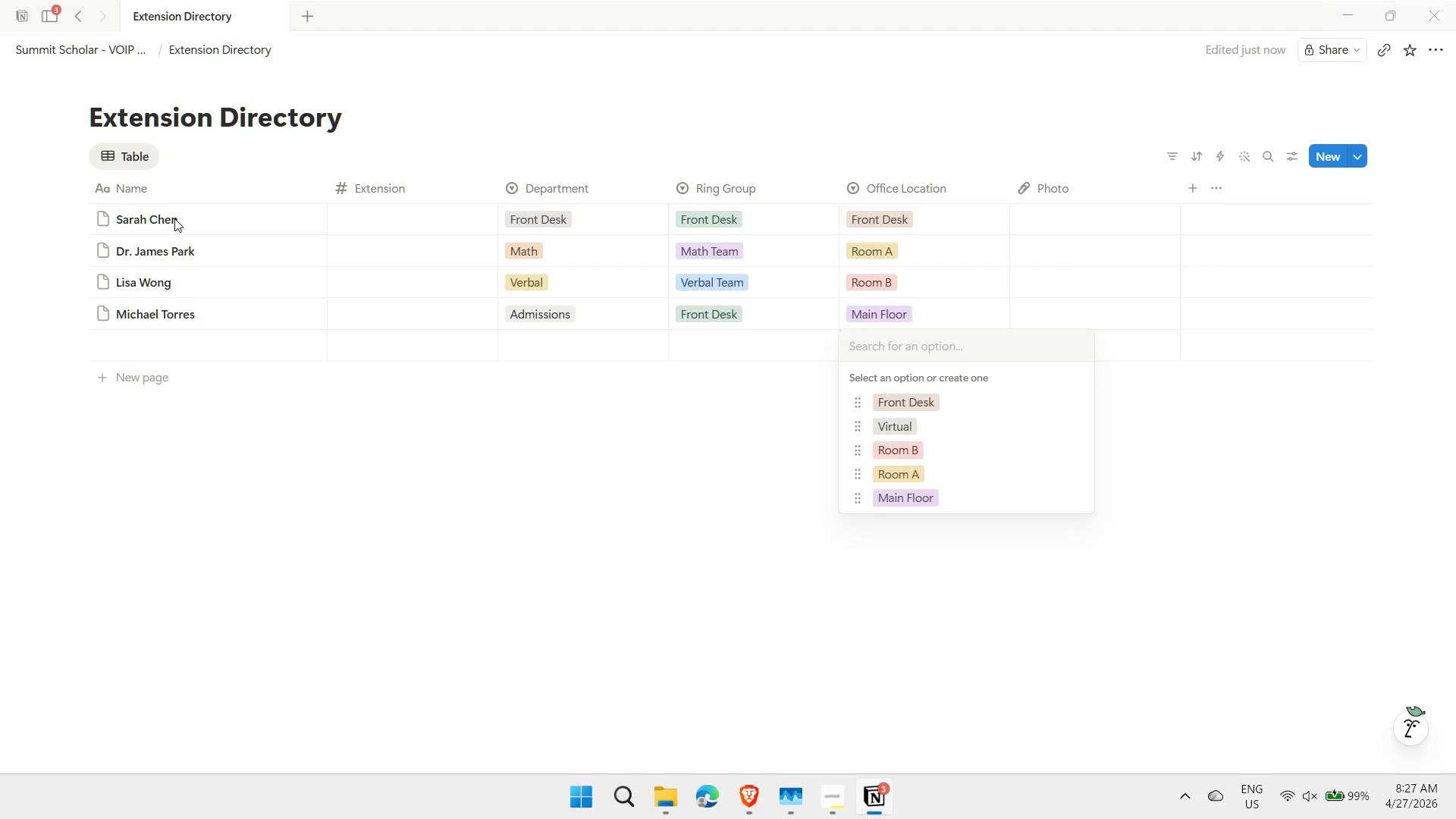 
key(Escape)
 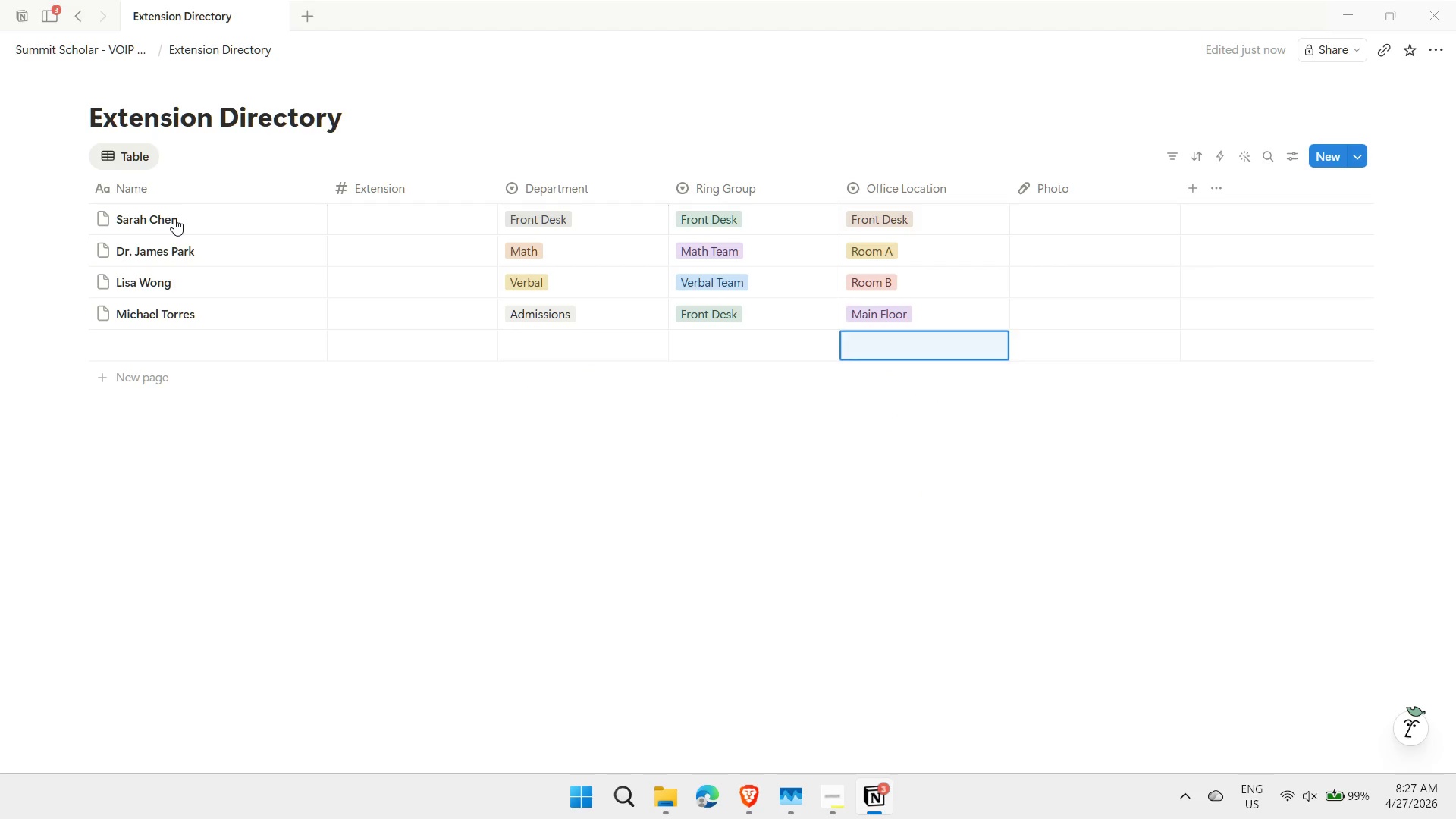 
key(ArrowLeft)
 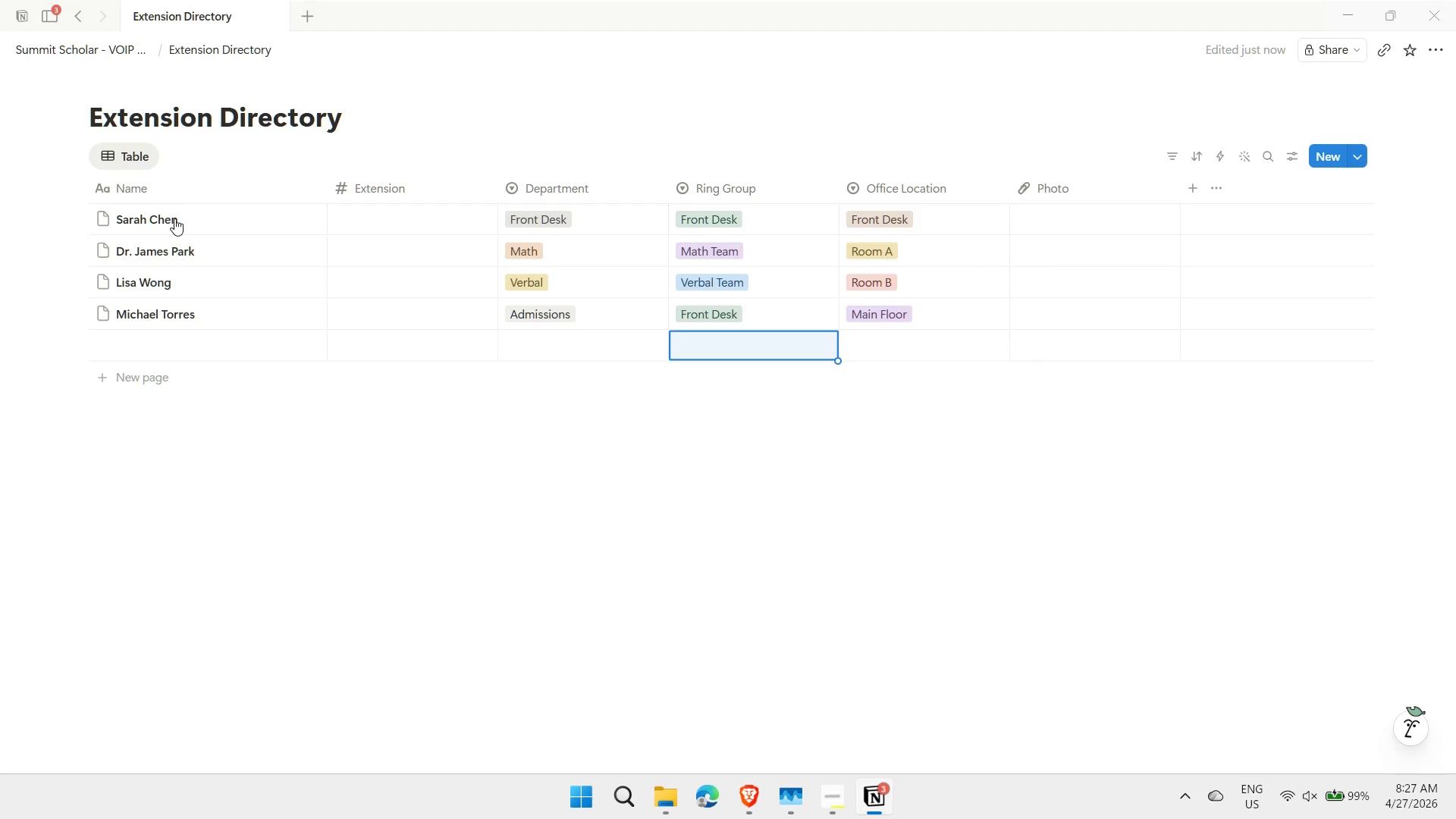 
key(ArrowLeft)
 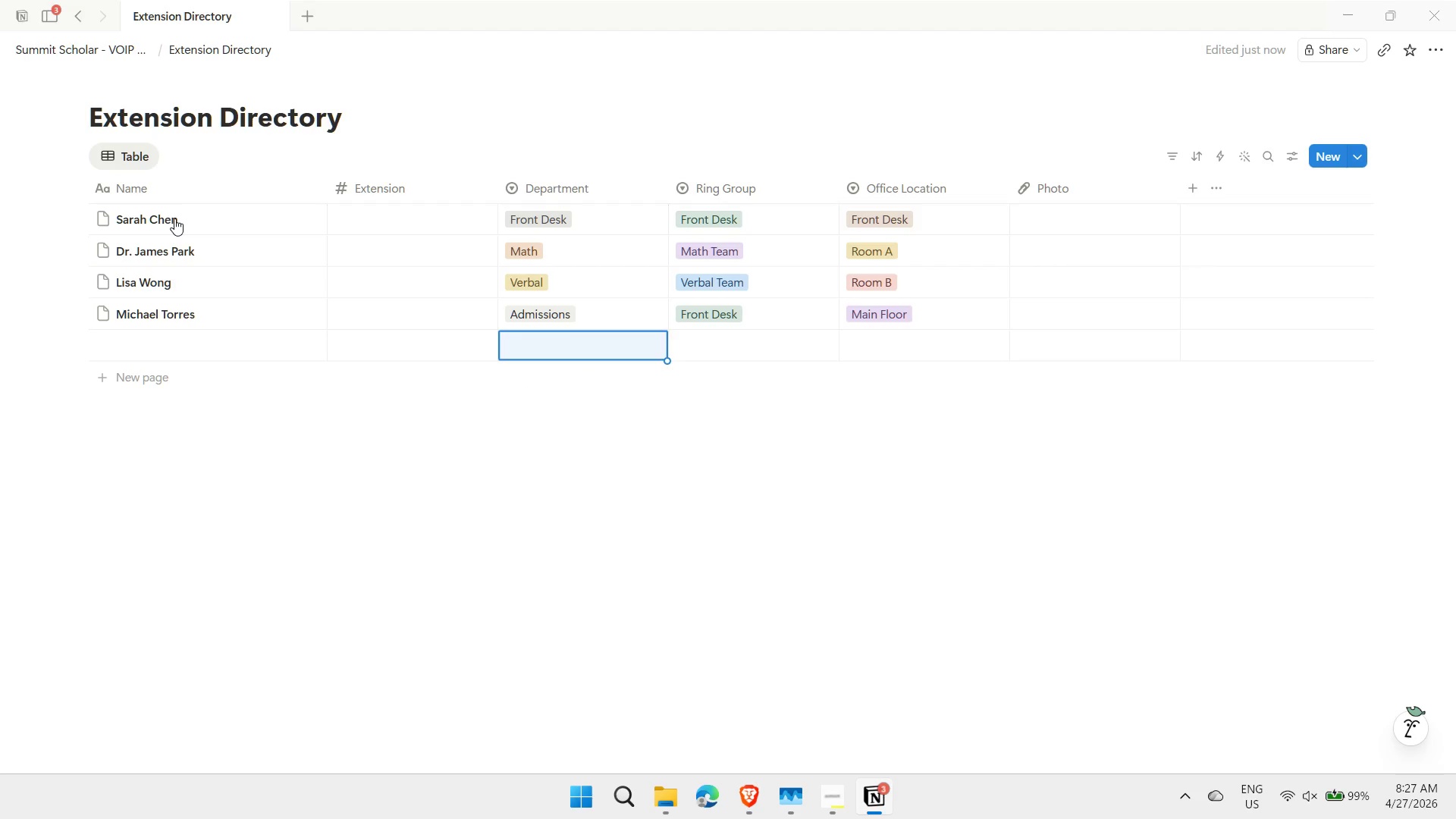 
key(ArrowLeft)
 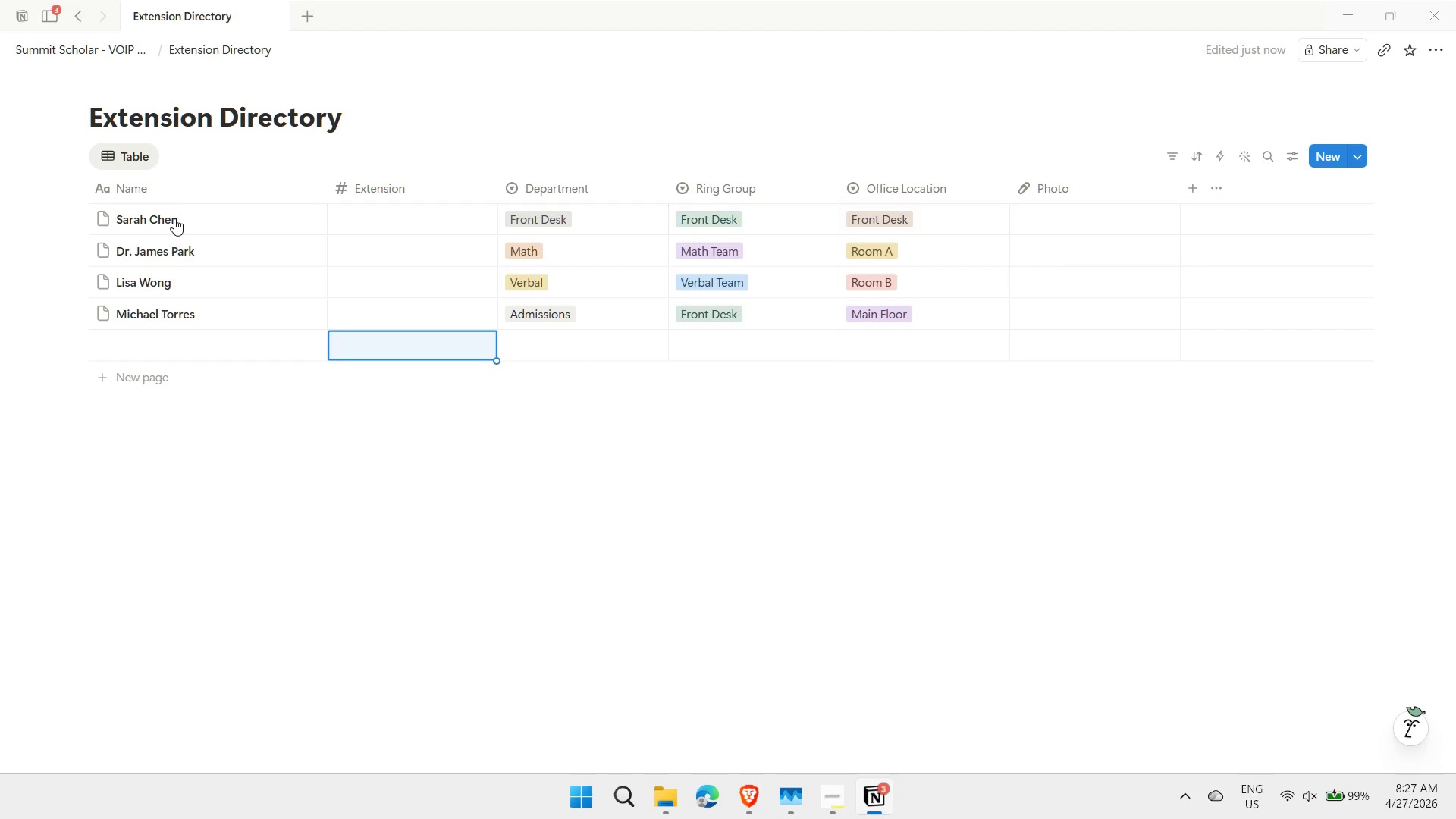 
key(ArrowLeft)
 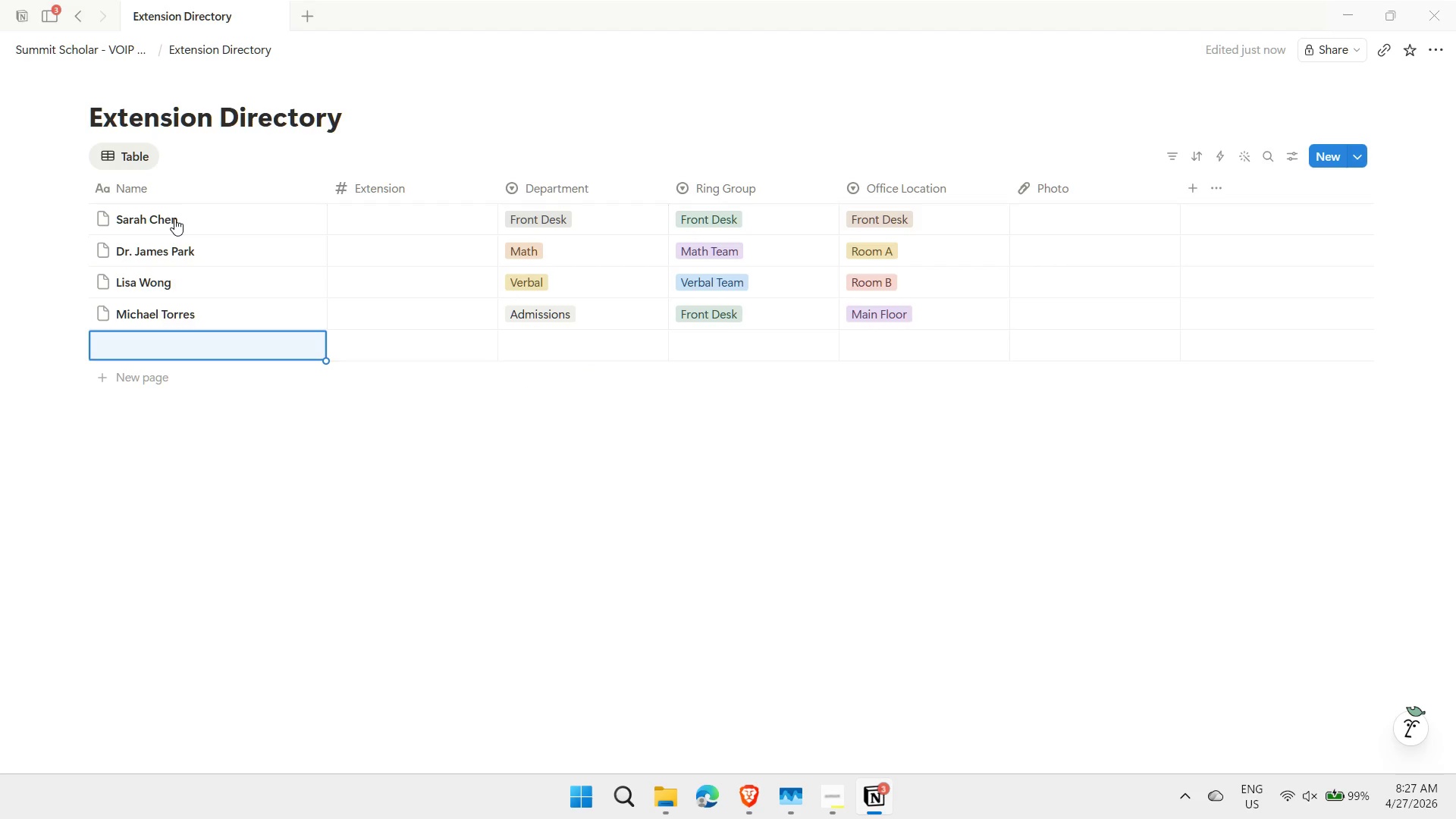 
type(Emila)
key(Backspace)
type(y Davis)
 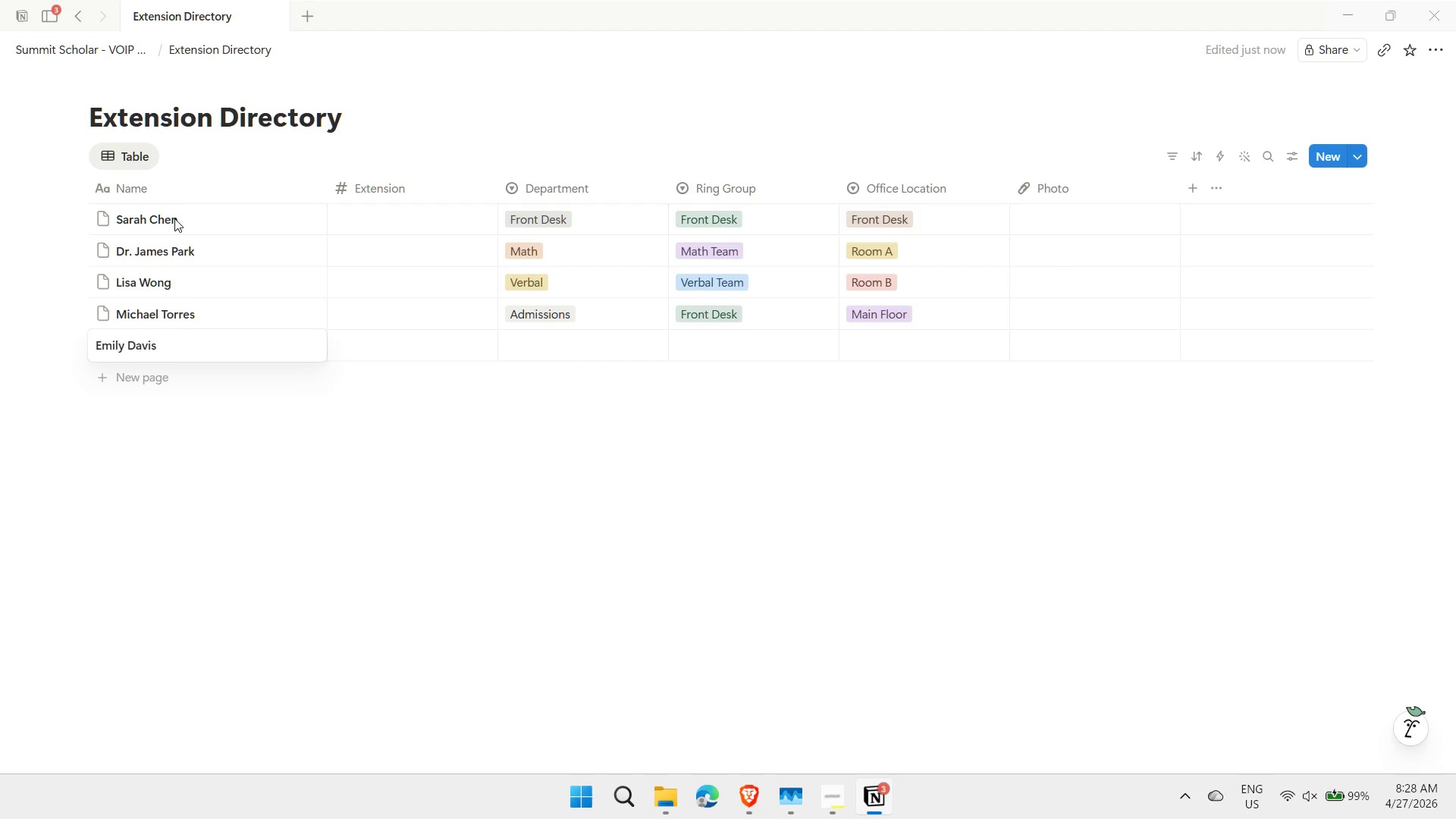 
key(Enter)
 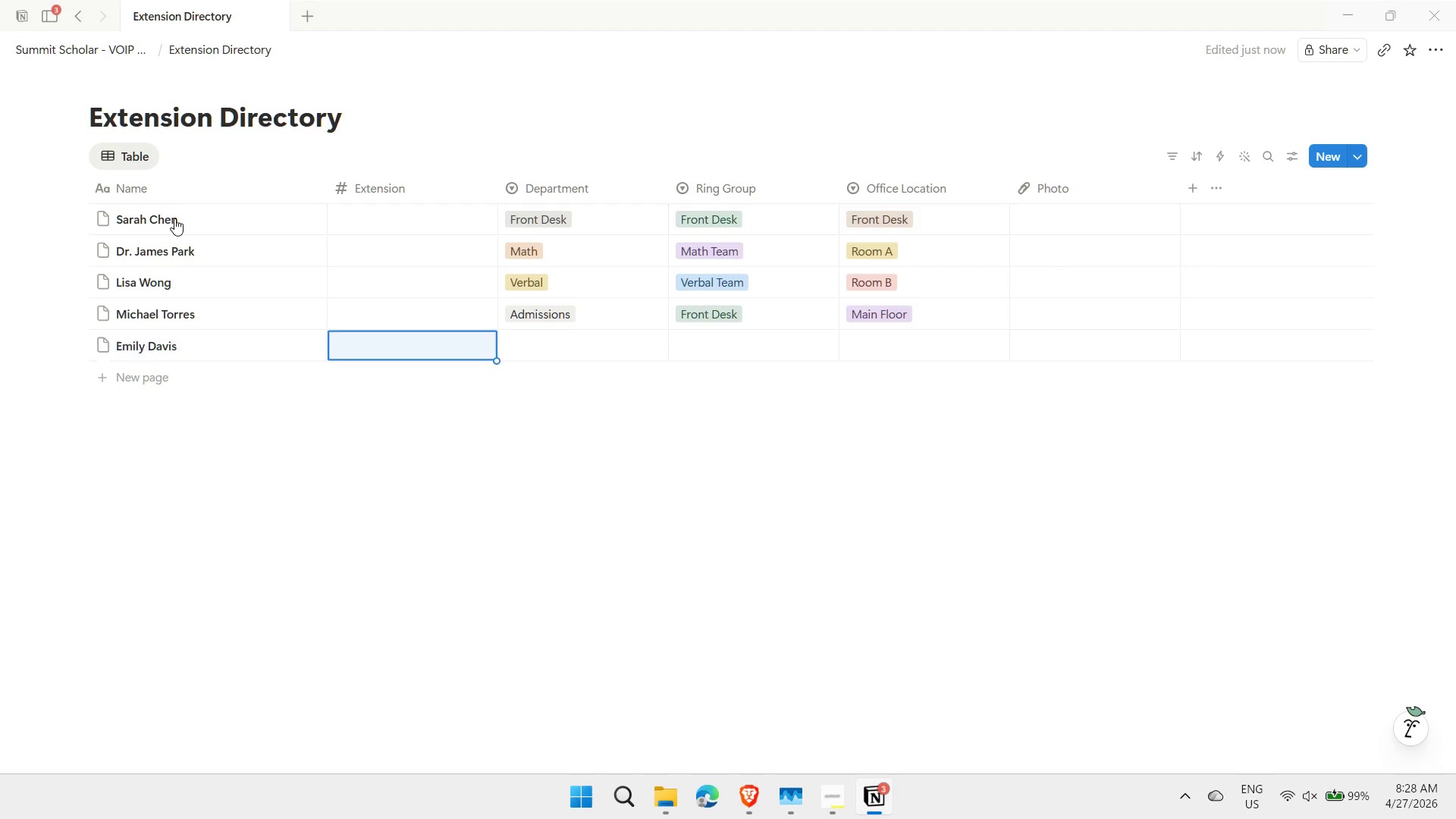 
key(ArrowRight)
 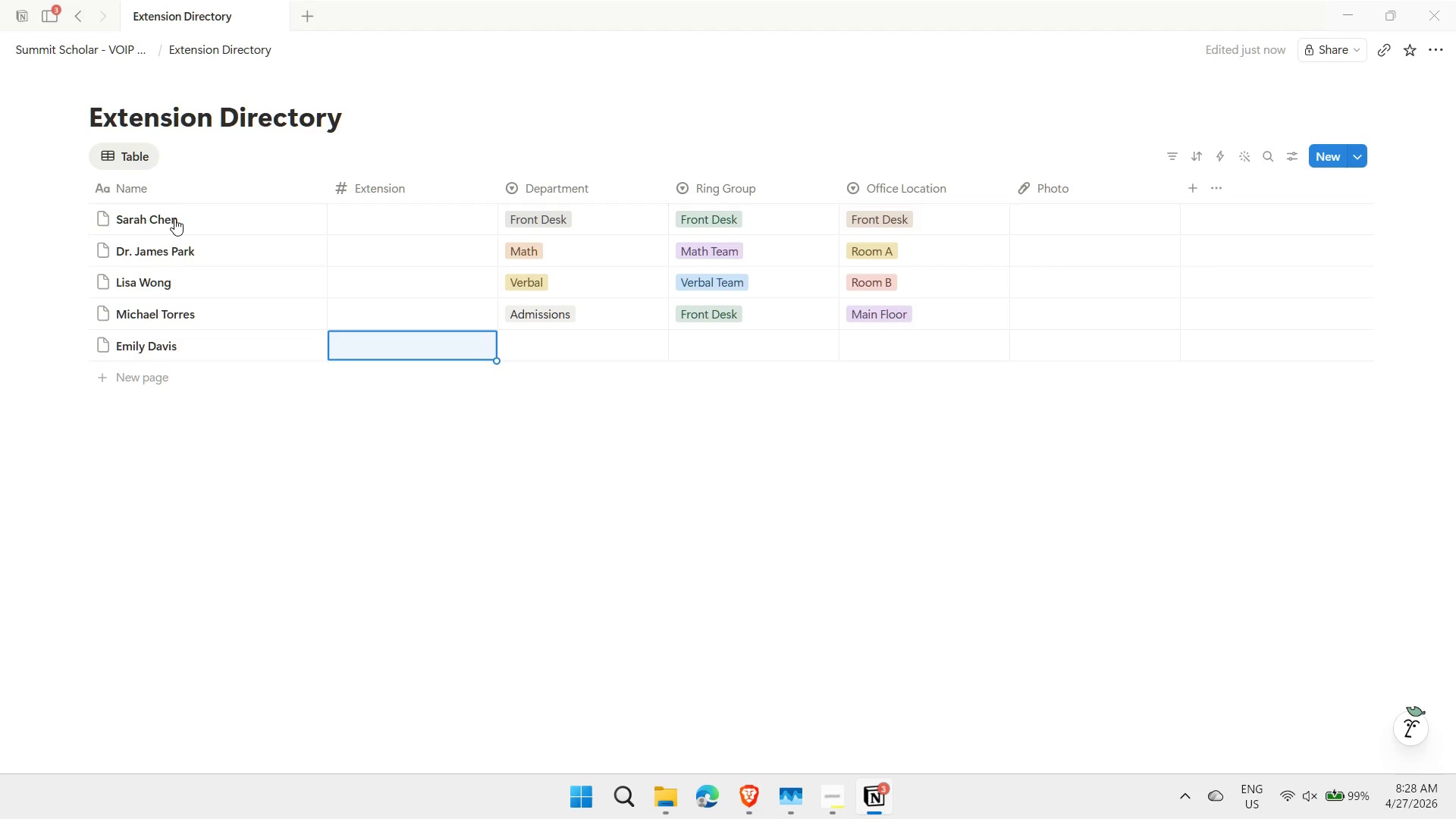 
key(ArrowRight)
 